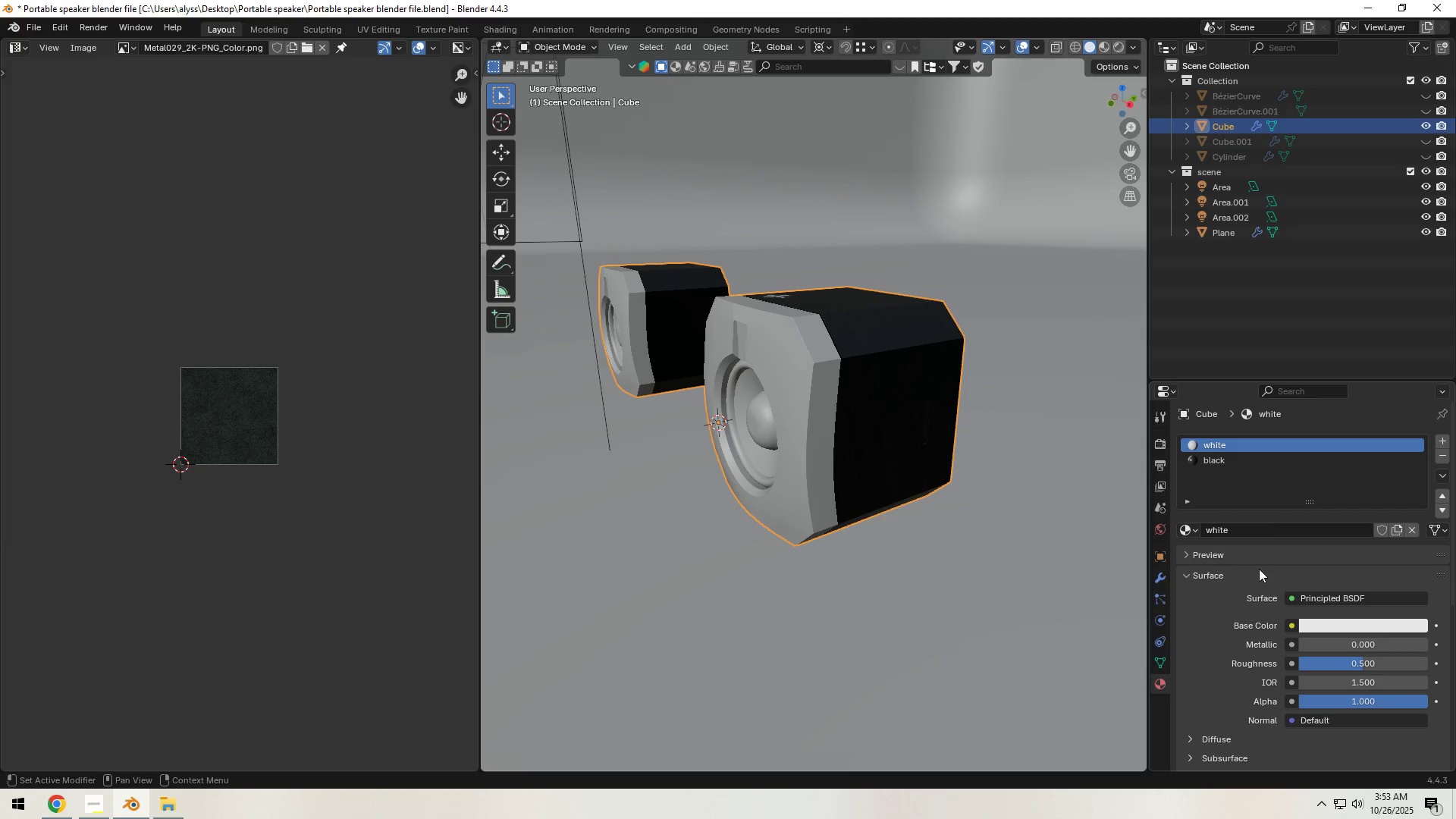 
scroll: coordinate [1265, 618], scroll_direction: down, amount: 3.0
 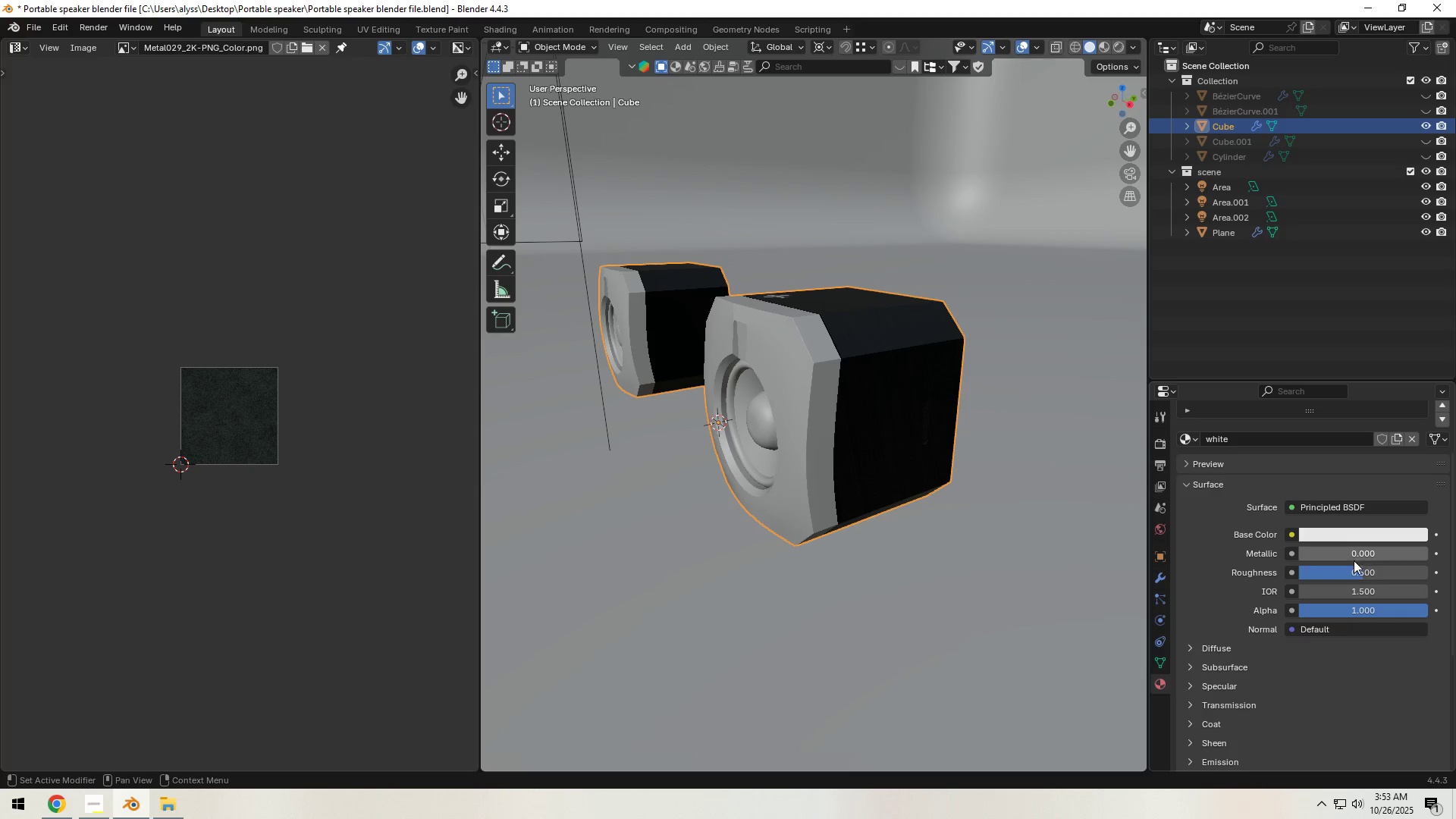 
left_click_drag(start_coordinate=[1368, 572], to_coordinate=[1304, 600])
 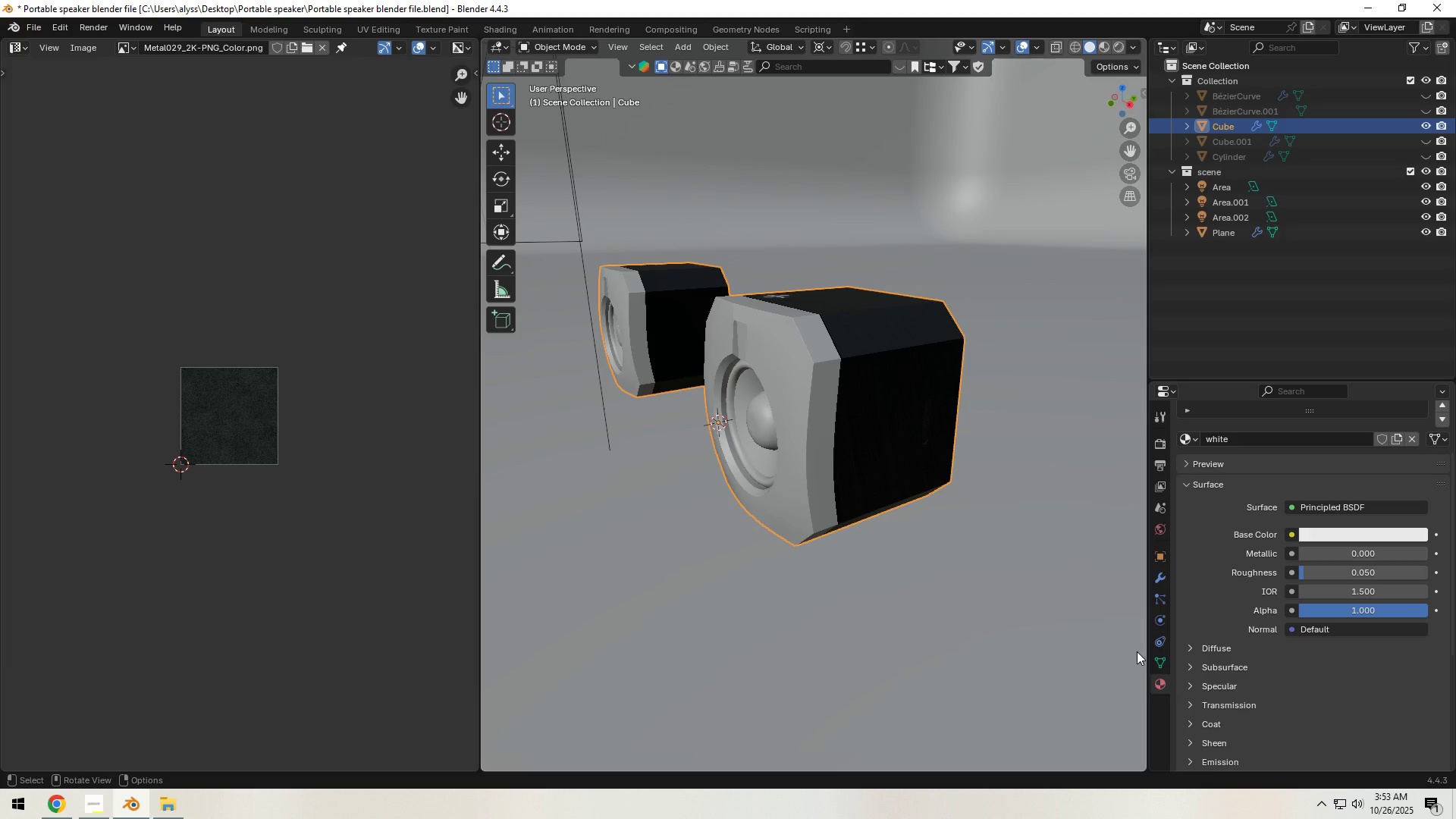 
wait(10.74)
 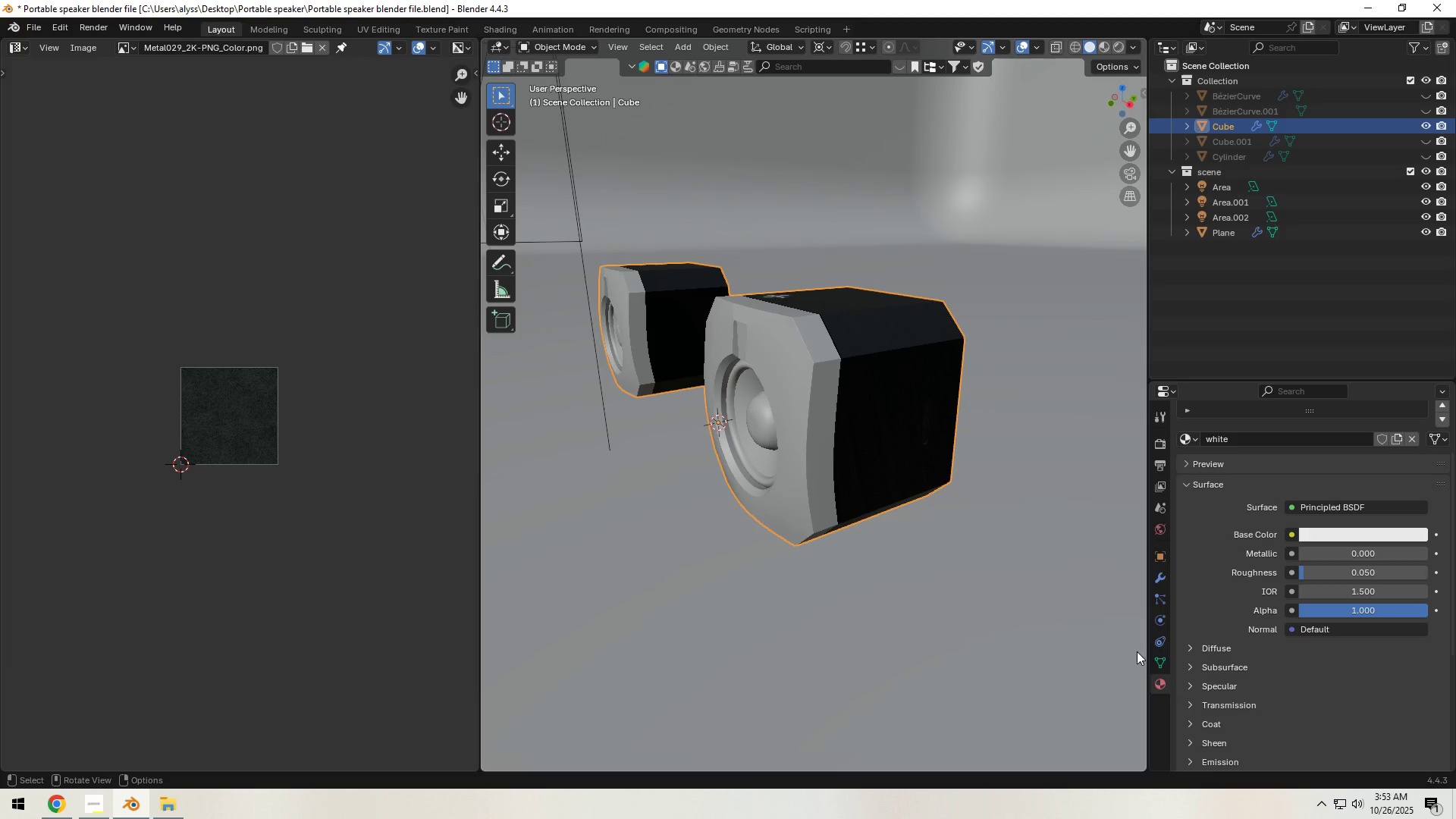 
mouse_move([1334, 570])
 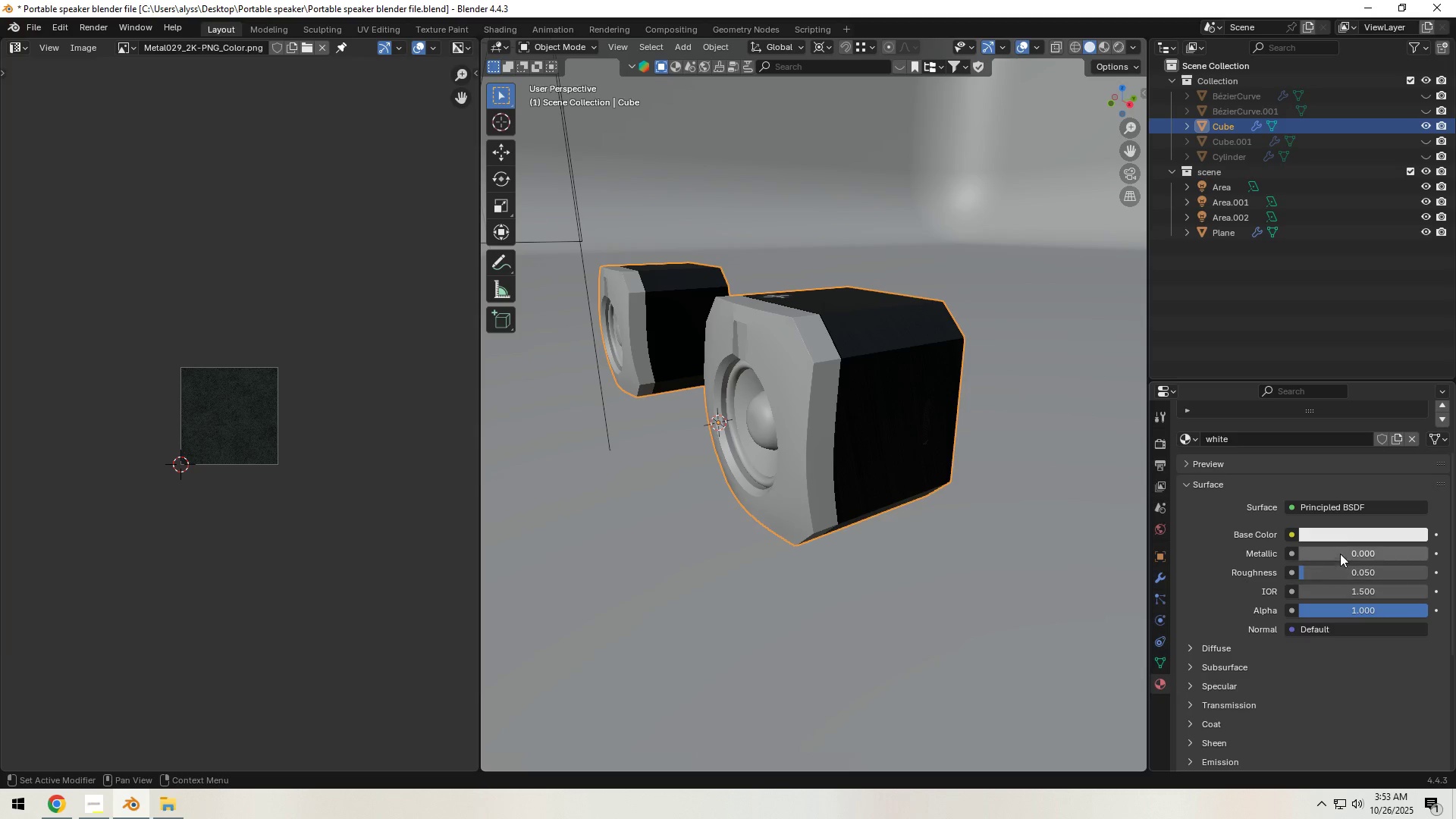 
left_click_drag(start_coordinate=[1343, 553], to_coordinate=[218, 548])
 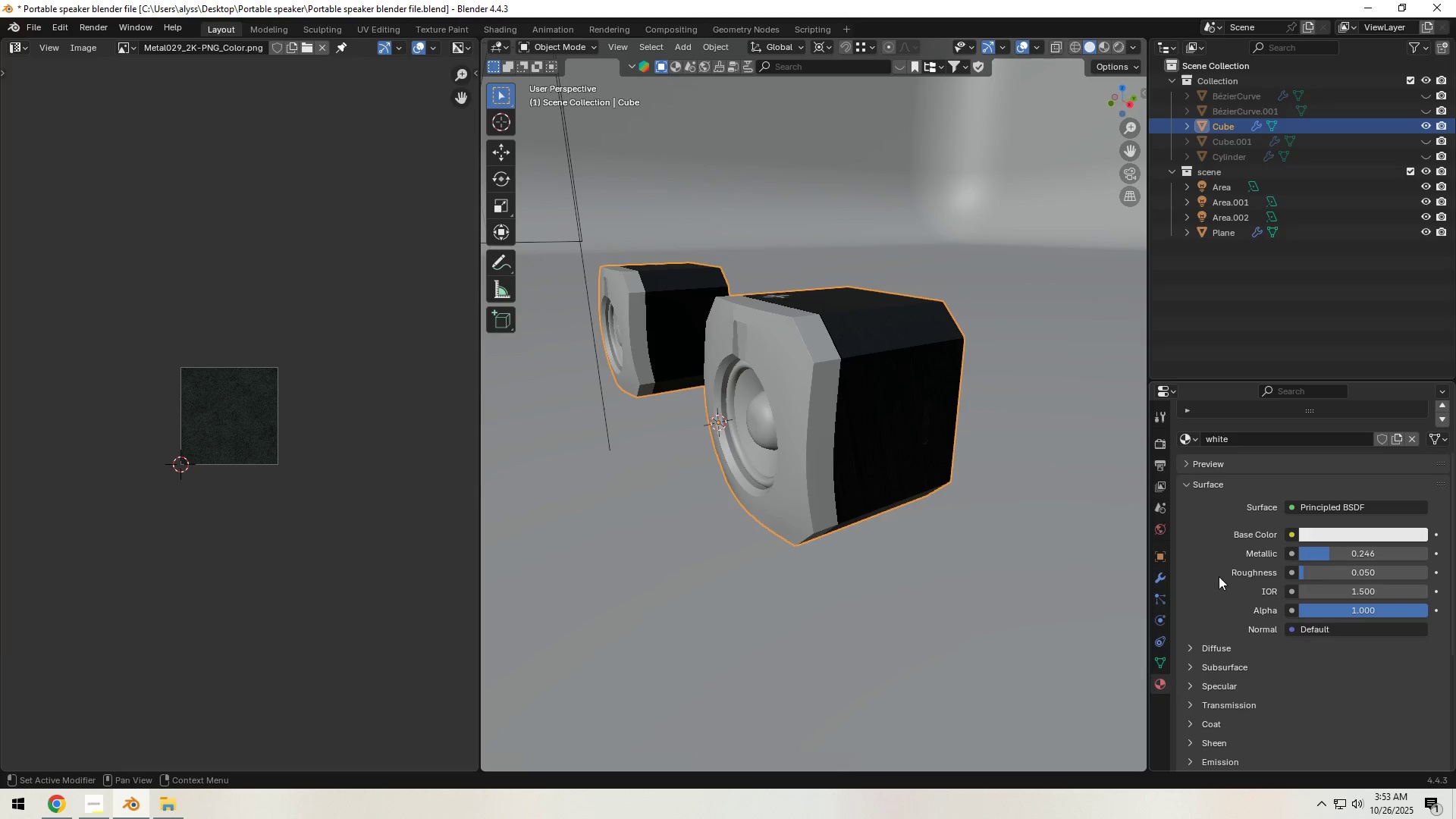 
left_click([1217, 578])
 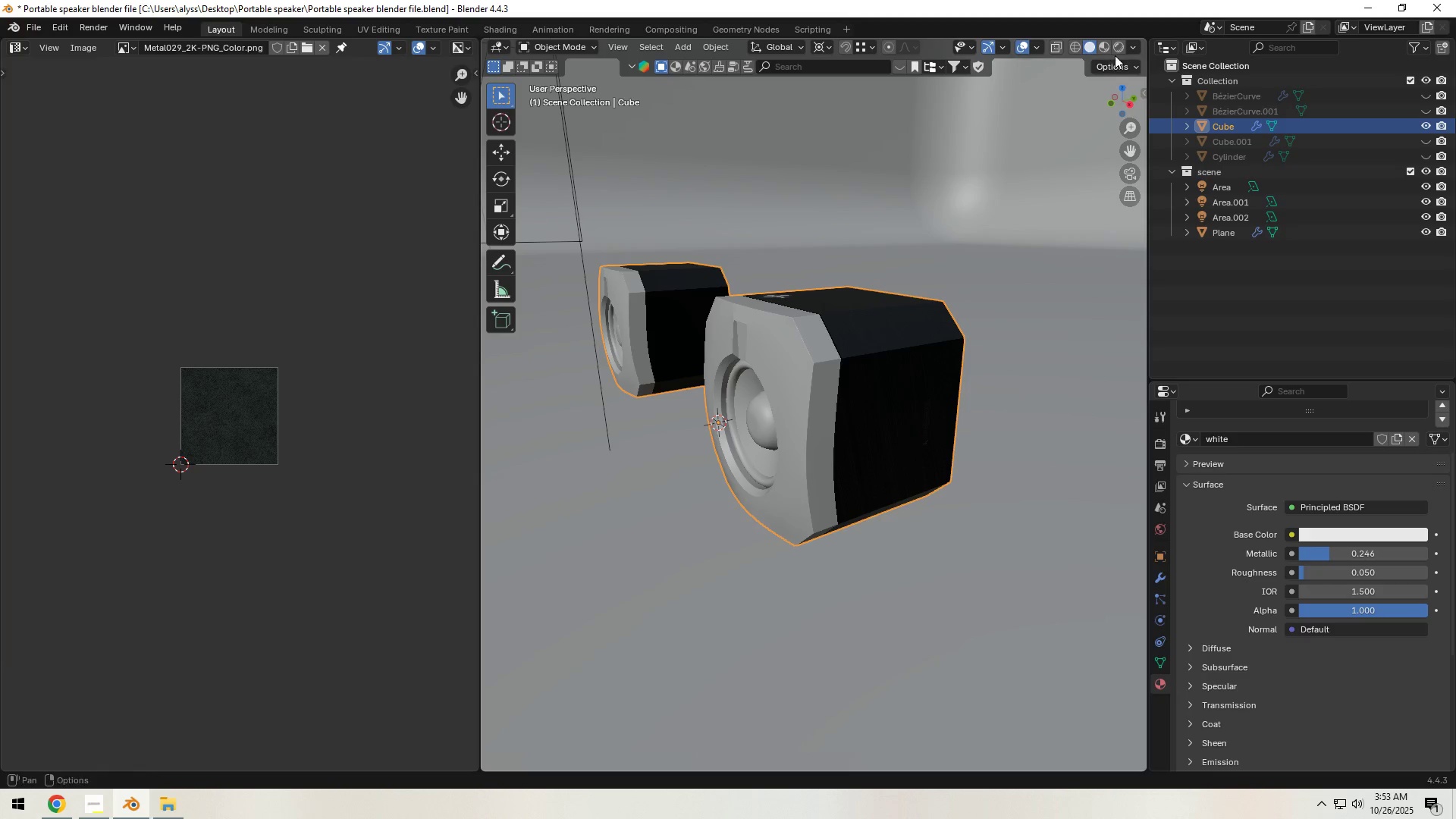 
left_click([1116, 48])
 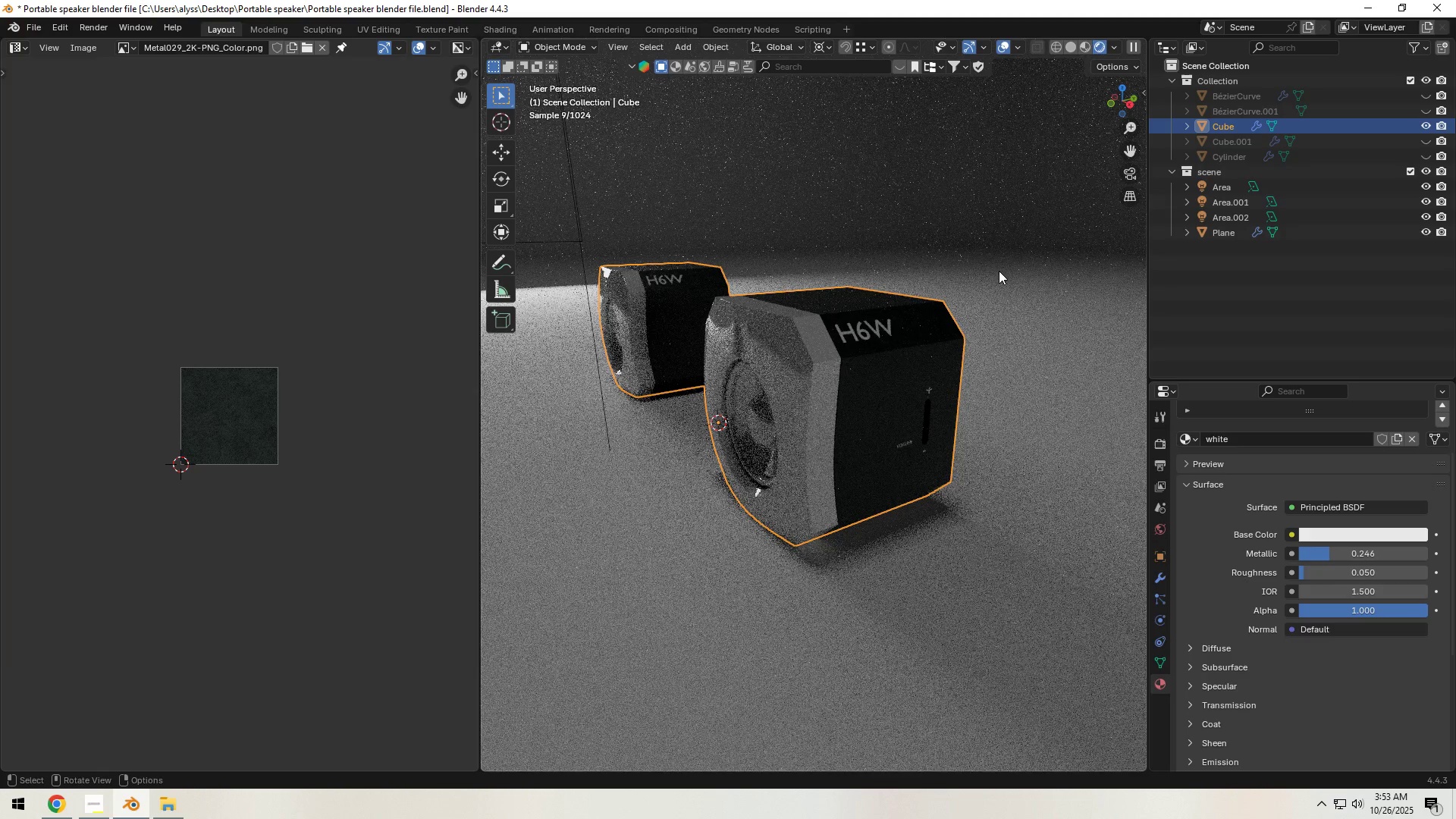 
wait(8.92)
 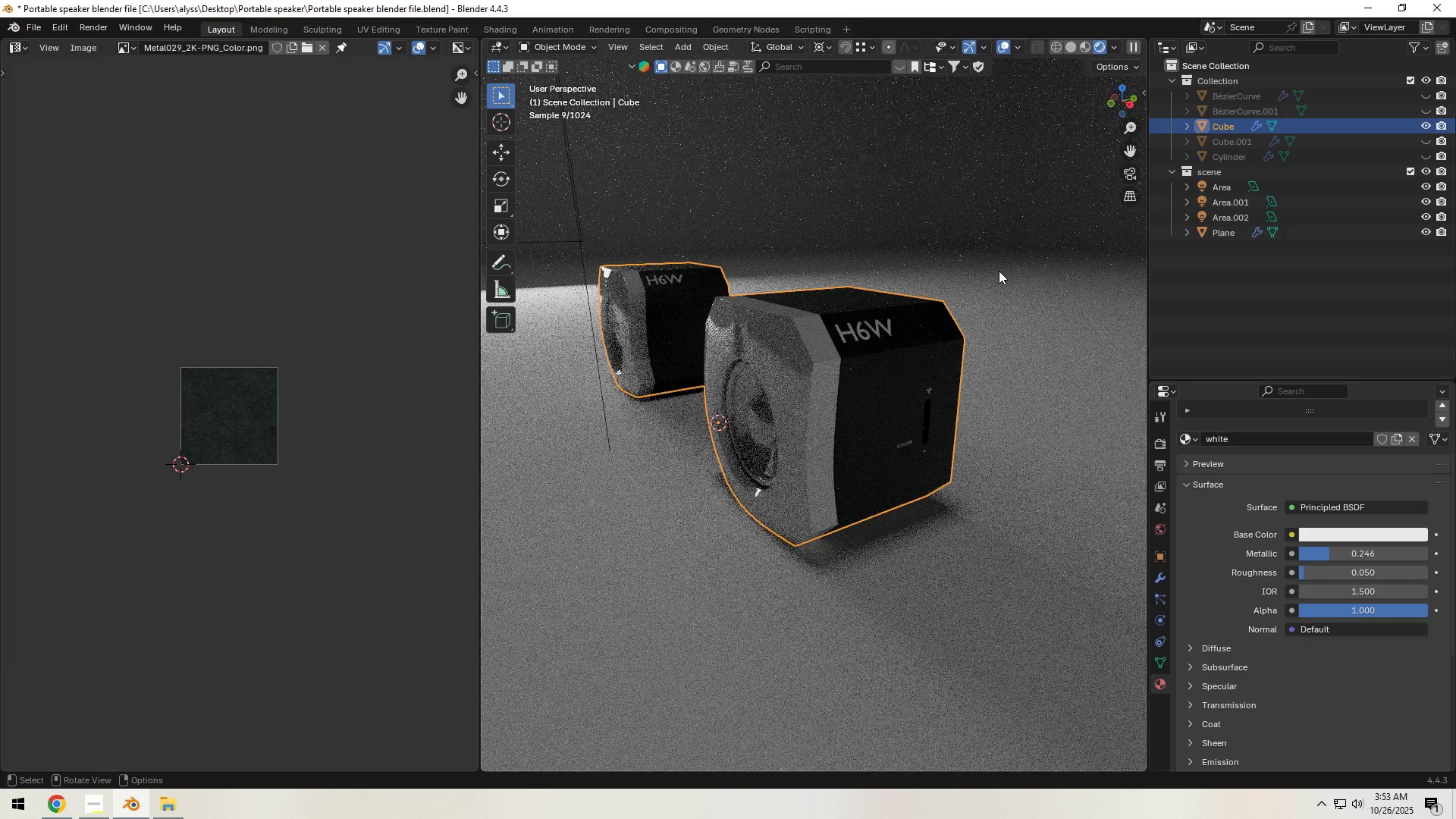 
hold_key(key=Z, duration=1.1)
 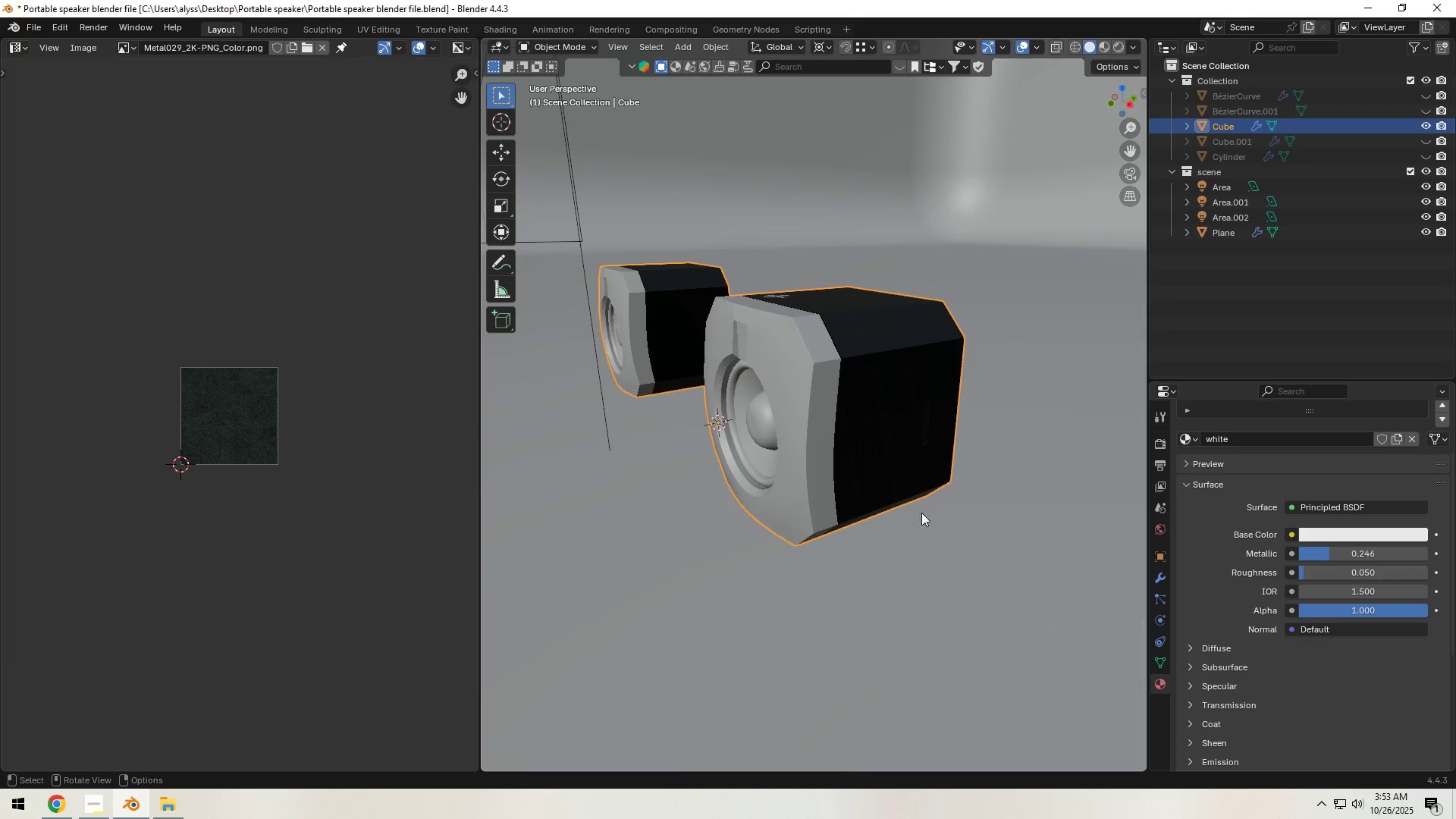 
hold_key(key=ShiftLeft, duration=0.43)
 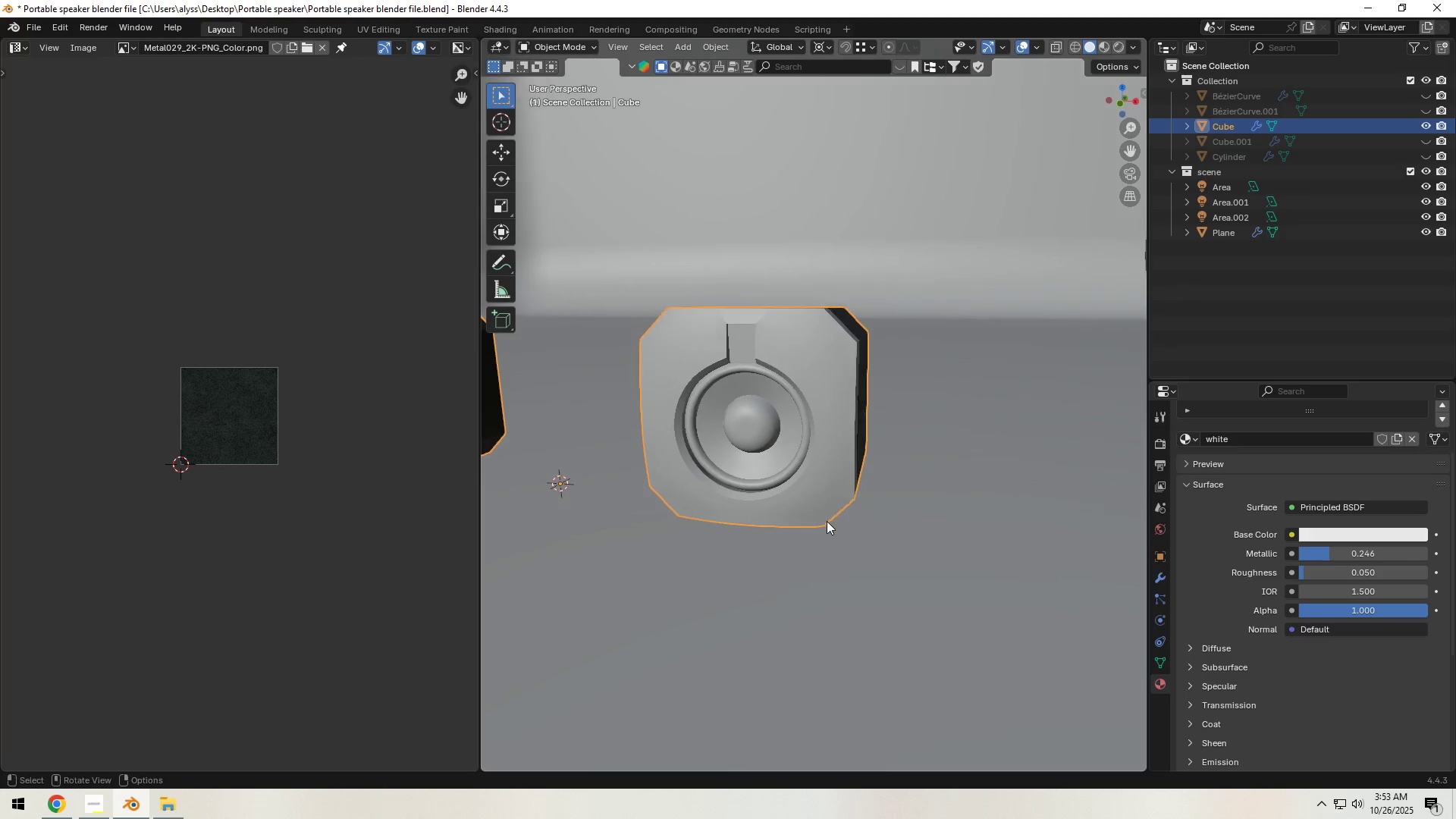 
scroll: coordinate [828, 521], scroll_direction: up, amount: 2.0
 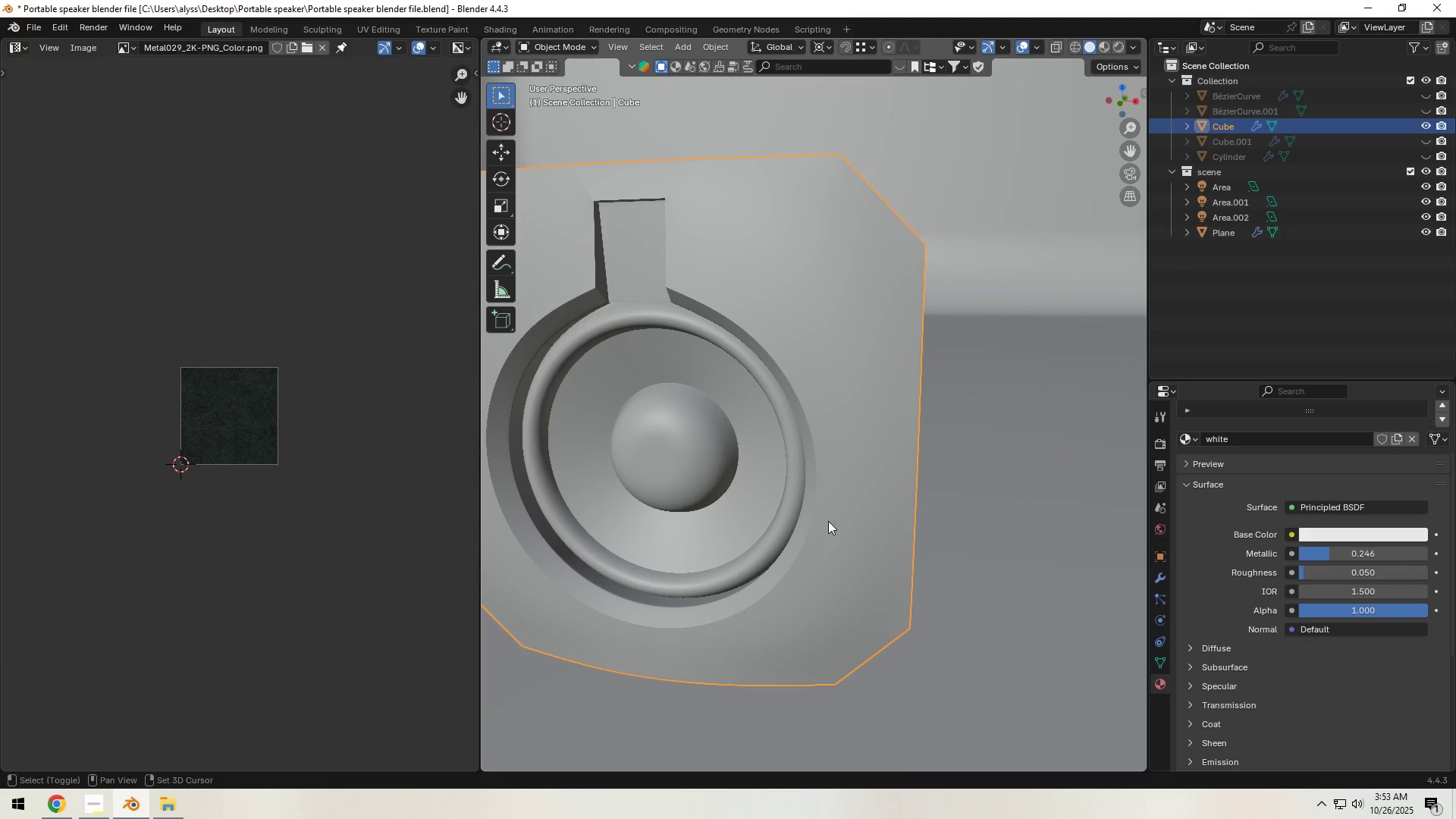 
hold_key(key=ShiftLeft, duration=0.35)
 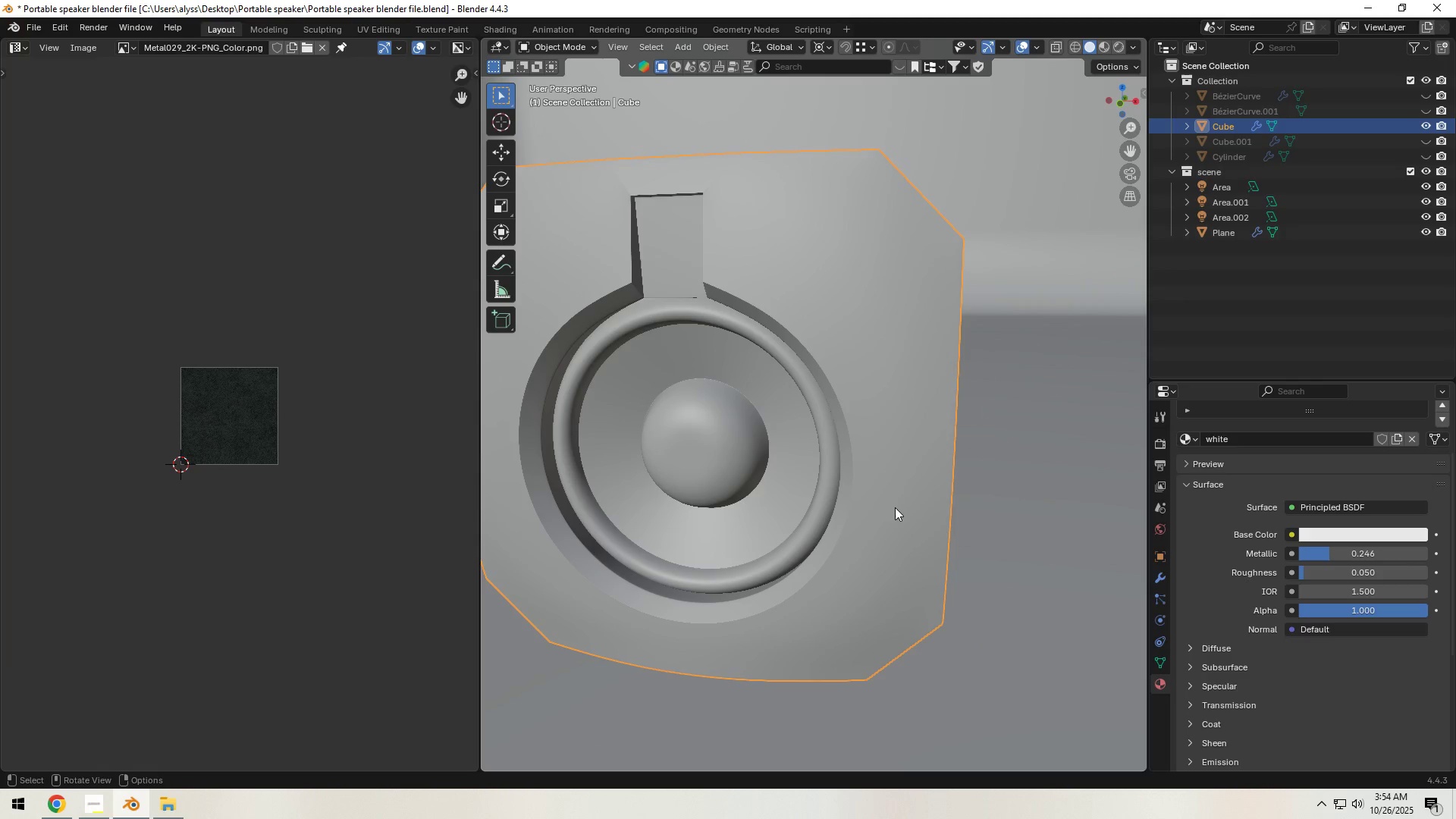 
left_click([895, 507])
 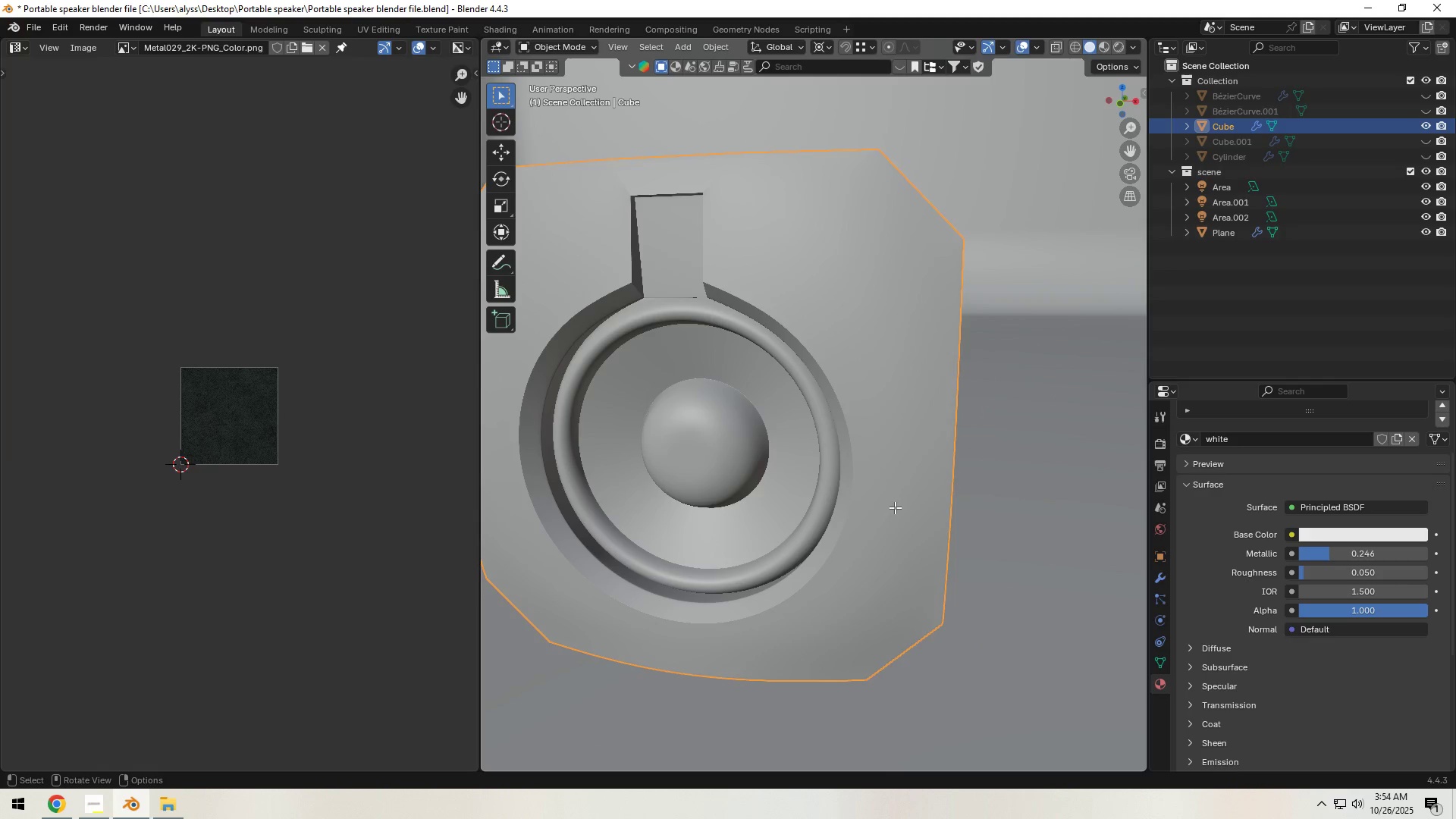 
key(Tab)
 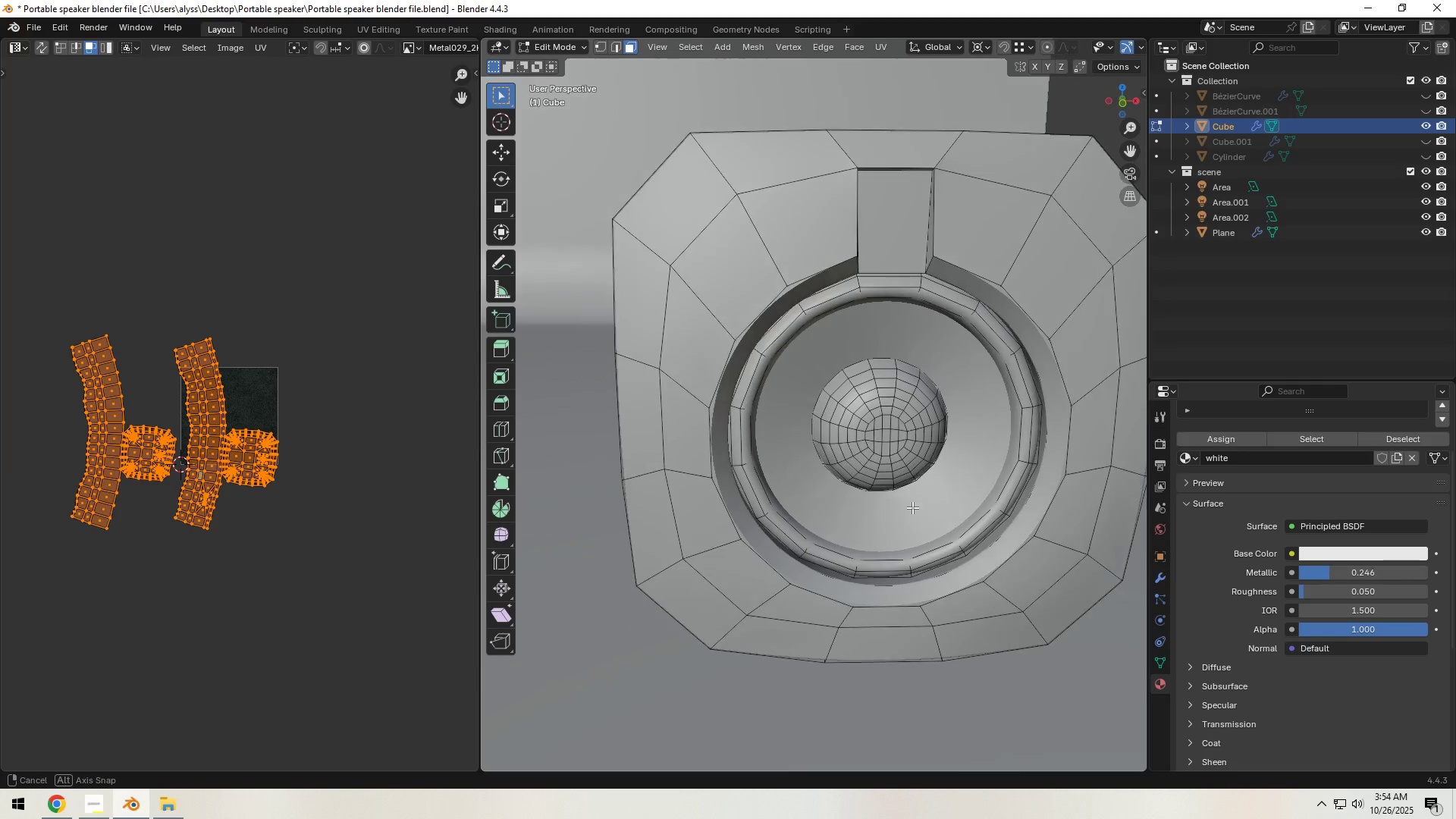 
hold_key(key=ShiftLeft, duration=0.46)
 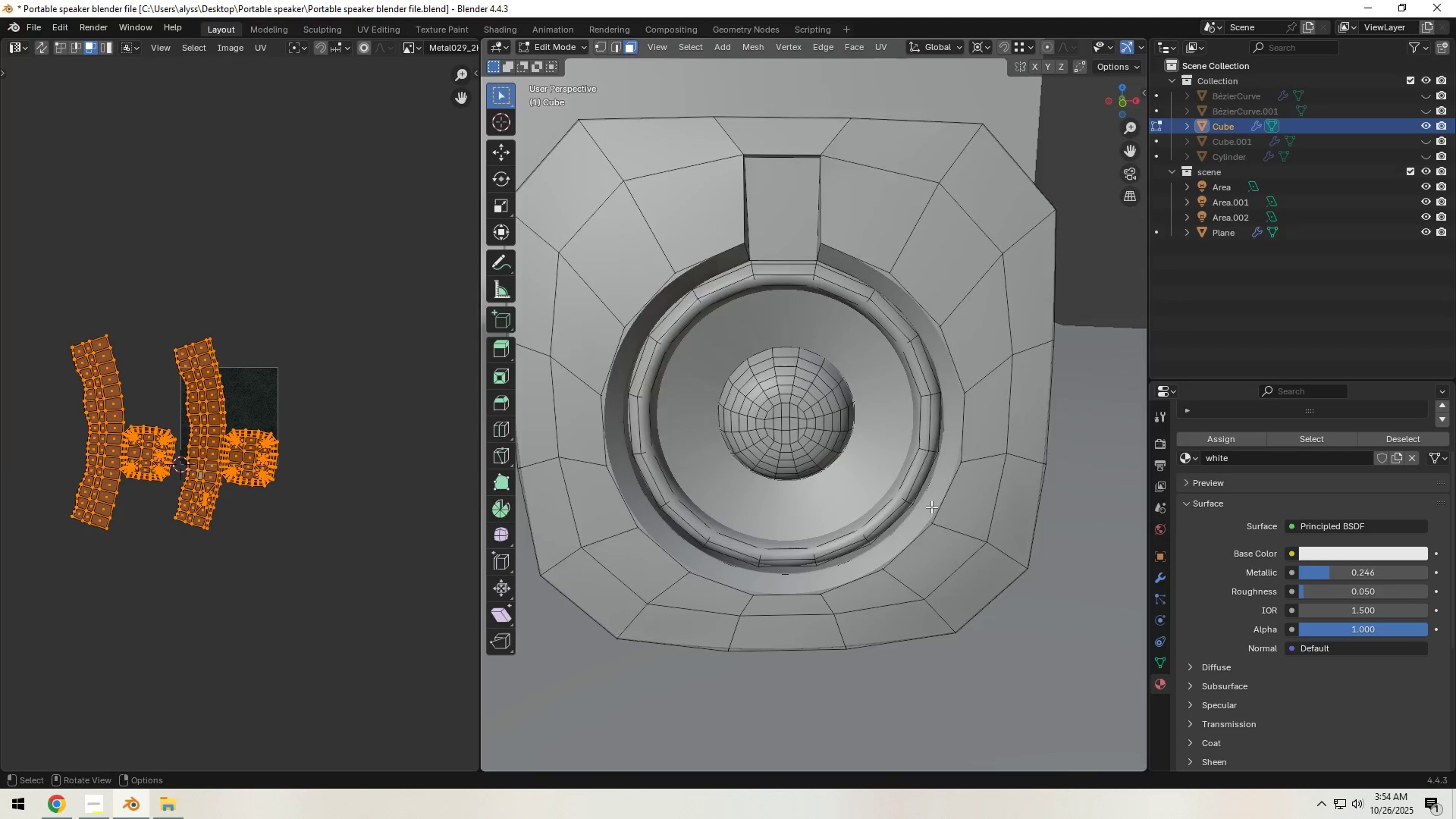 
scroll: coordinate [931, 507], scroll_direction: up, amount: 1.0
 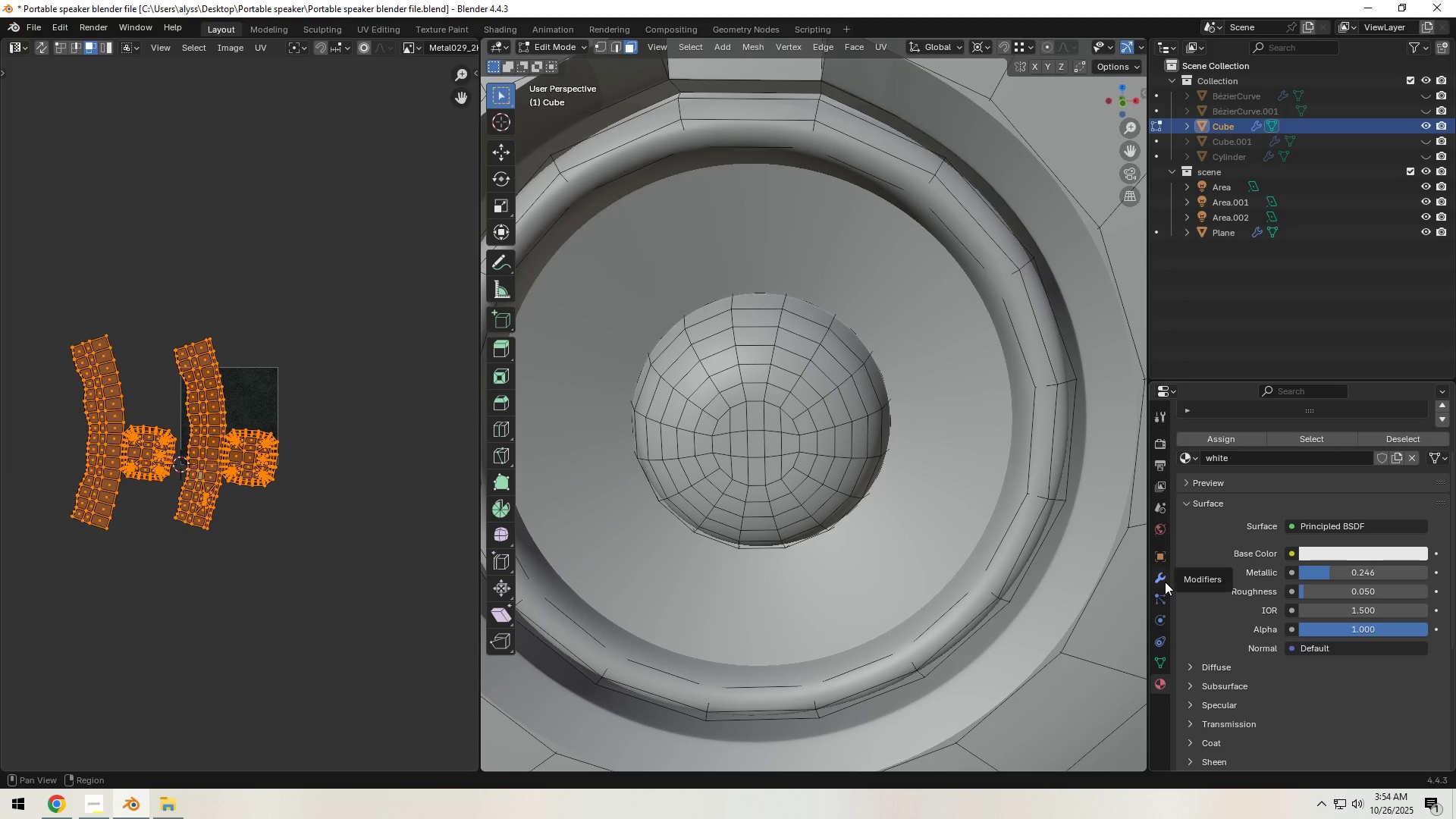 
left_click([1164, 582])
 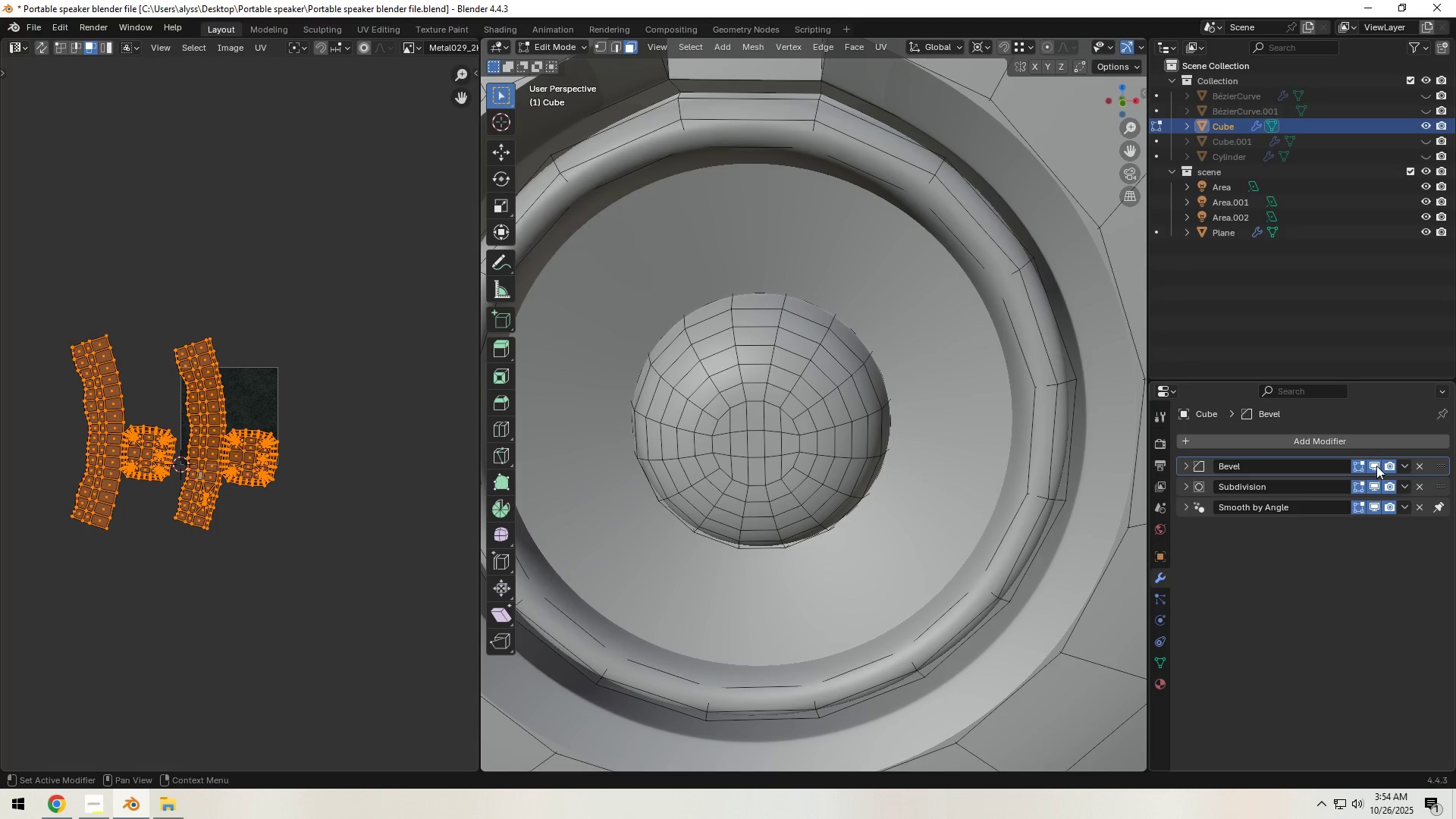 
left_click([1377, 466])
 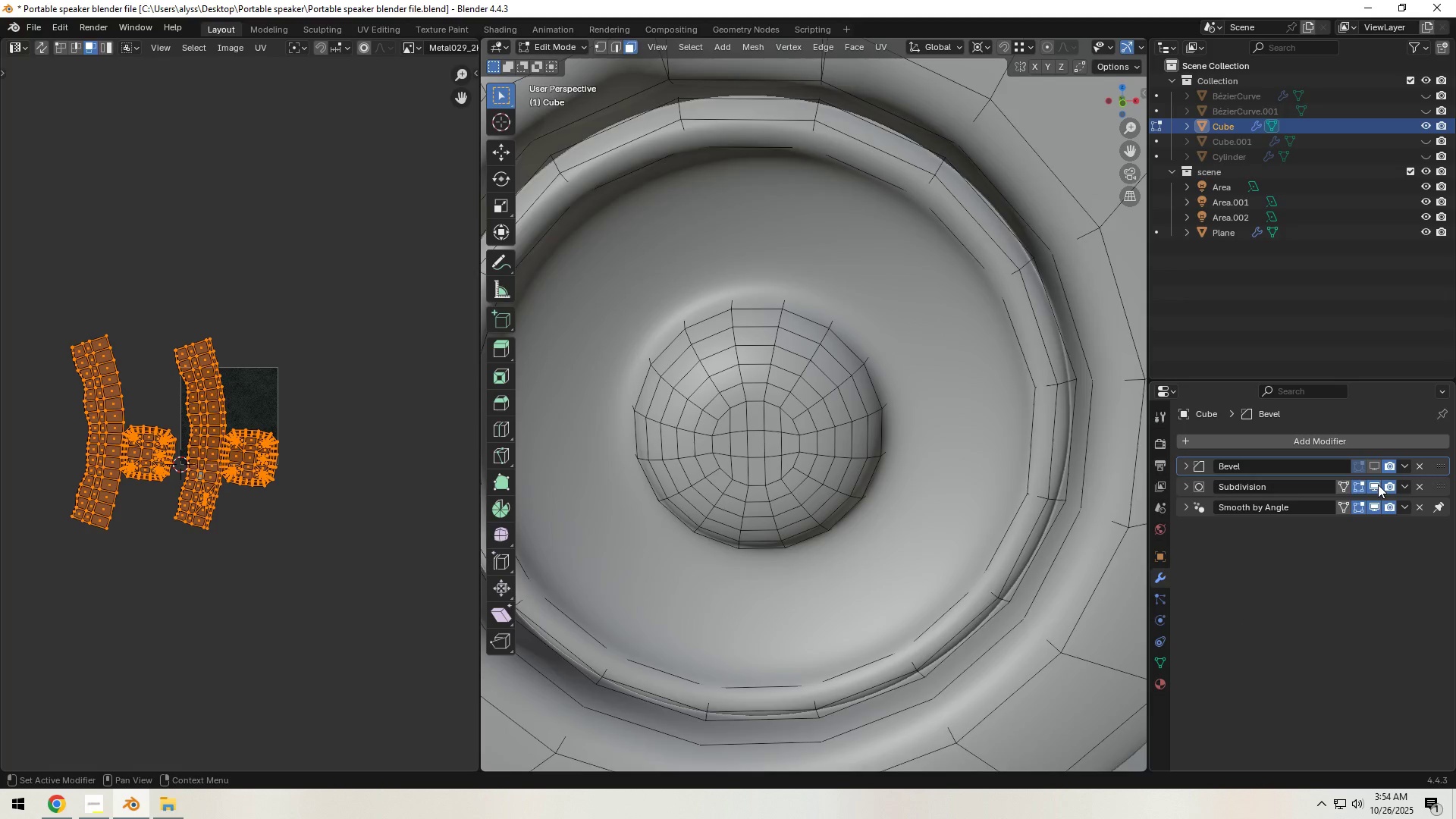 
left_click([1378, 485])
 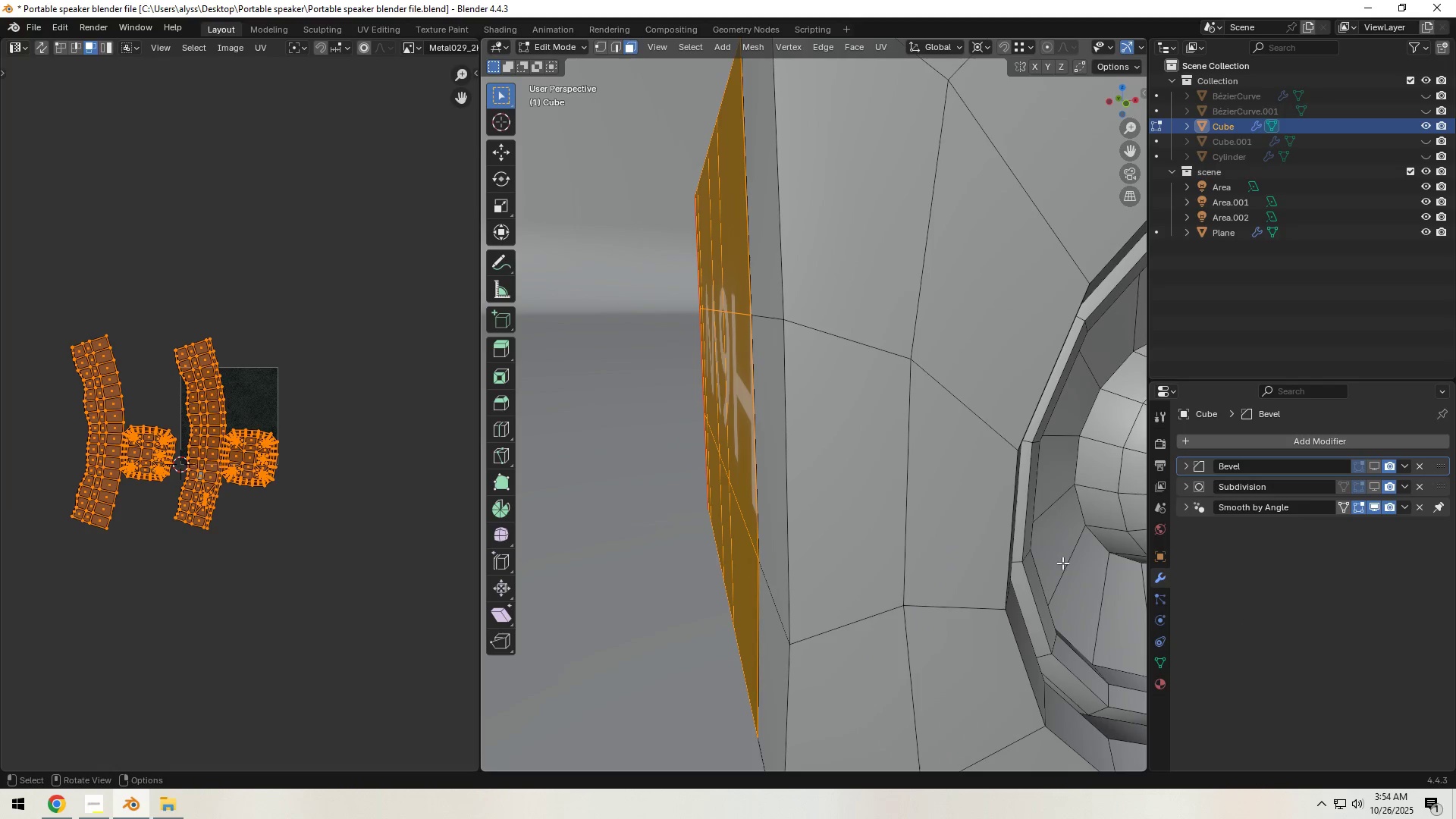 
key(Shift+ShiftLeft)
 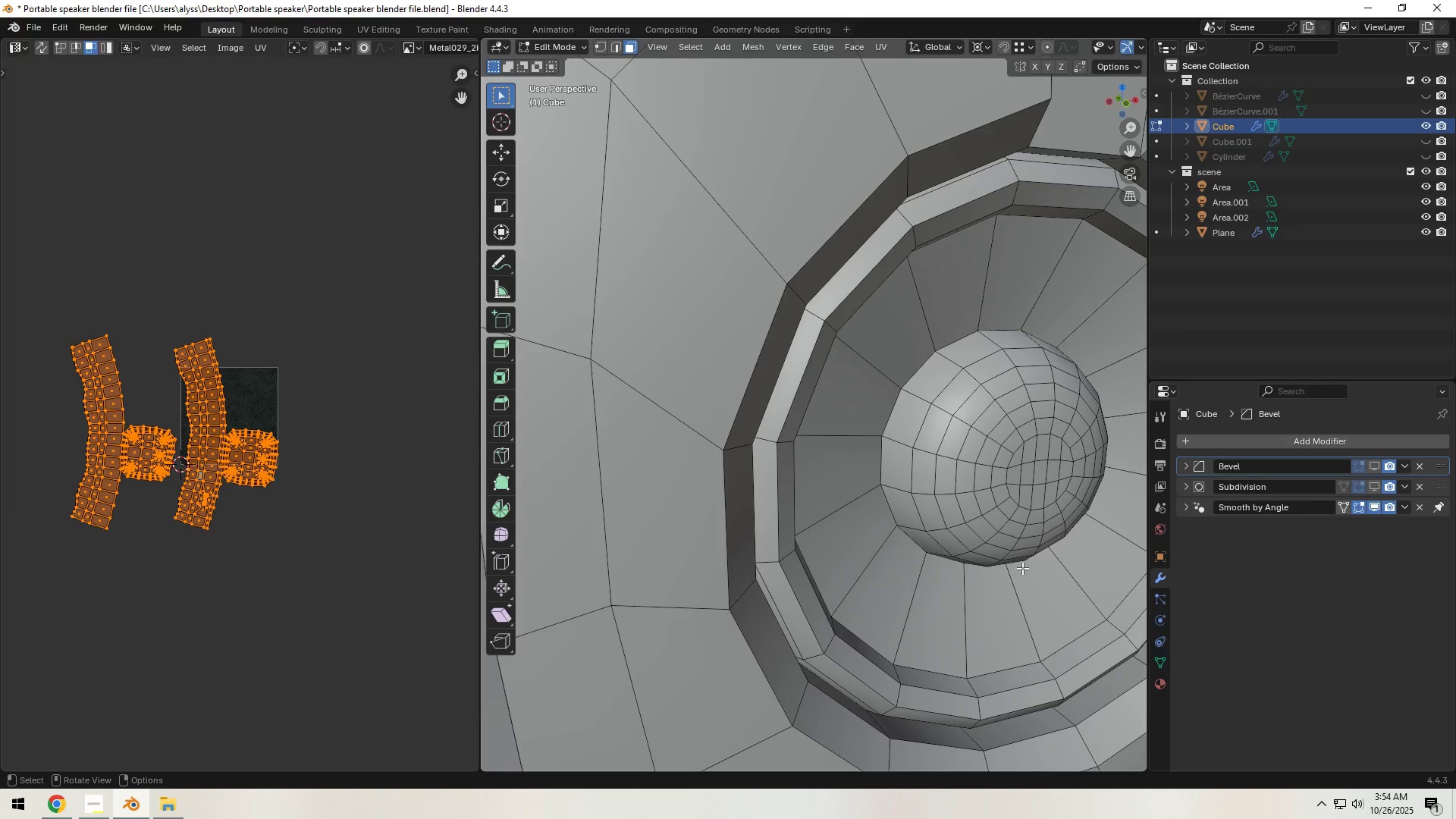 
scroll: coordinate [1022, 568], scroll_direction: down, amount: 1.0
 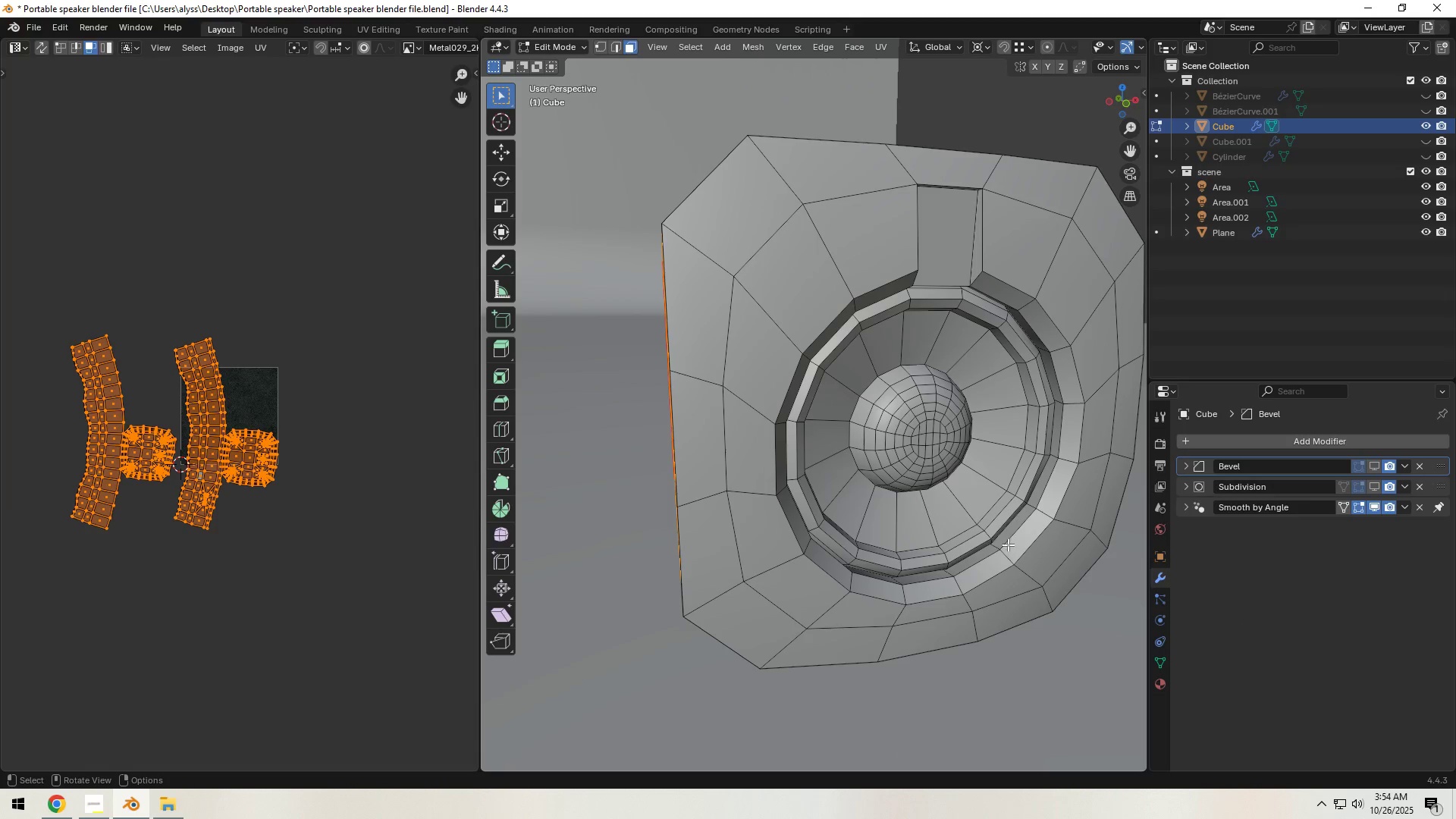 
key(3)
 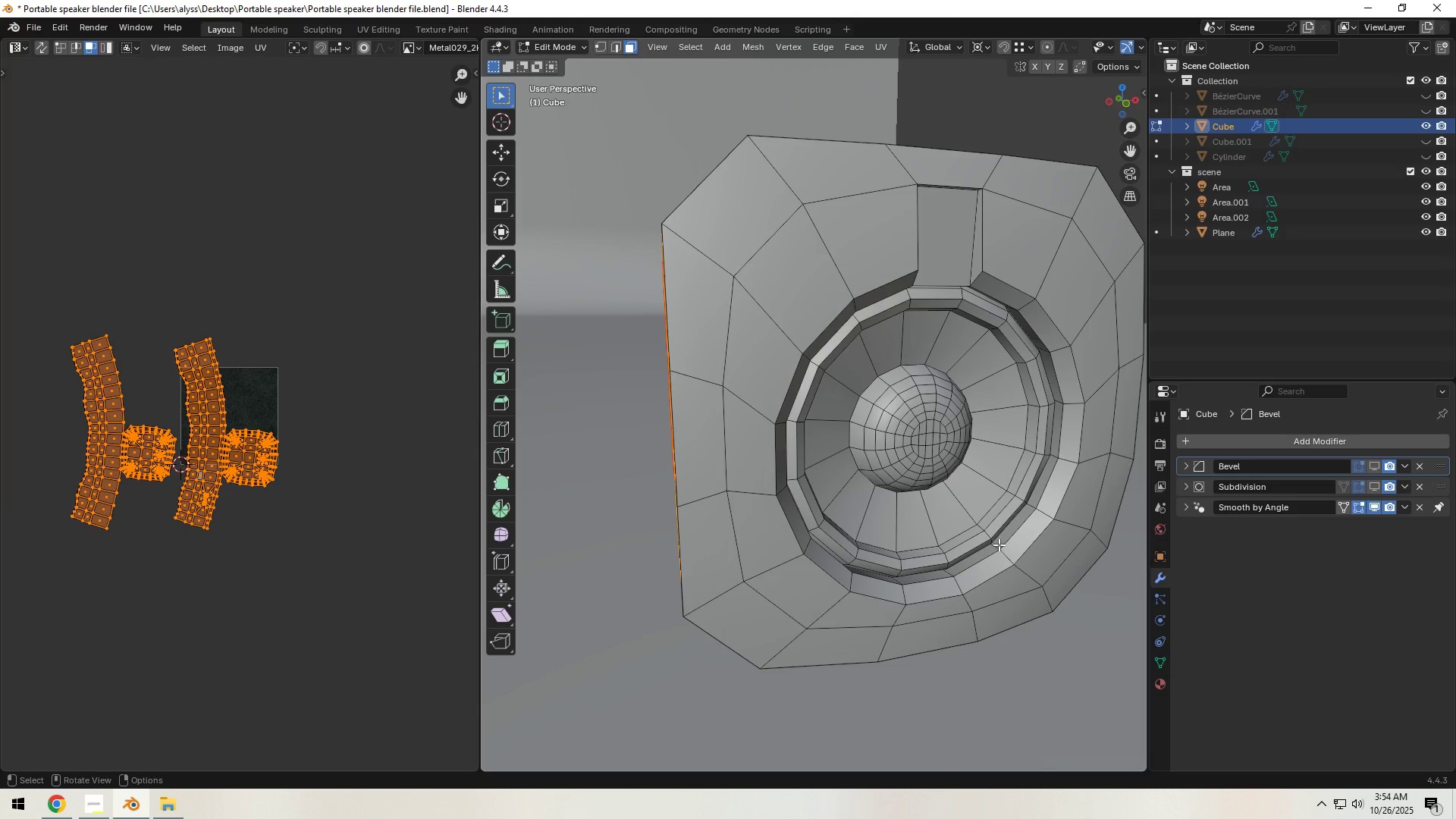 
hold_key(key=AltLeft, duration=0.36)
 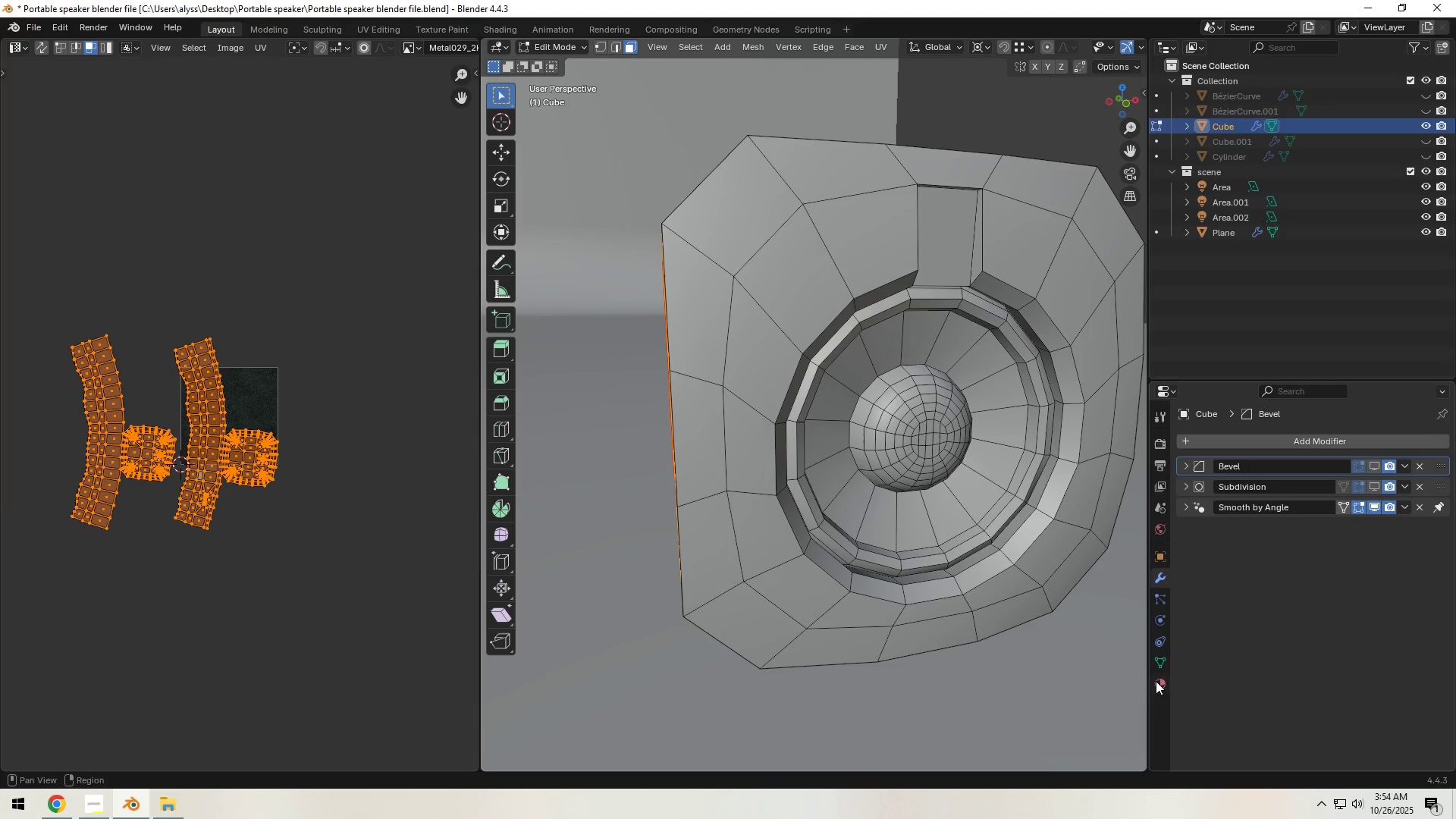 
left_click([1157, 681])
 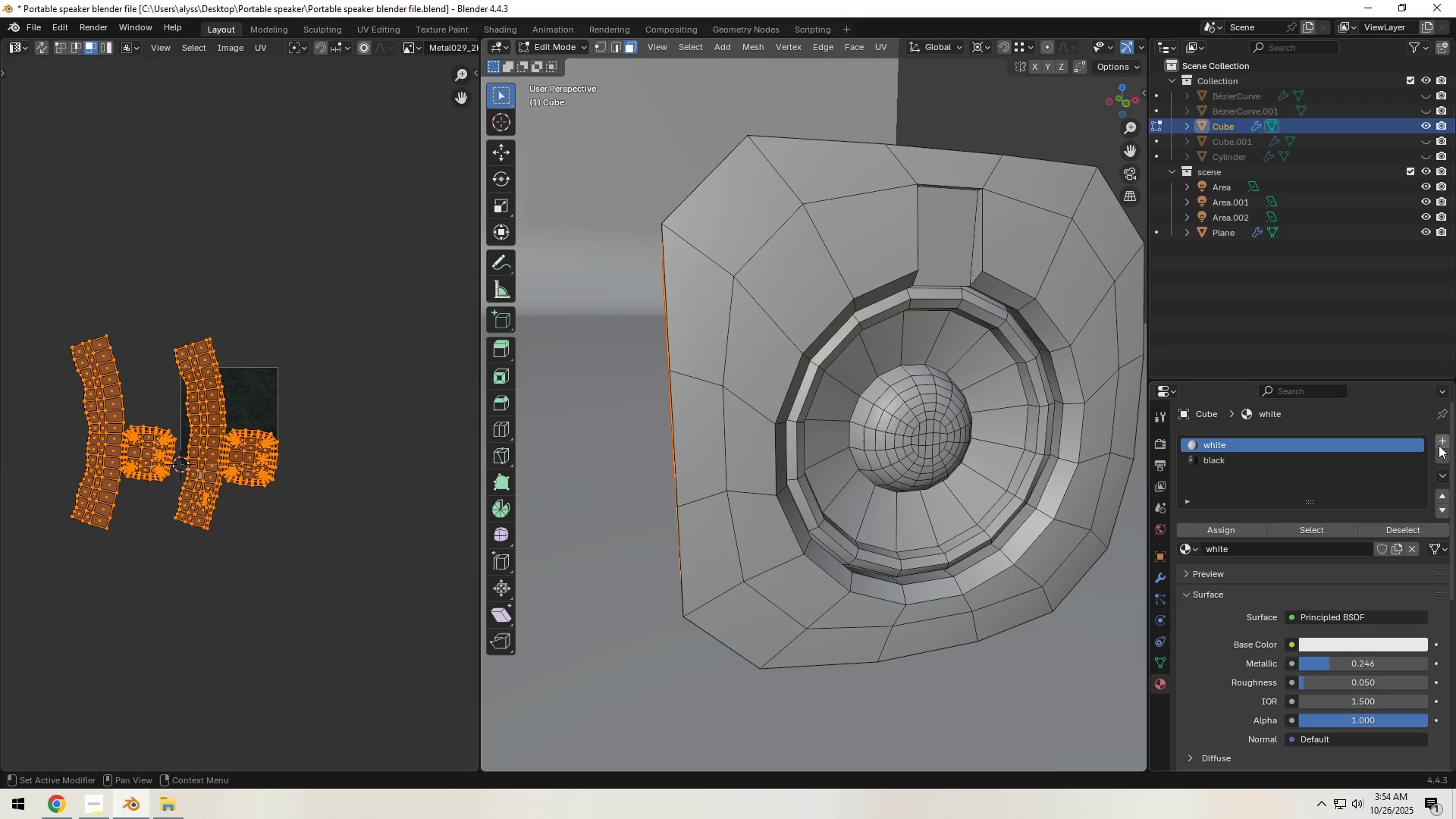 
left_click([1439, 442])
 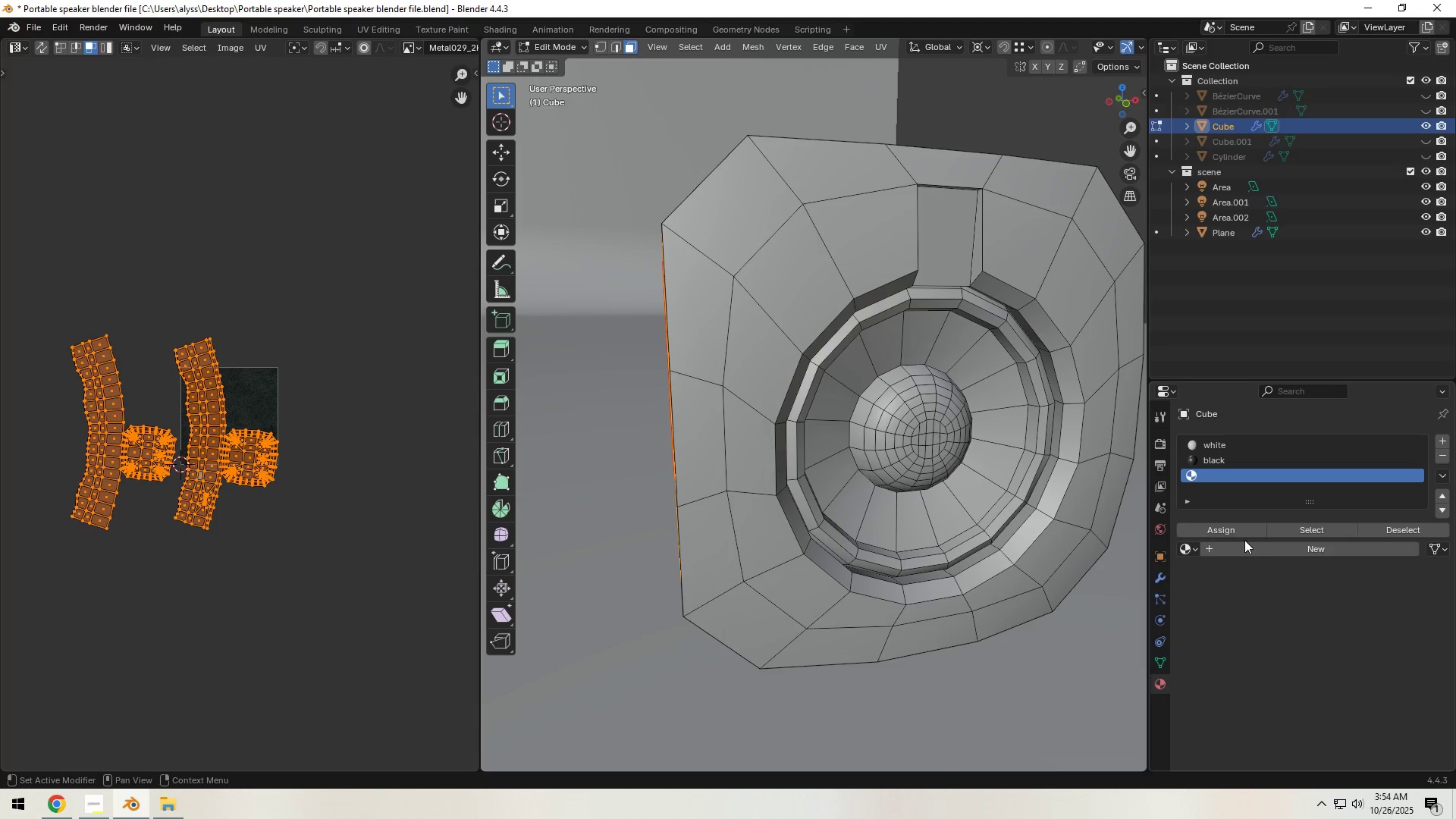 
left_click([1244, 548])
 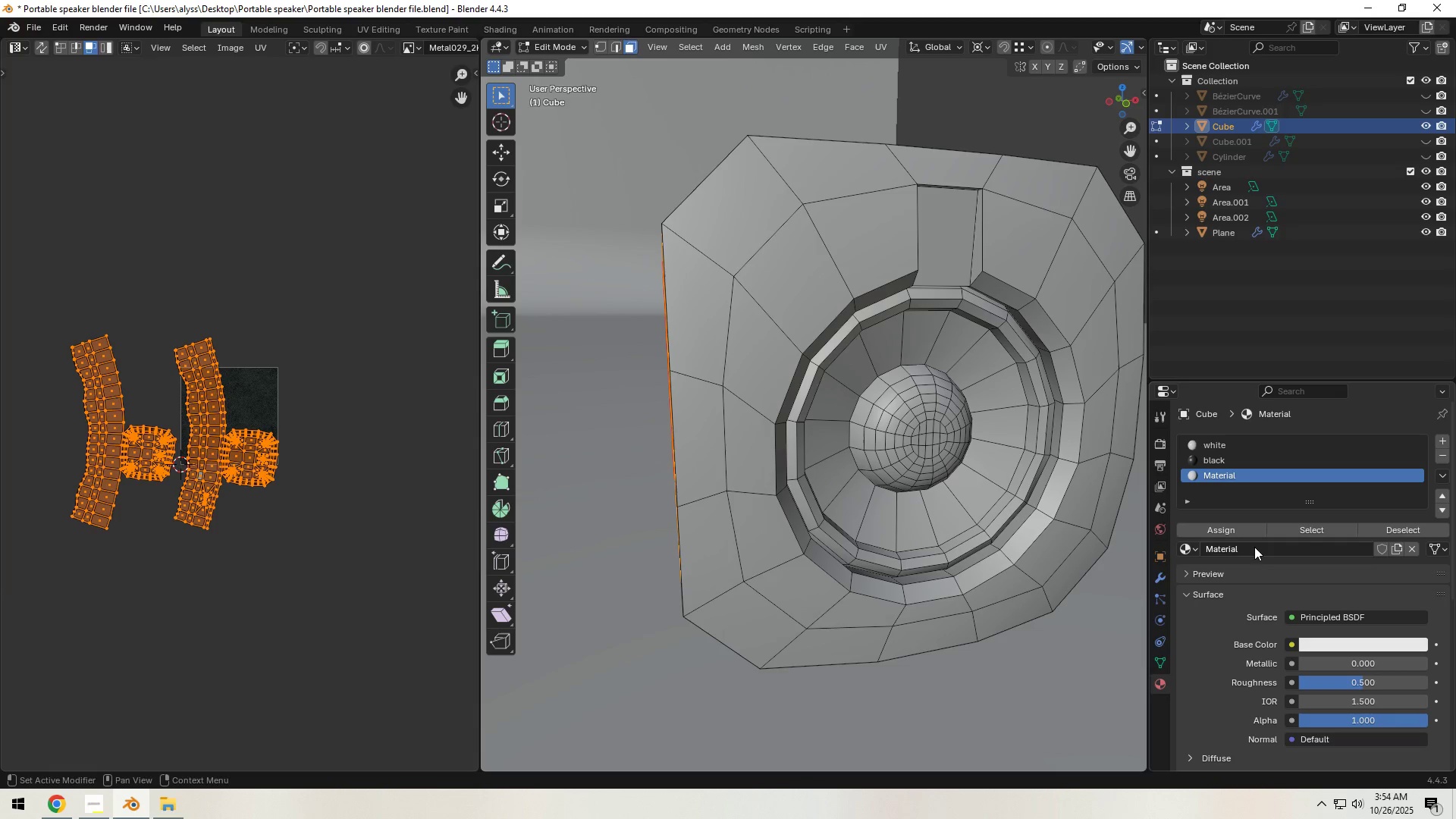 
left_click([1254, 547])
 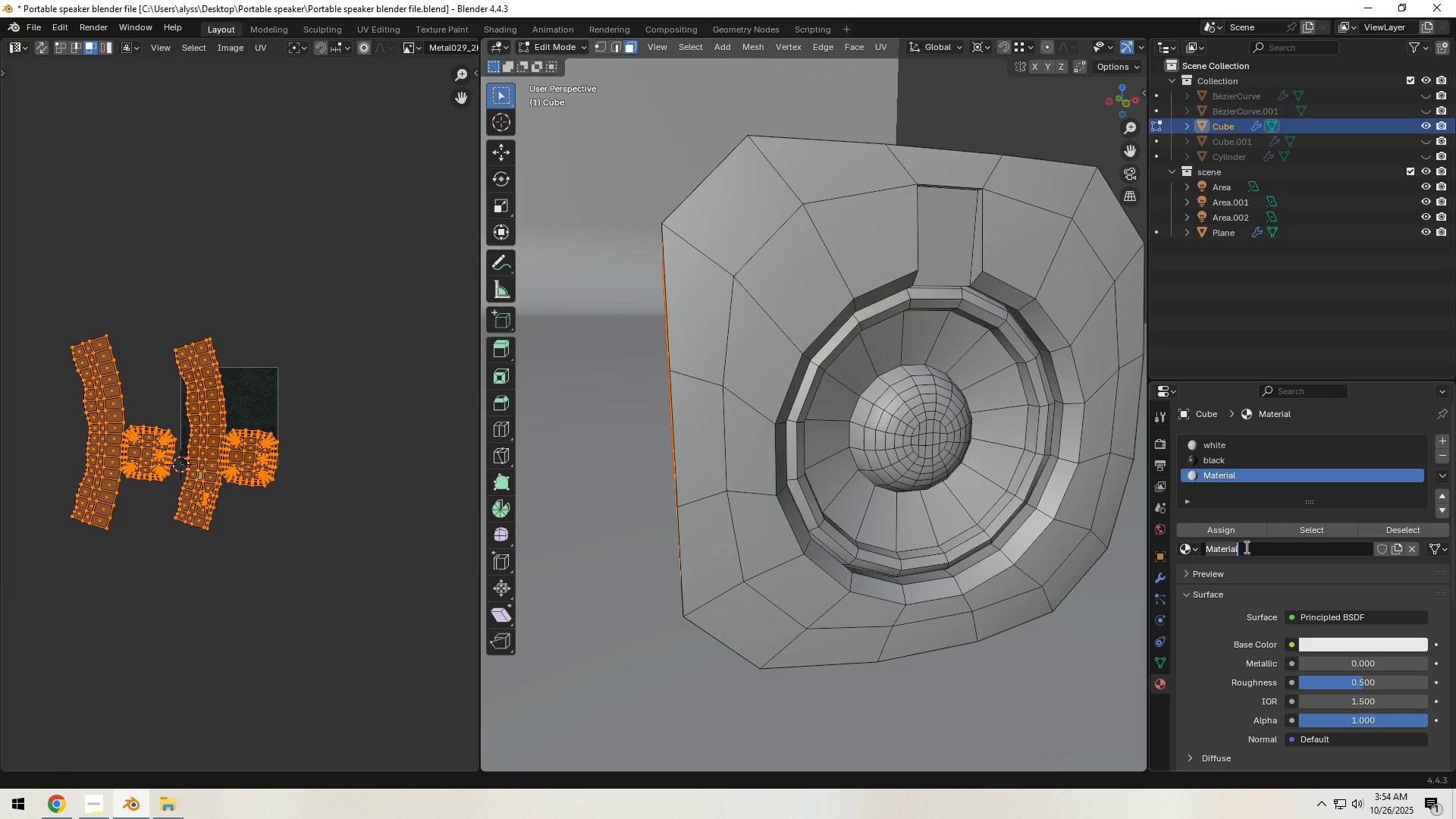 
type(lights)
 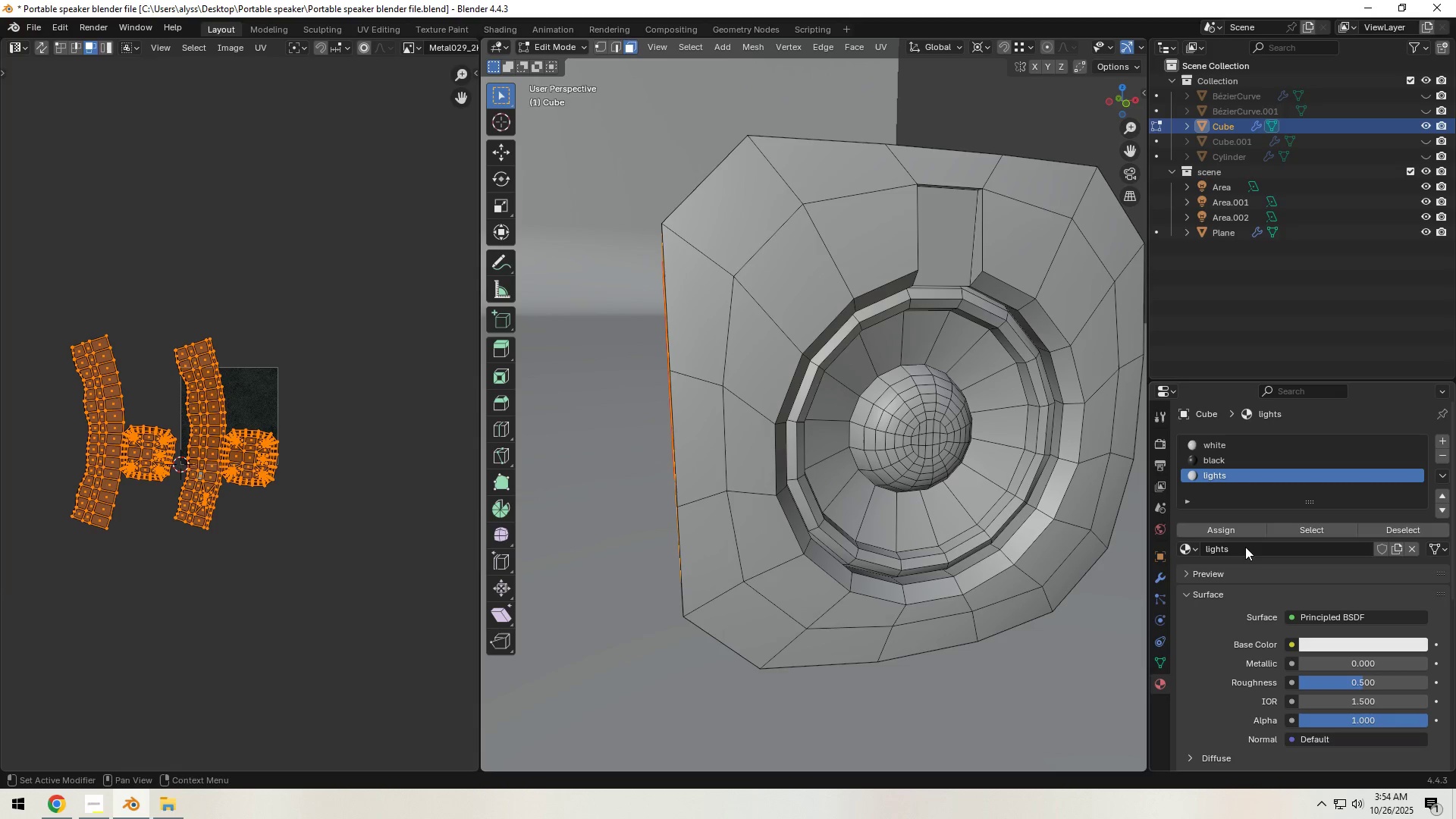 
key(Enter)
 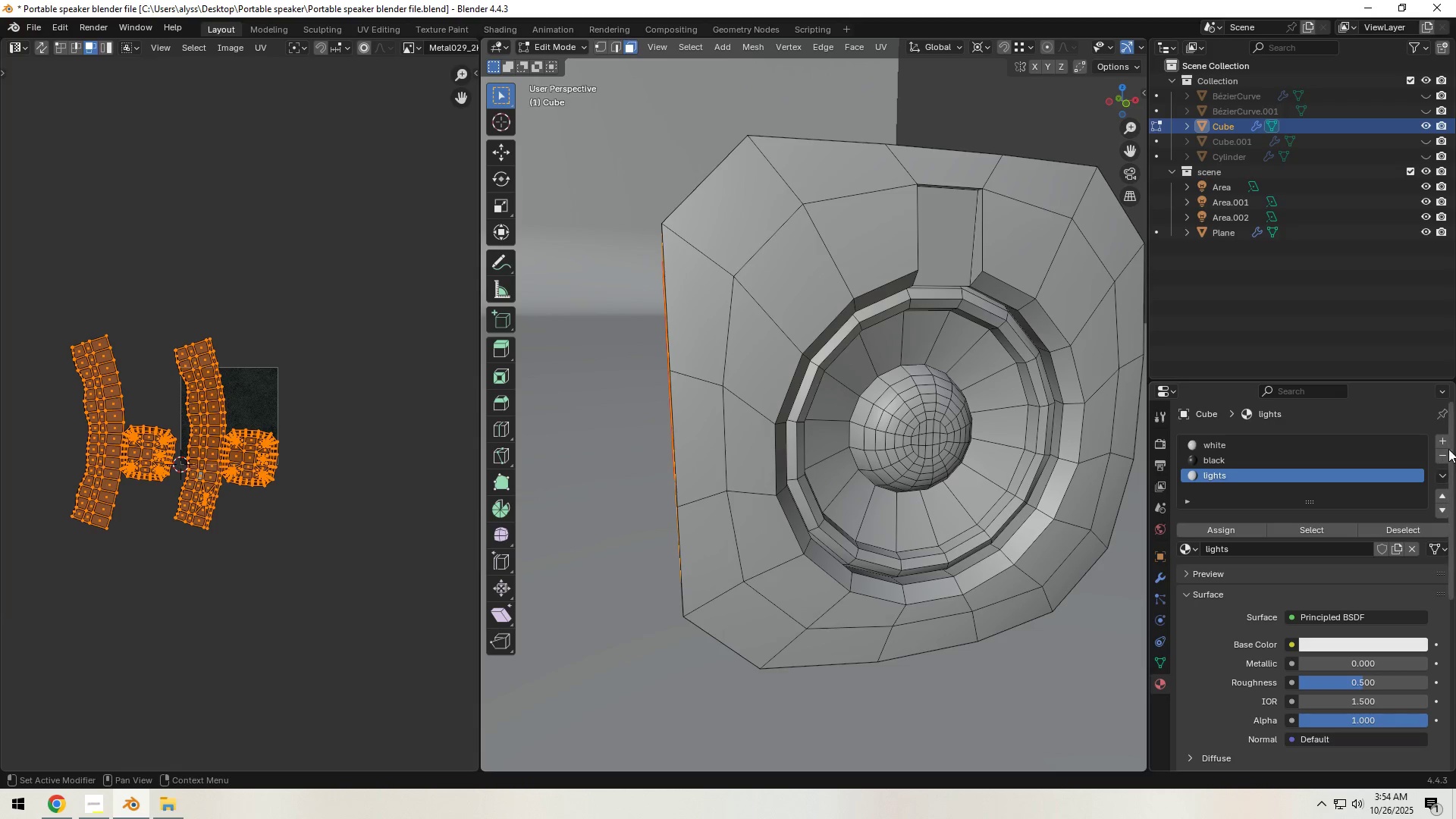 
left_click([1446, 442])
 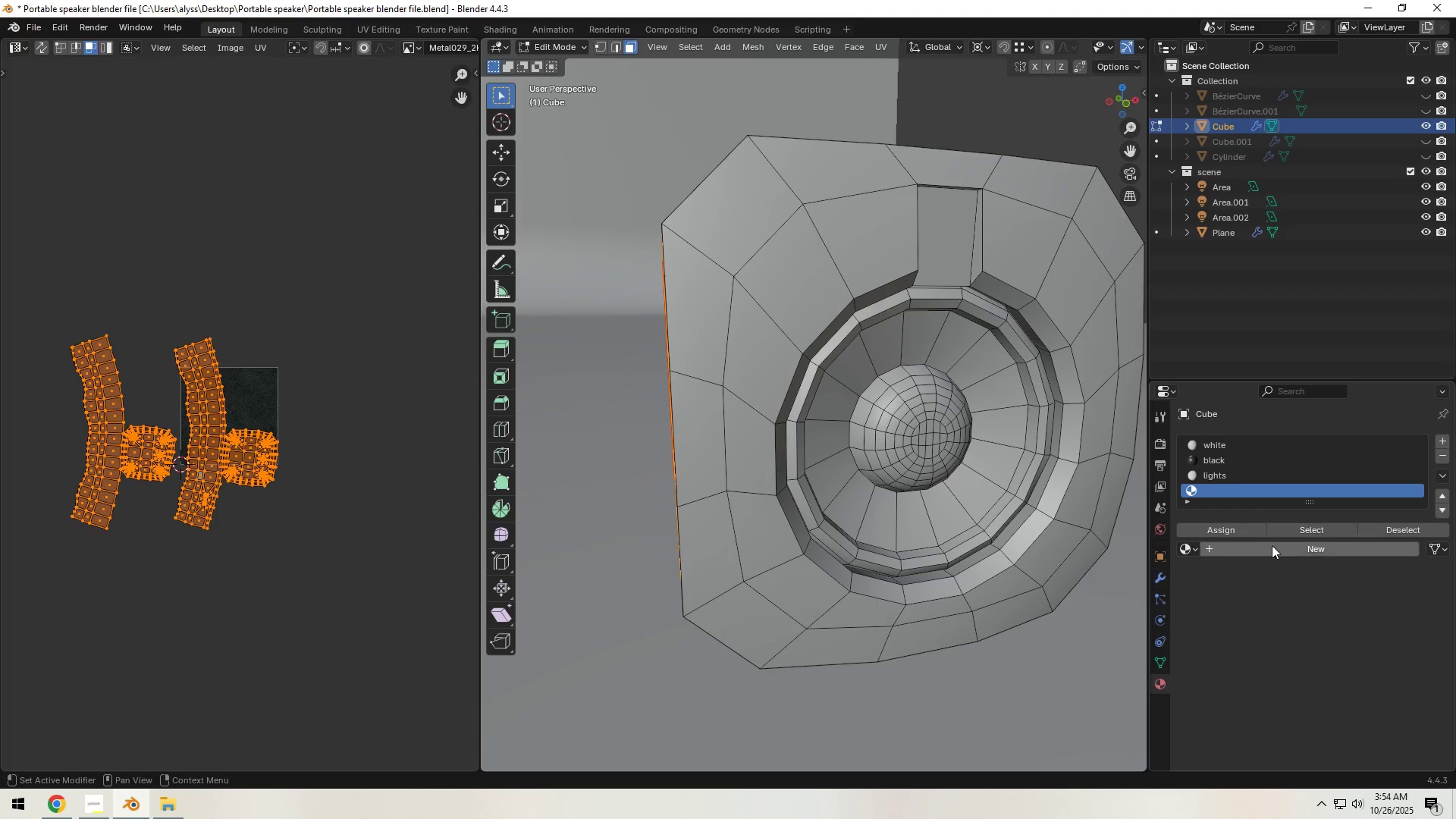 
left_click([1275, 550])
 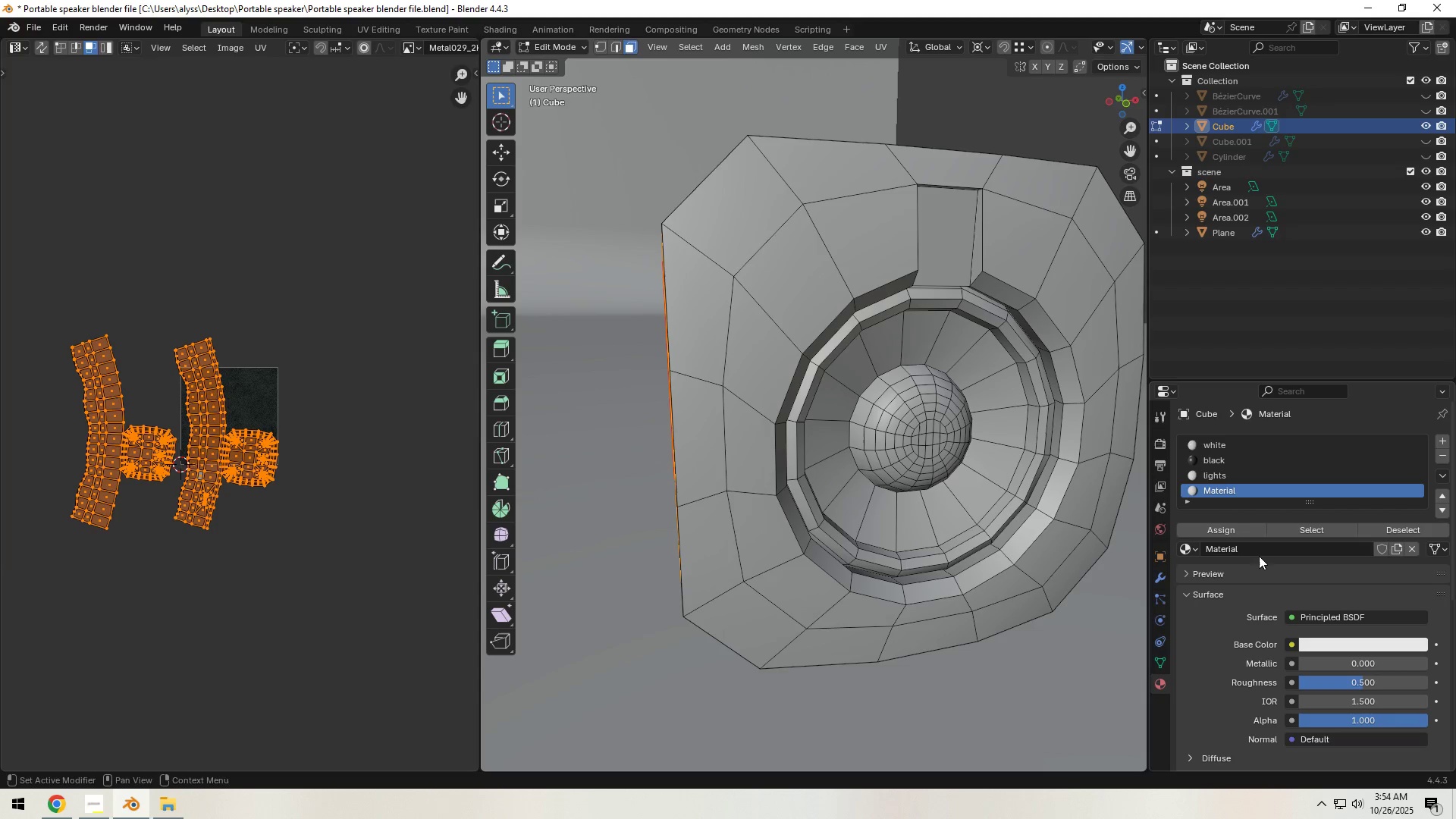 
left_click([1257, 554])
 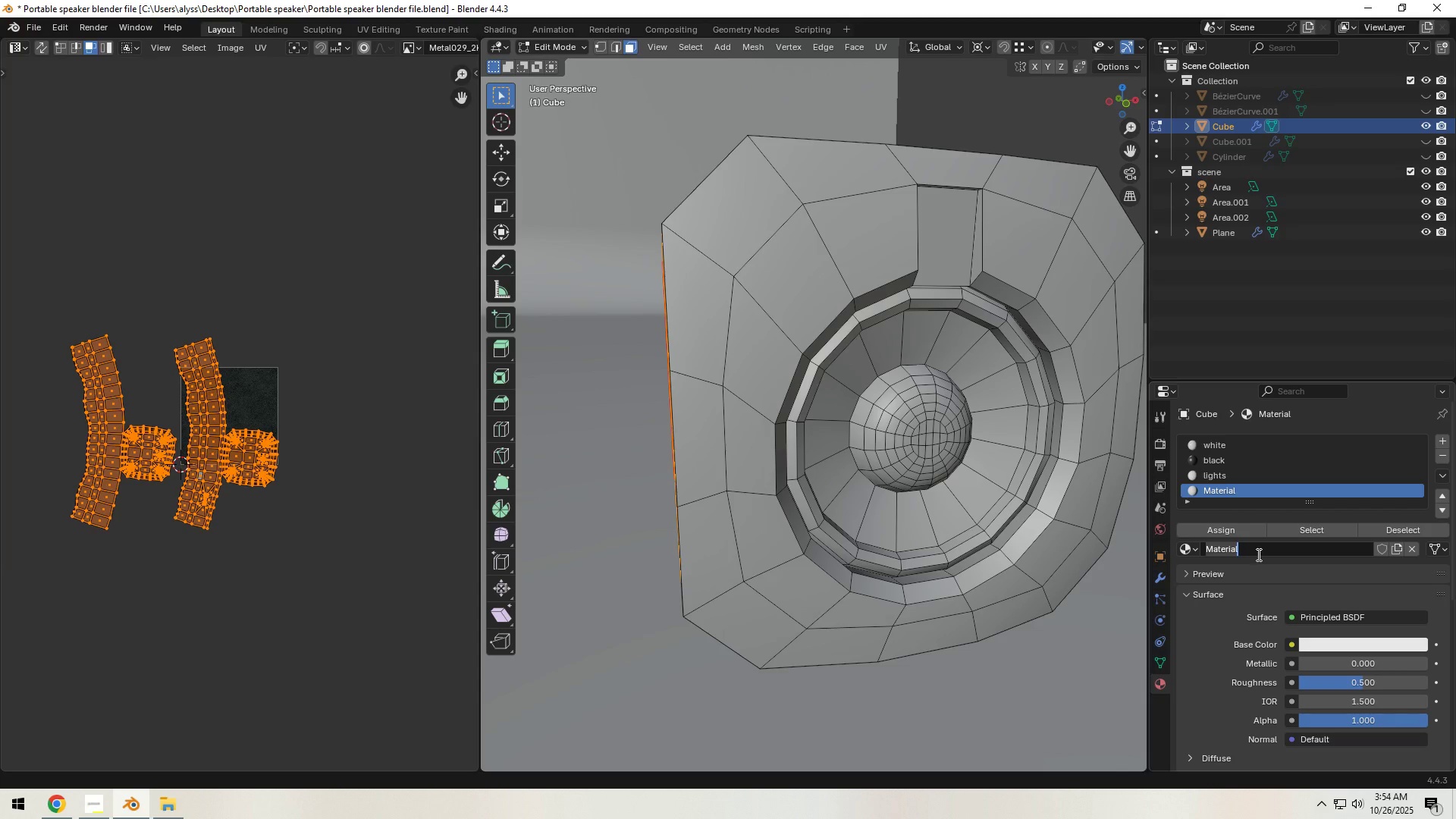 
type(black speaker)
 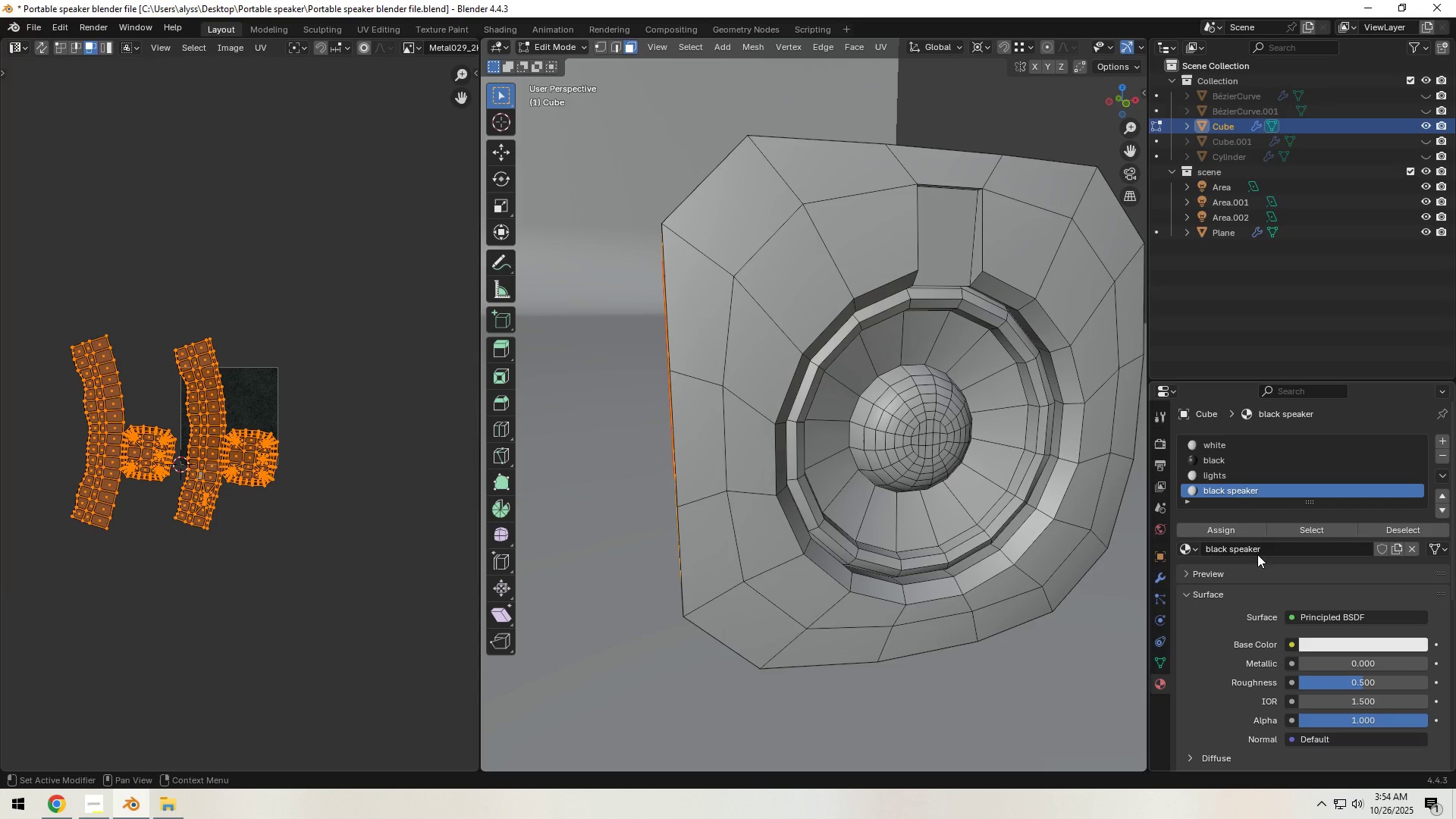 
key(Enter)
 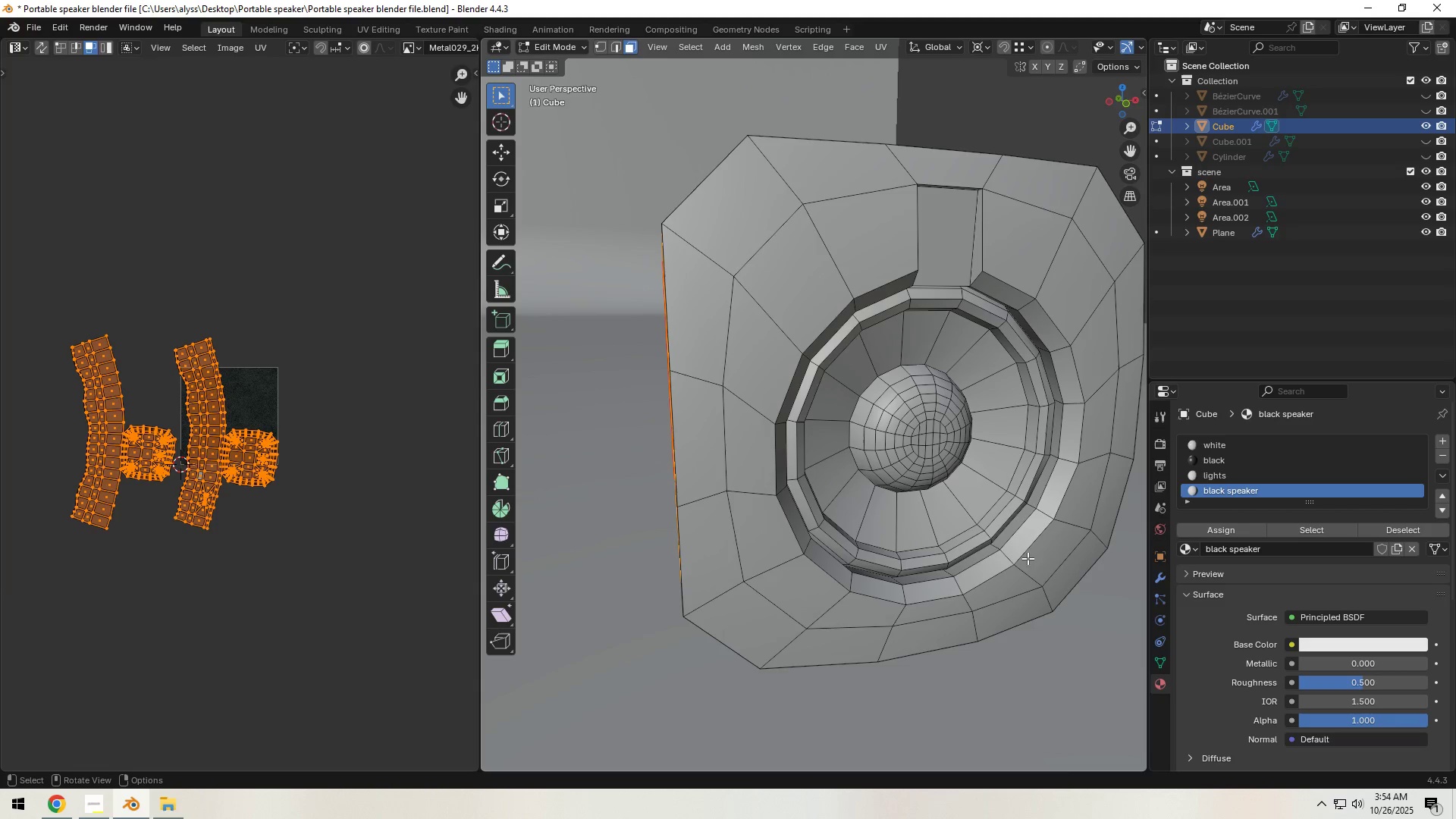 
hold_key(key=AltLeft, duration=1.5)
left_click([985, 550])
 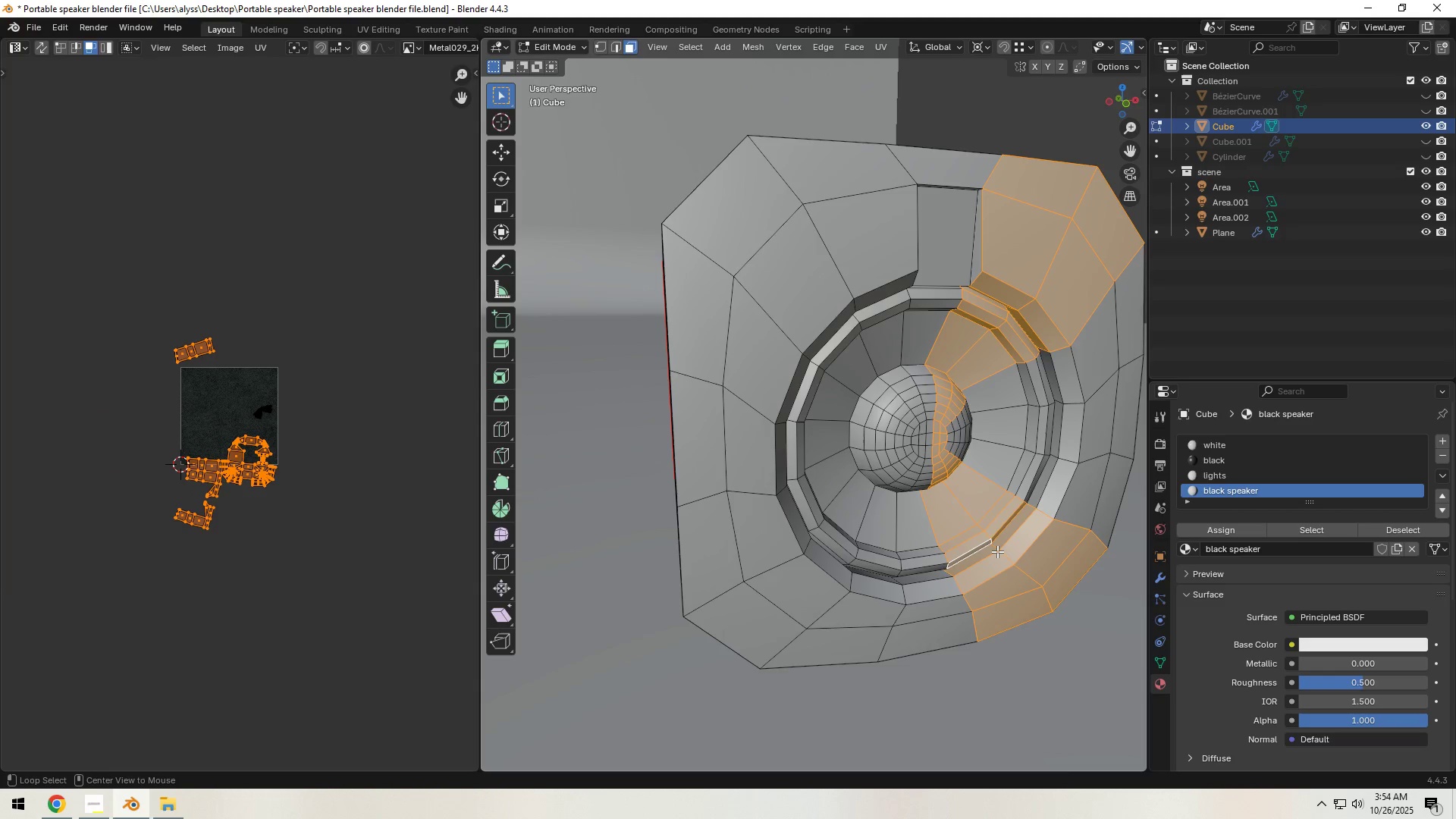 
hold_key(key=AltLeft, duration=0.49)
left_click([996, 551])
 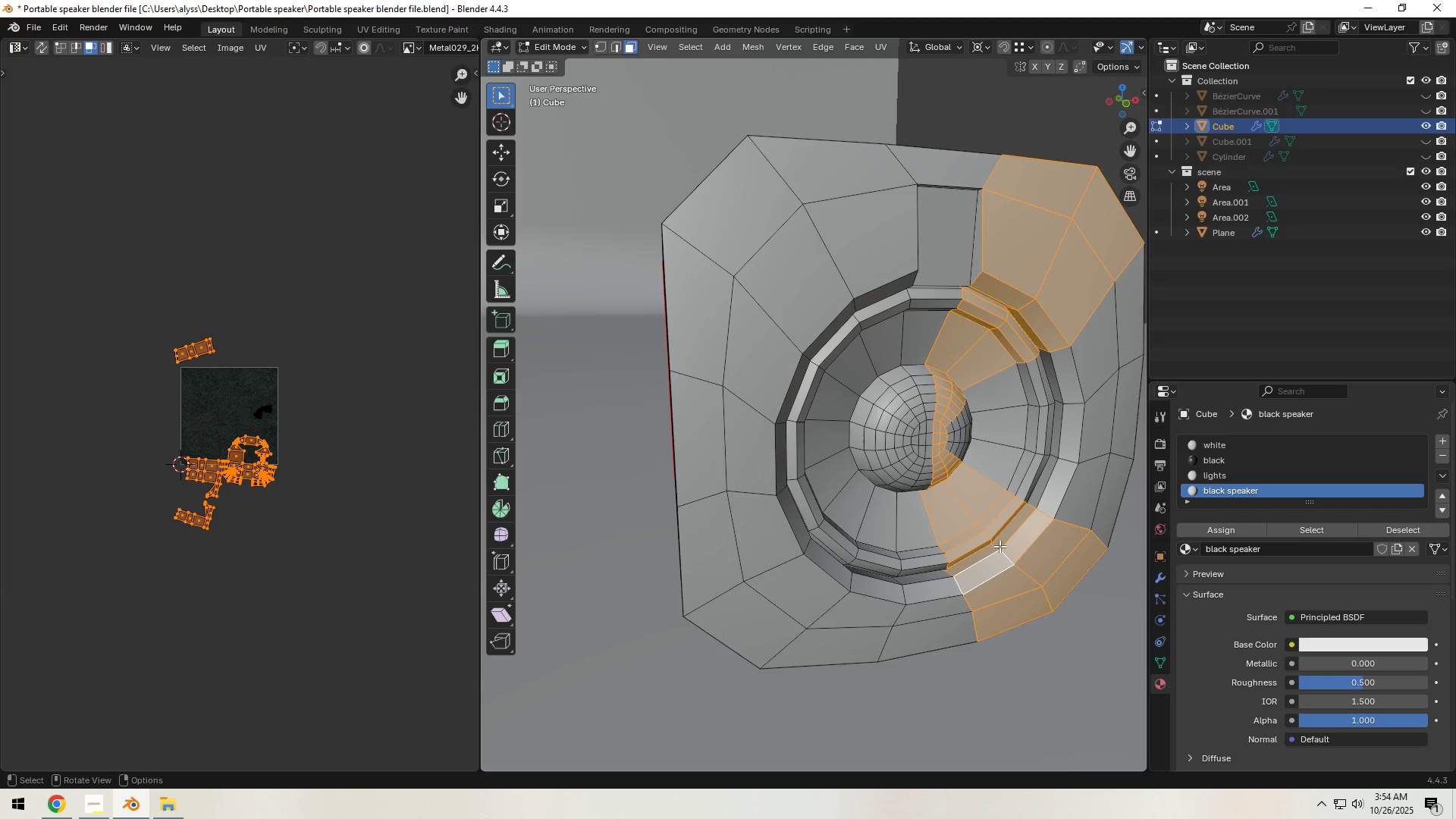 
hold_key(key=AltLeft, duration=0.95)
left_click([999, 544])
 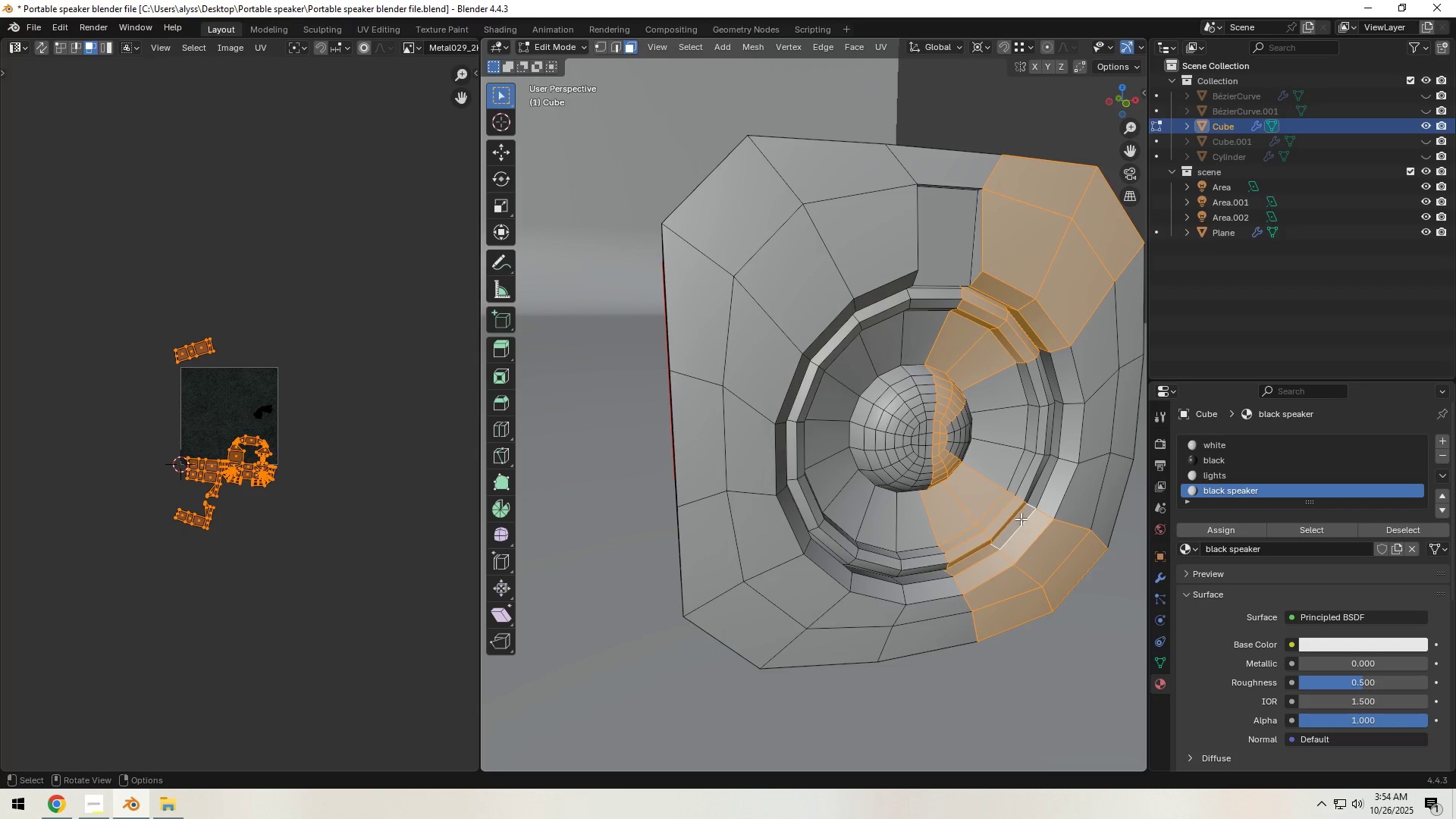 
hold_key(key=AltLeft, duration=0.96)
left_click([1029, 510])
 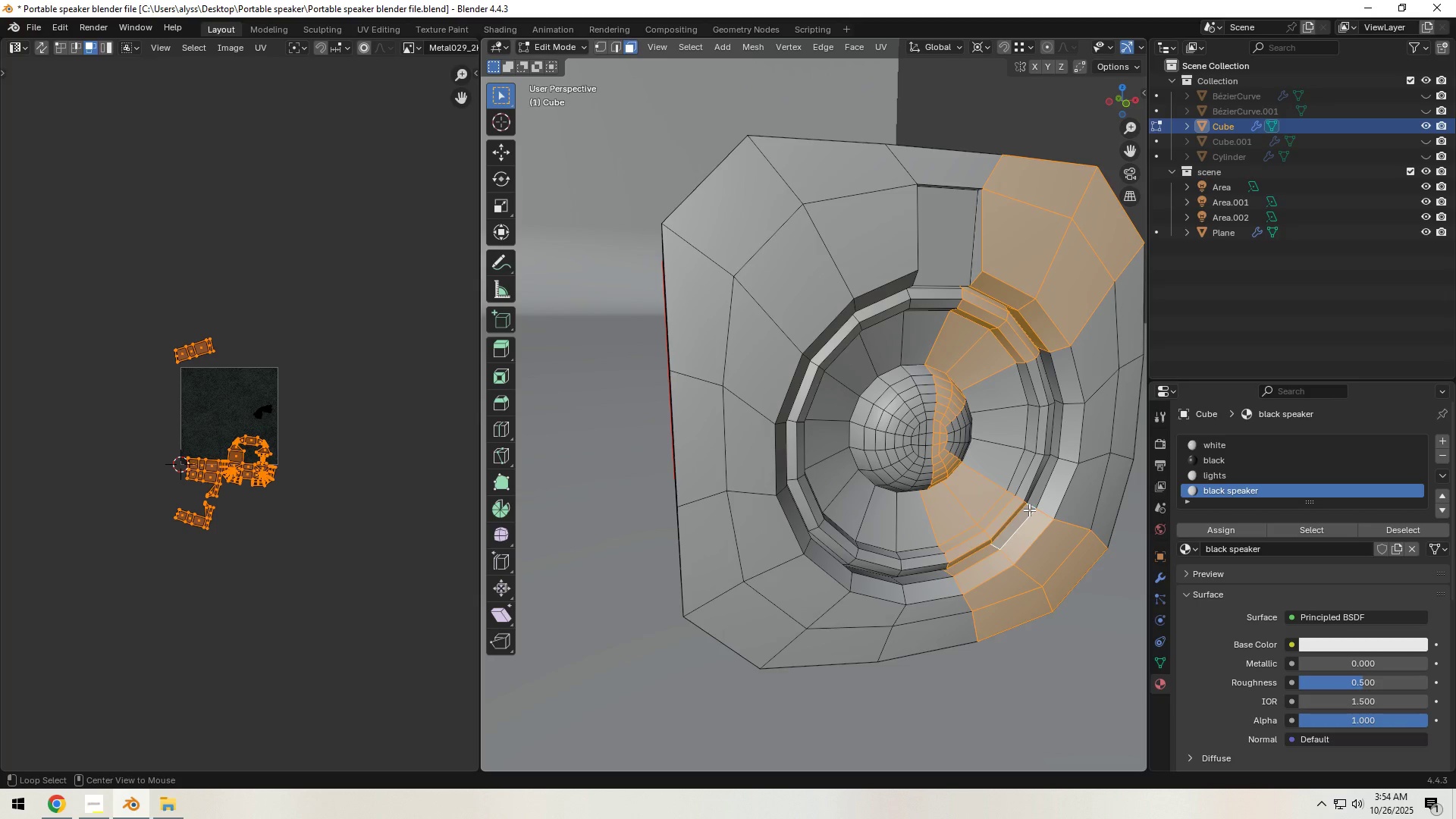 
double_click([1029, 510])
 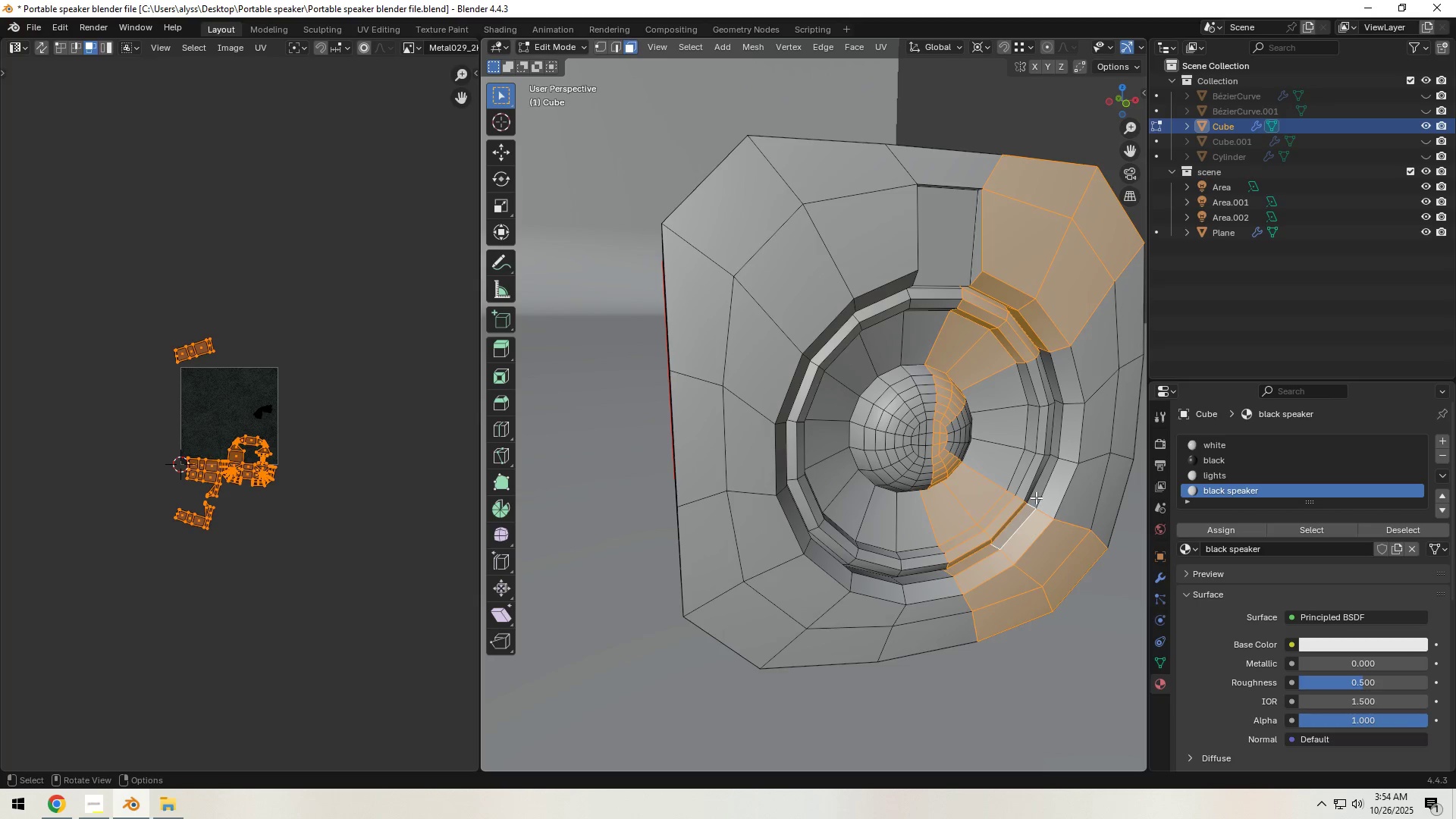 
left_click([1036, 497])
 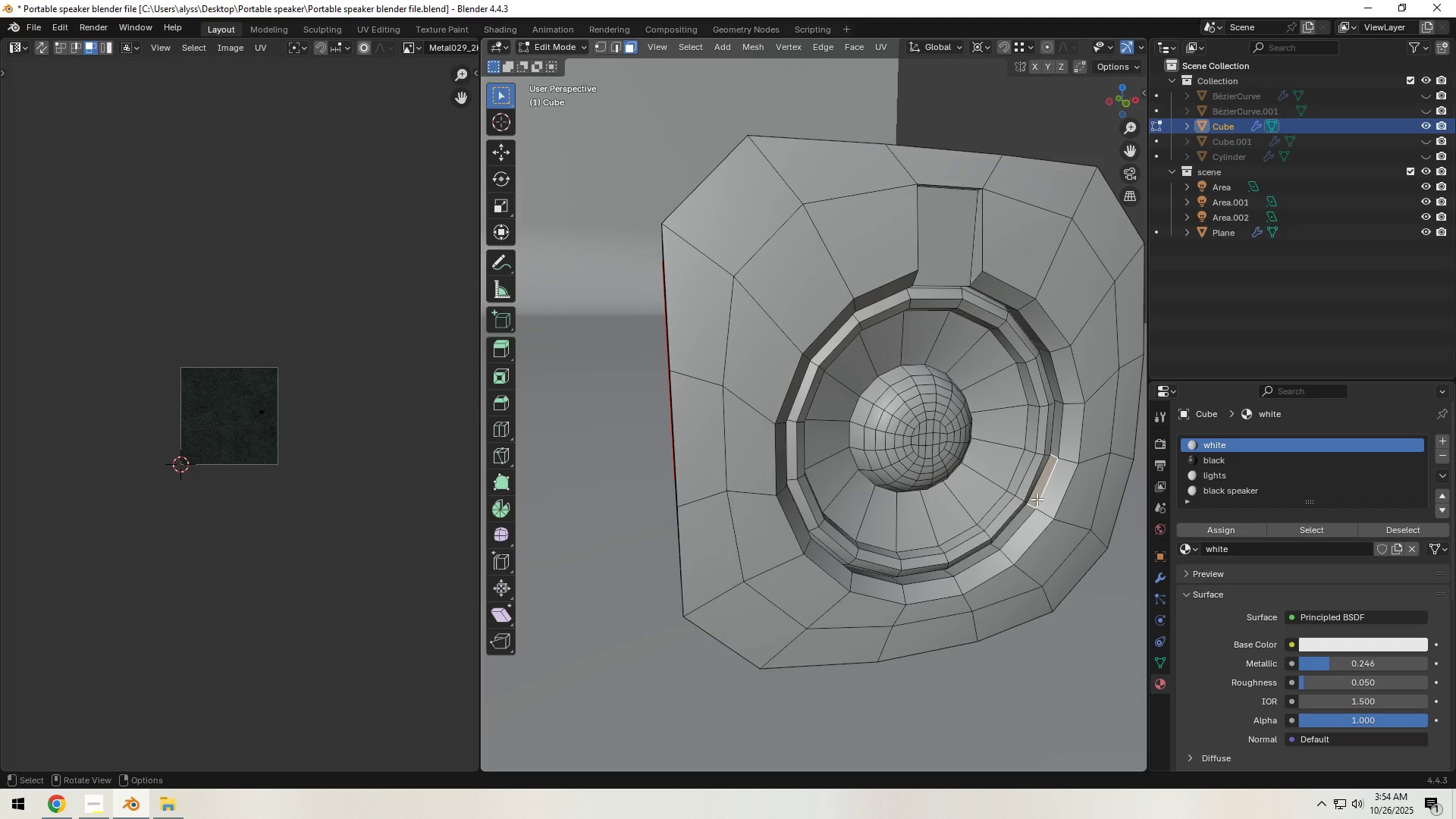 
hold_key(key=AltLeft, duration=0.95)
left_click([1037, 499])
 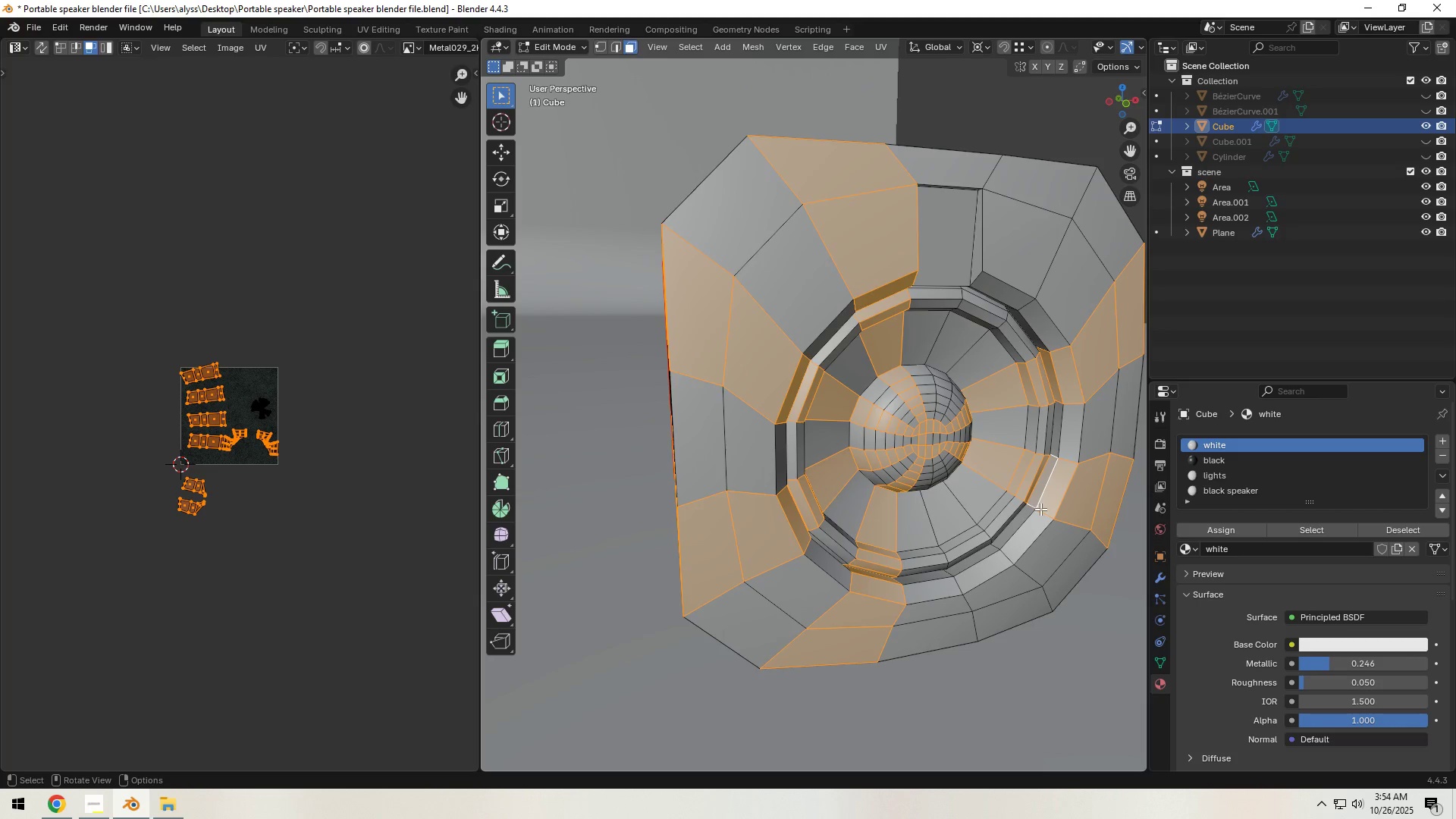 
scroll: coordinate [1041, 510], scroll_direction: up, amount: 1.0
 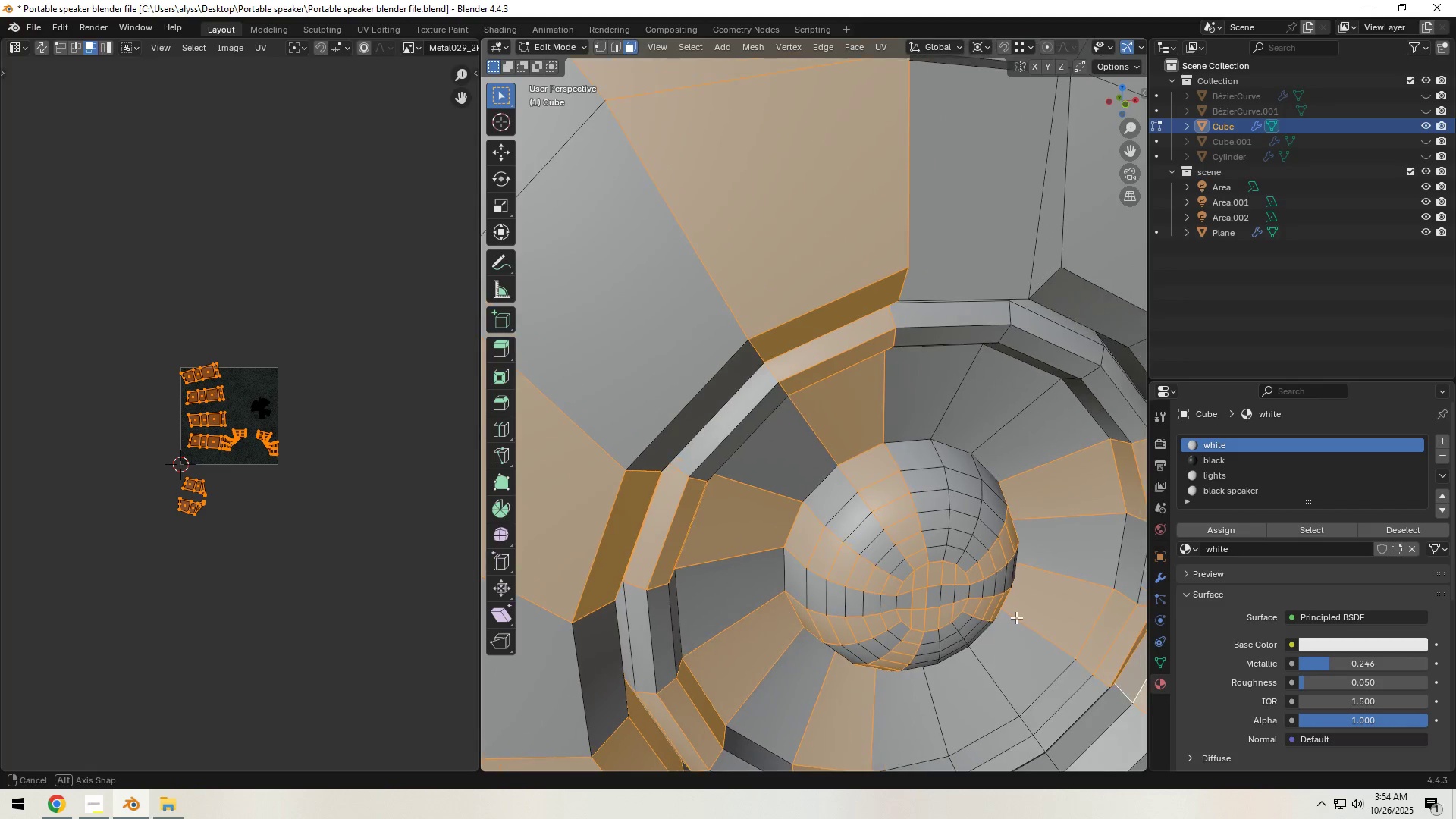 
scroll: coordinate [990, 648], scroll_direction: down, amount: 1.0
 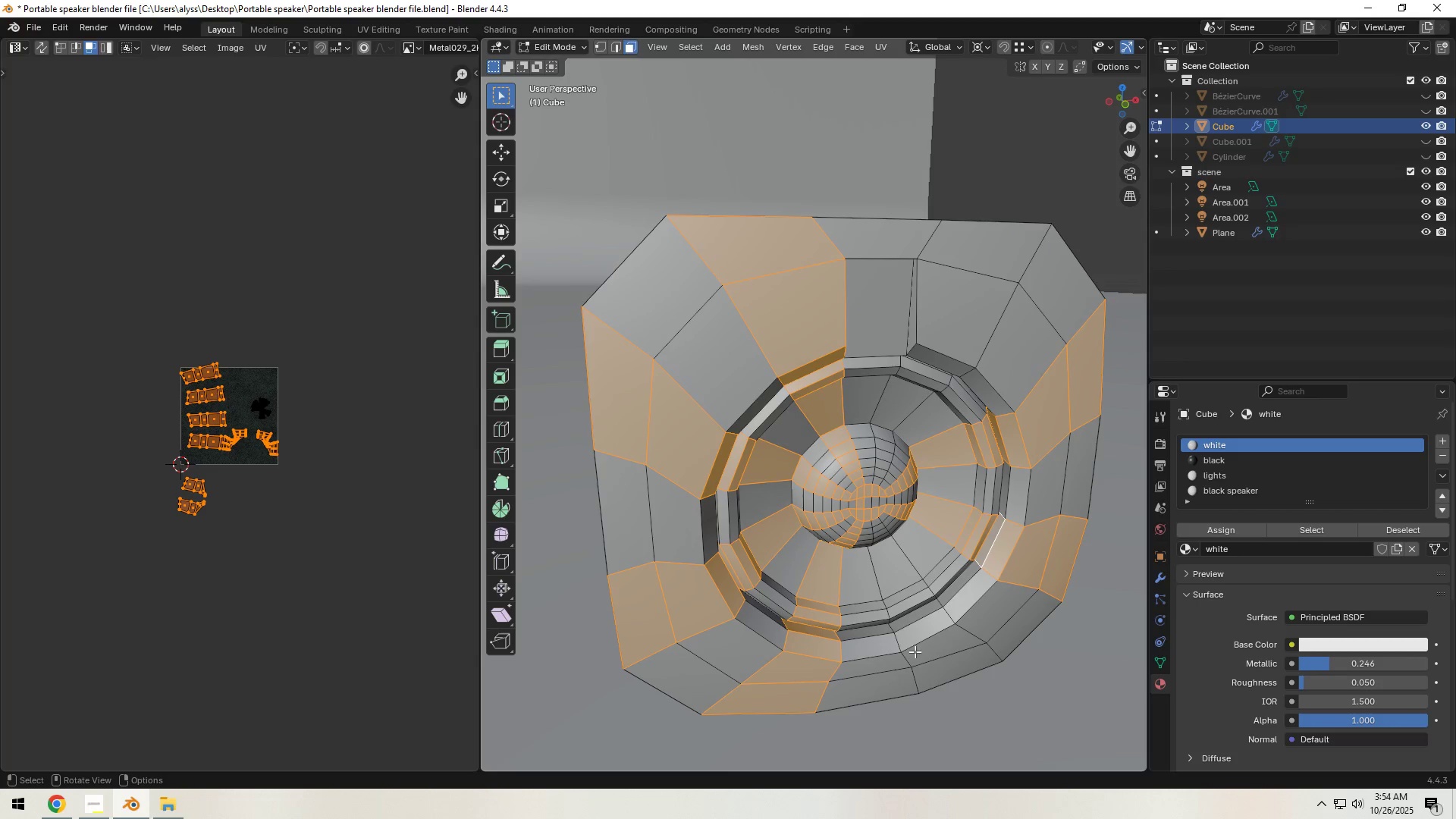 
hold_key(key=AltLeft, duration=1.48)
left_click([891, 627])
 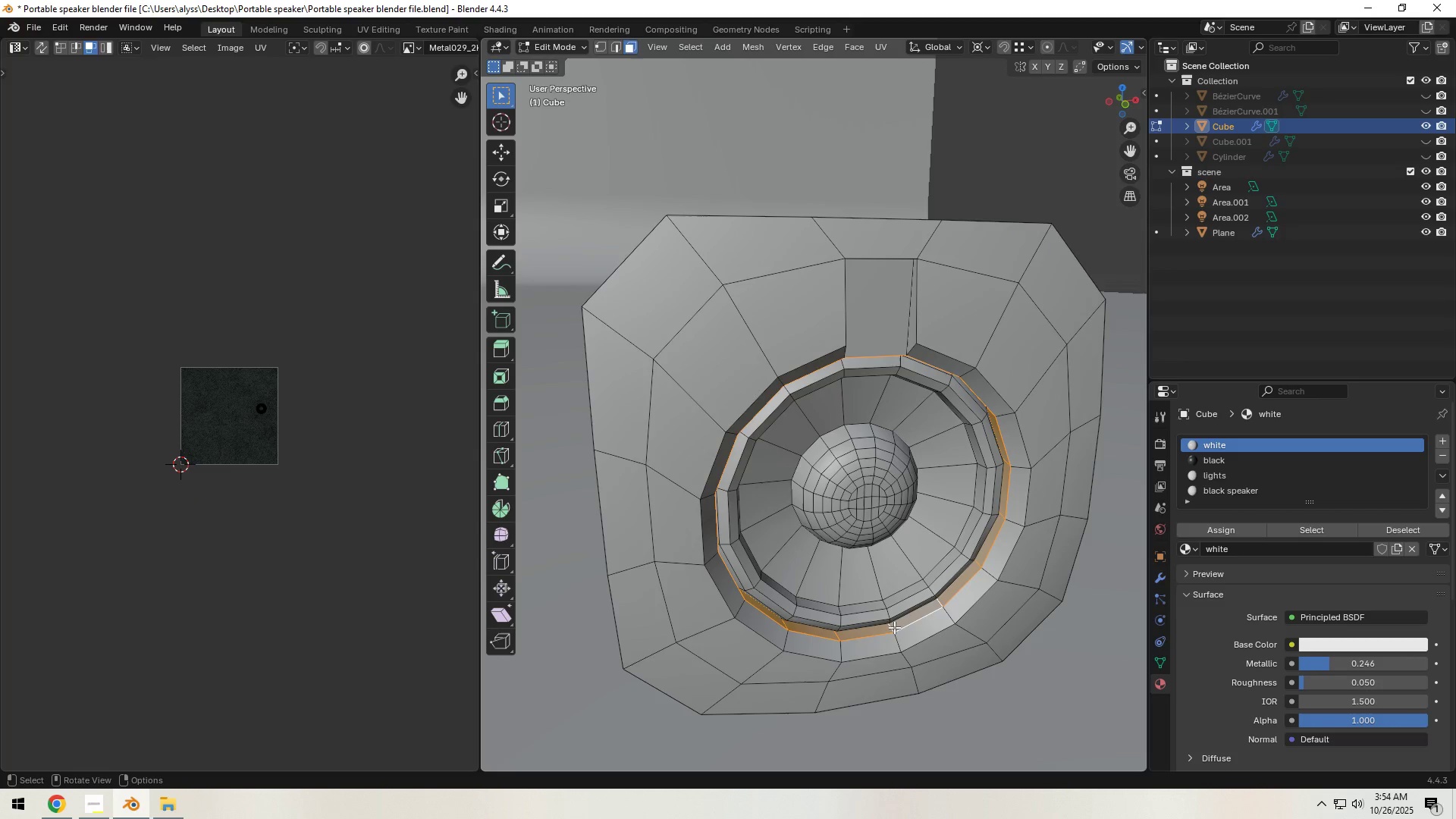 
scroll: coordinate [894, 629], scroll_direction: down, amount: 2.0
 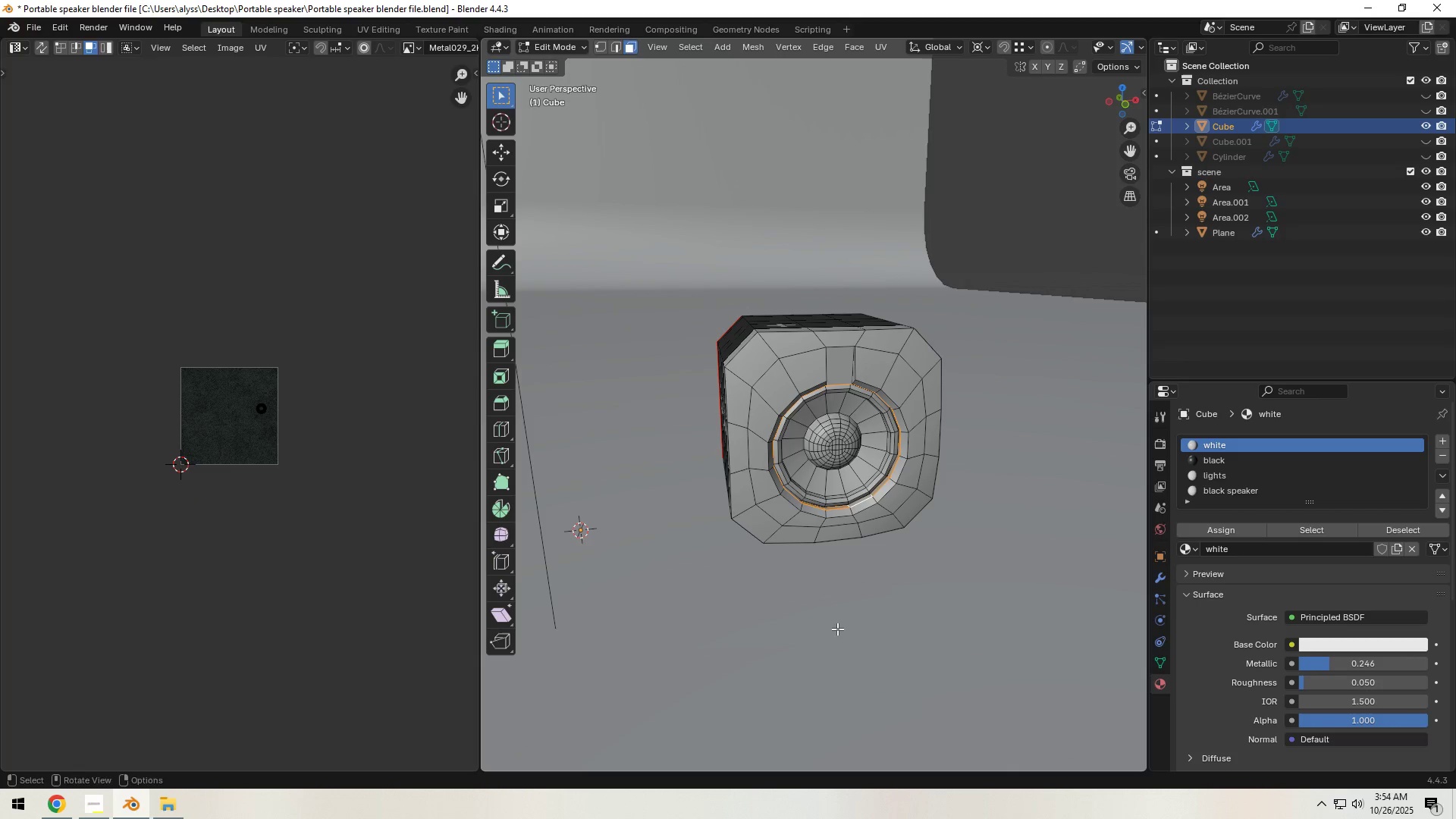 
hold_key(key=ShiftLeft, duration=0.9)
 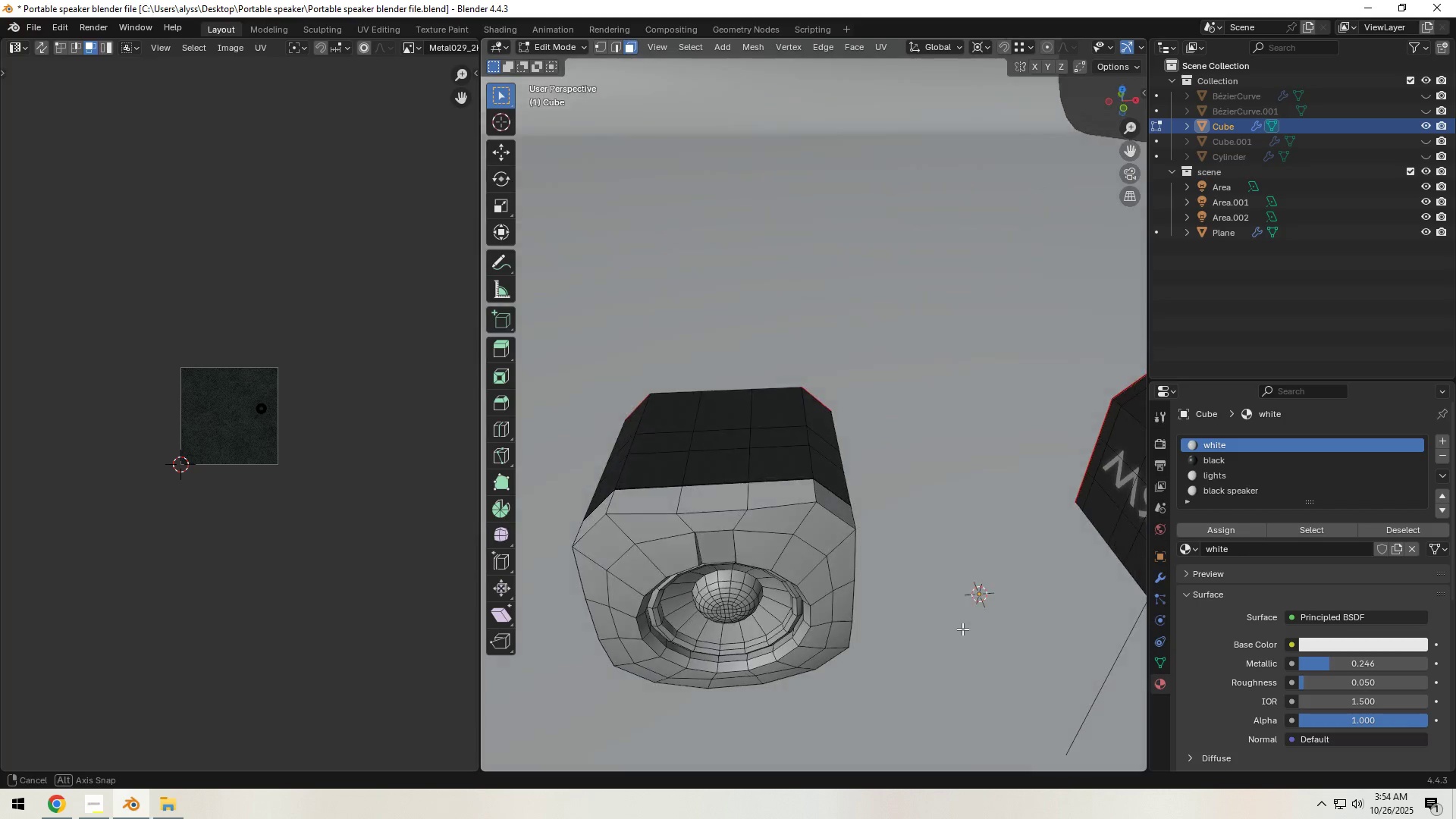 
hold_key(key=ShiftLeft, duration=0.38)
 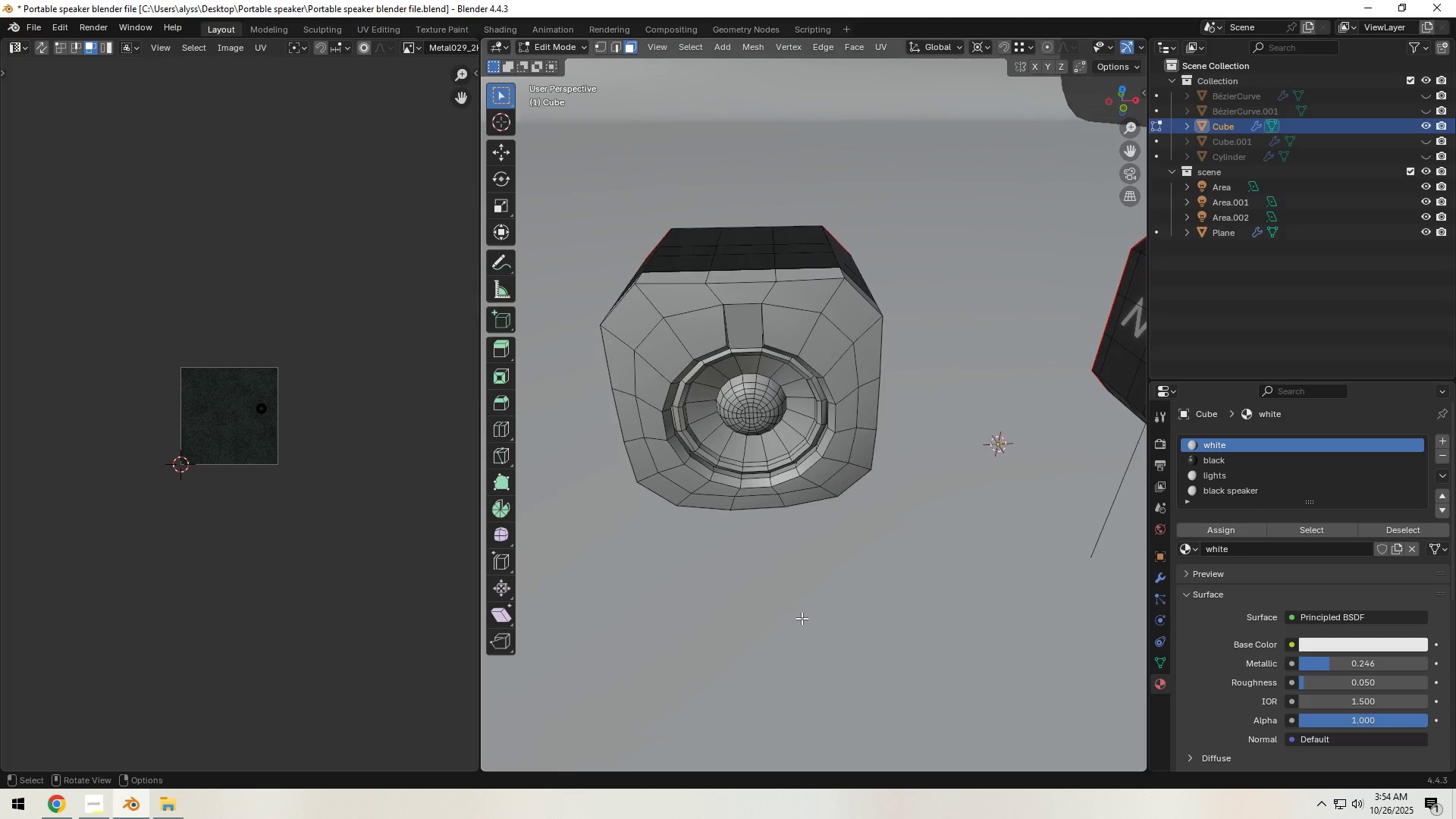 
scroll: coordinate [802, 620], scroll_direction: up, amount: 2.0
 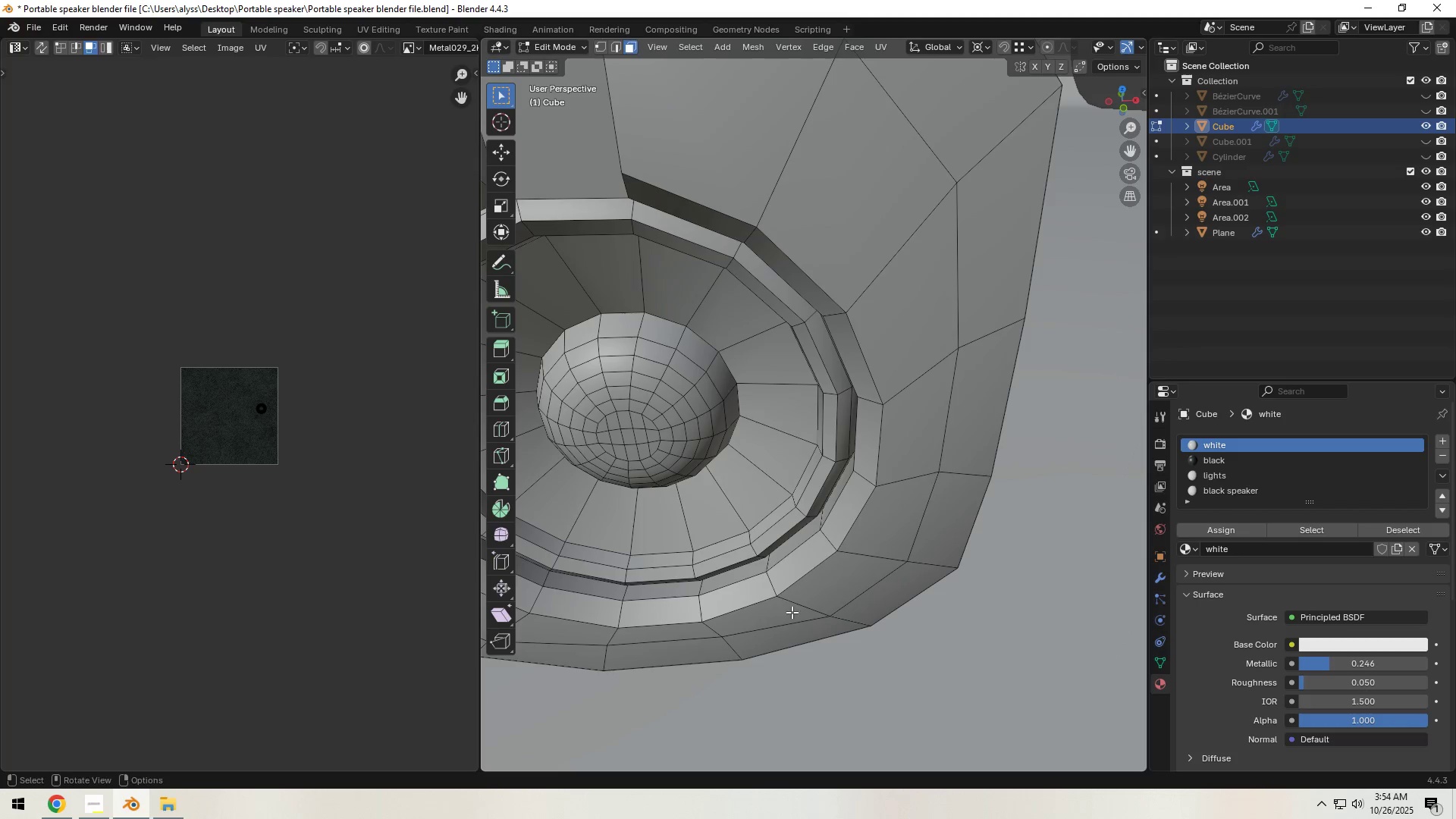 
hold_key(key=ShiftLeft, duration=2.39)
 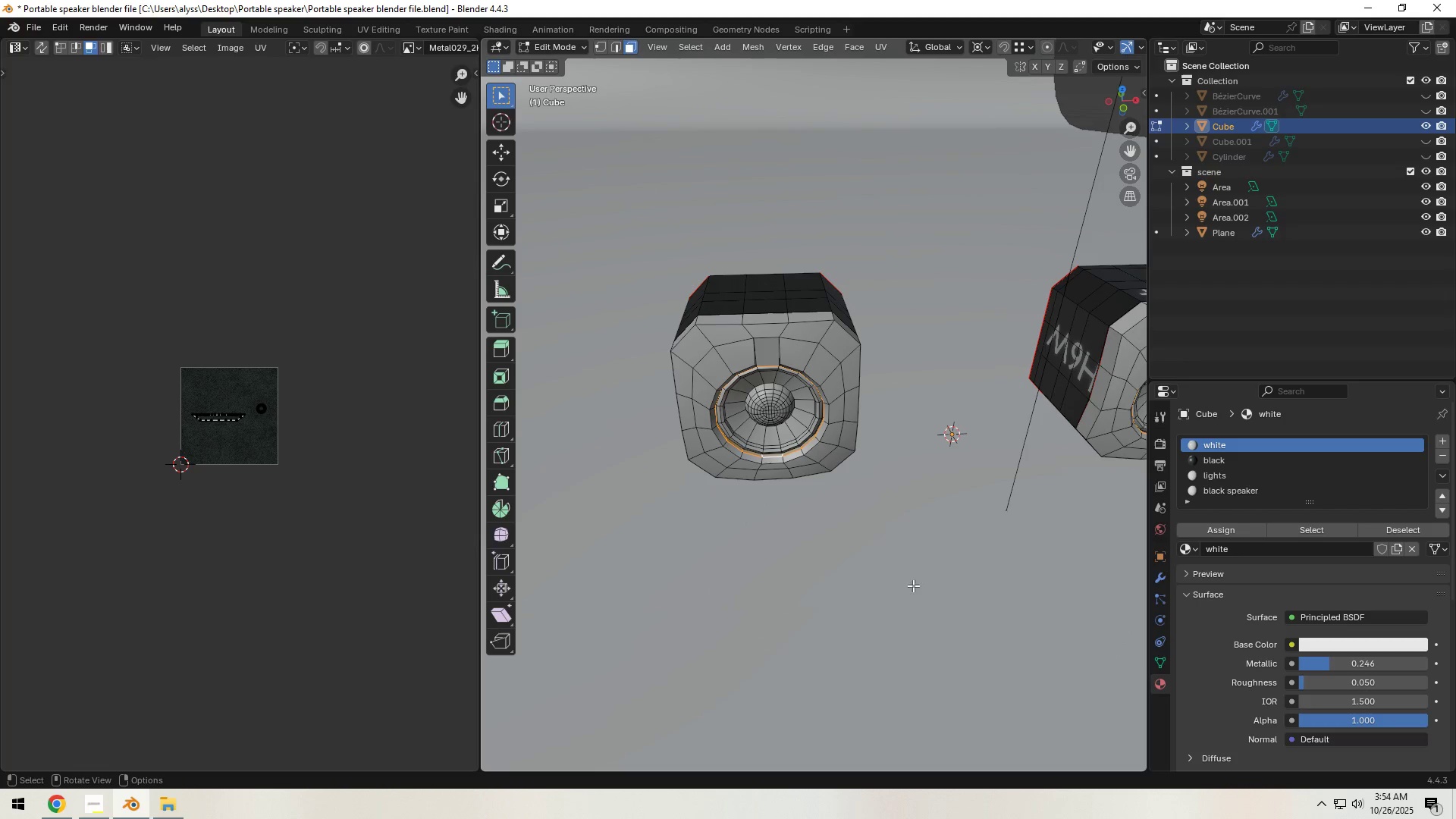 
hold_key(key=AltLeft, duration=1.54)
 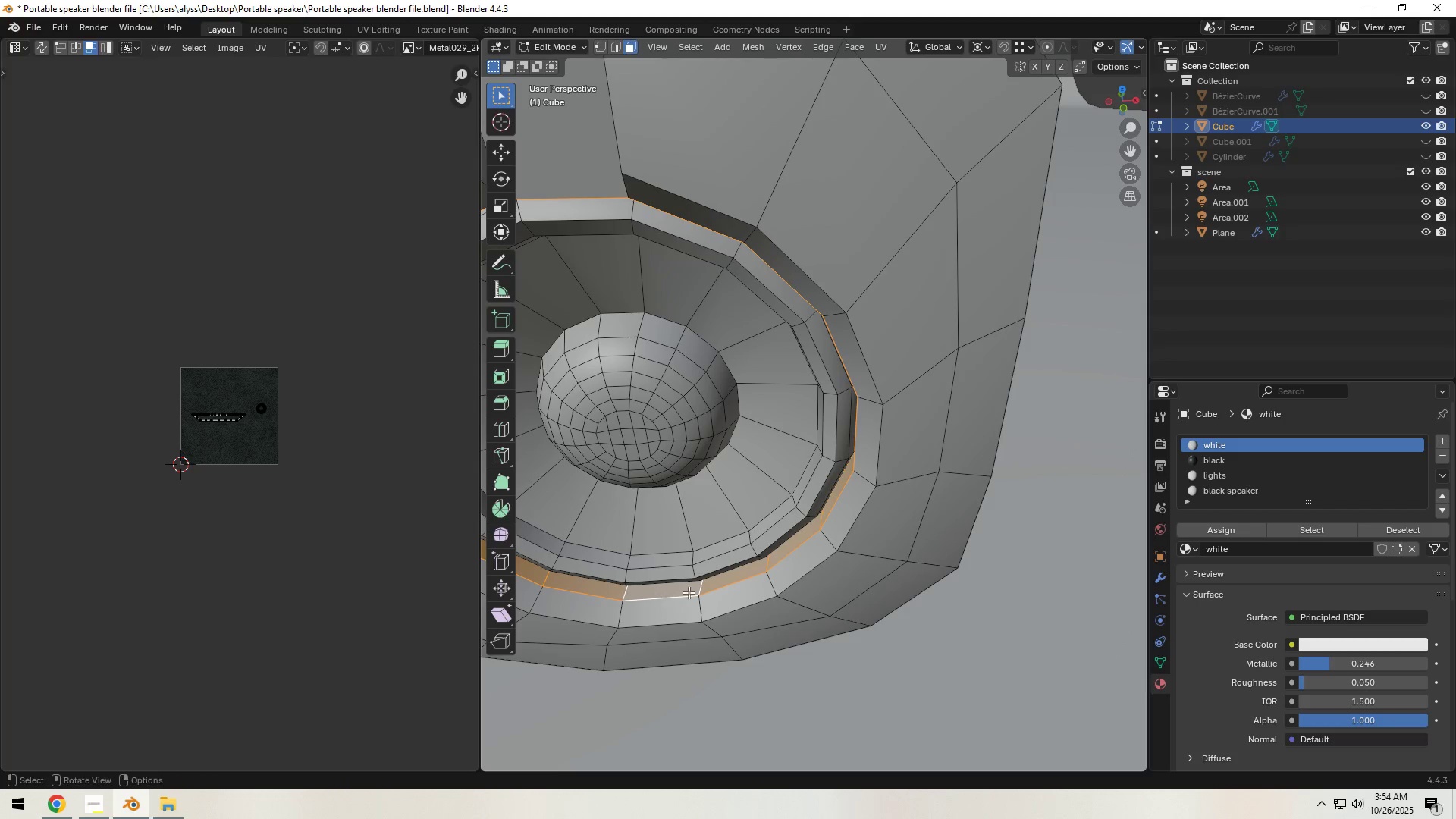 
hold_key(key=AltLeft, duration=0.49)
 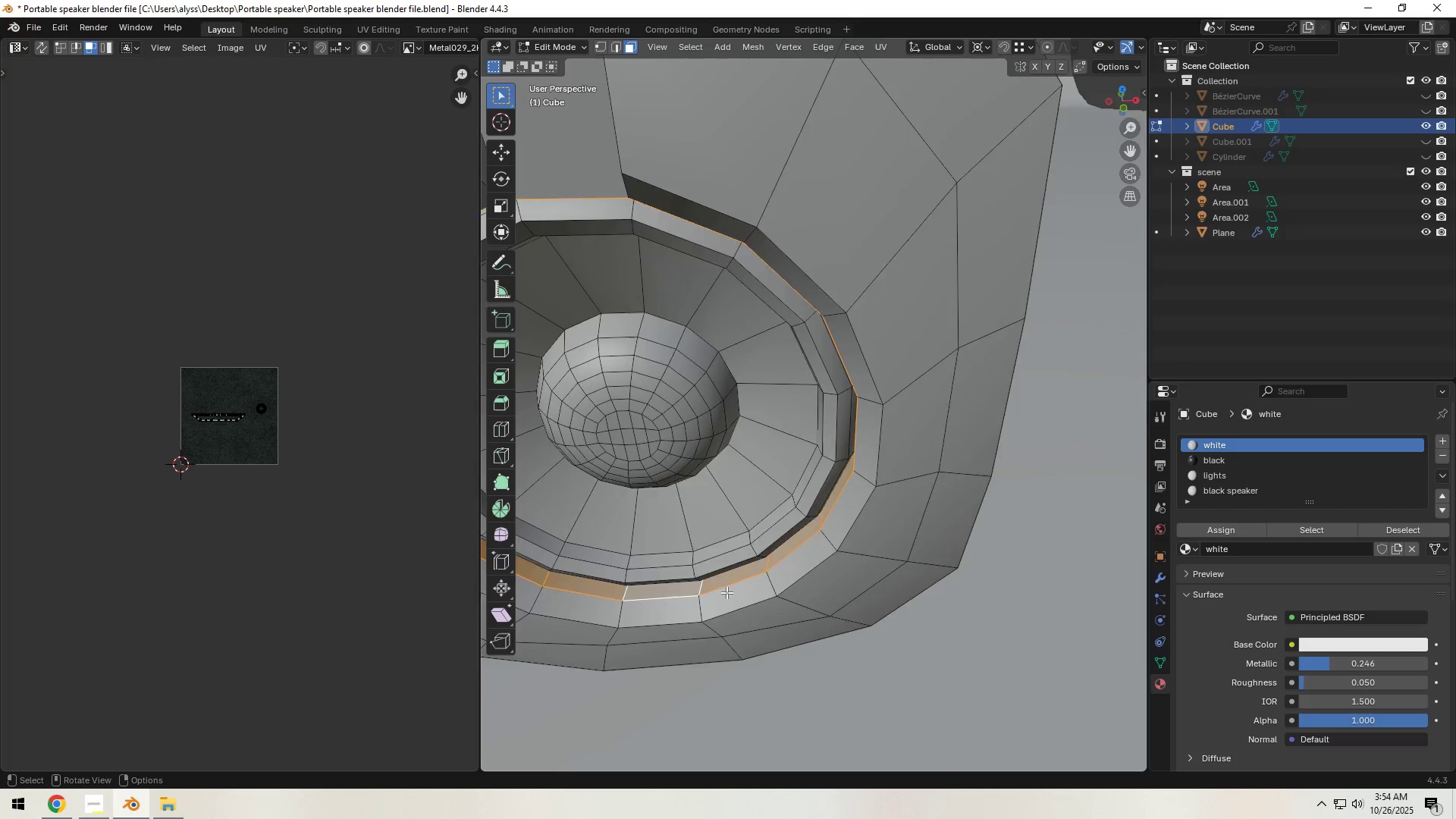 
scroll: coordinate [736, 592], scroll_direction: down, amount: 3.0
 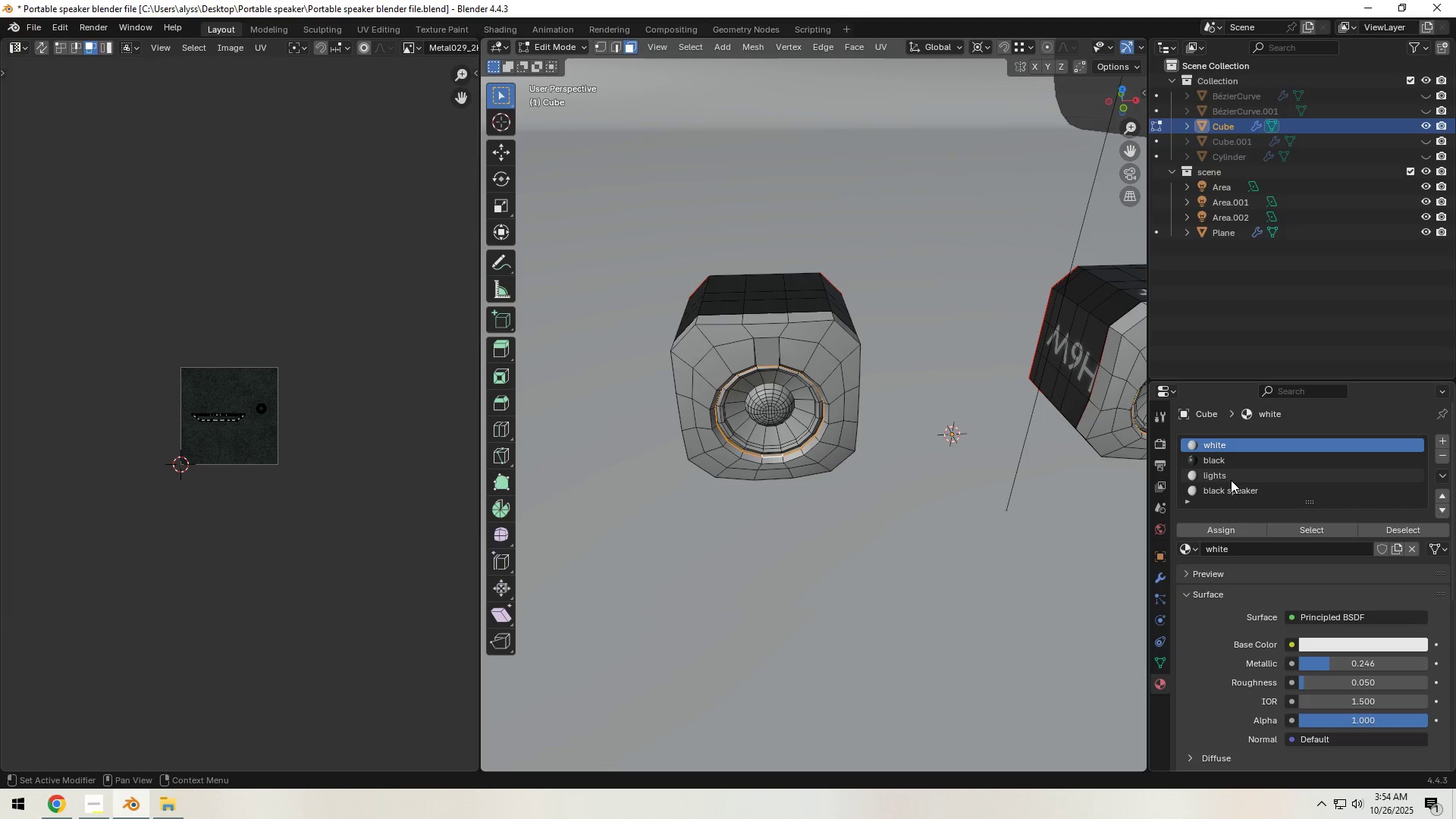 
left_click([1231, 480])
 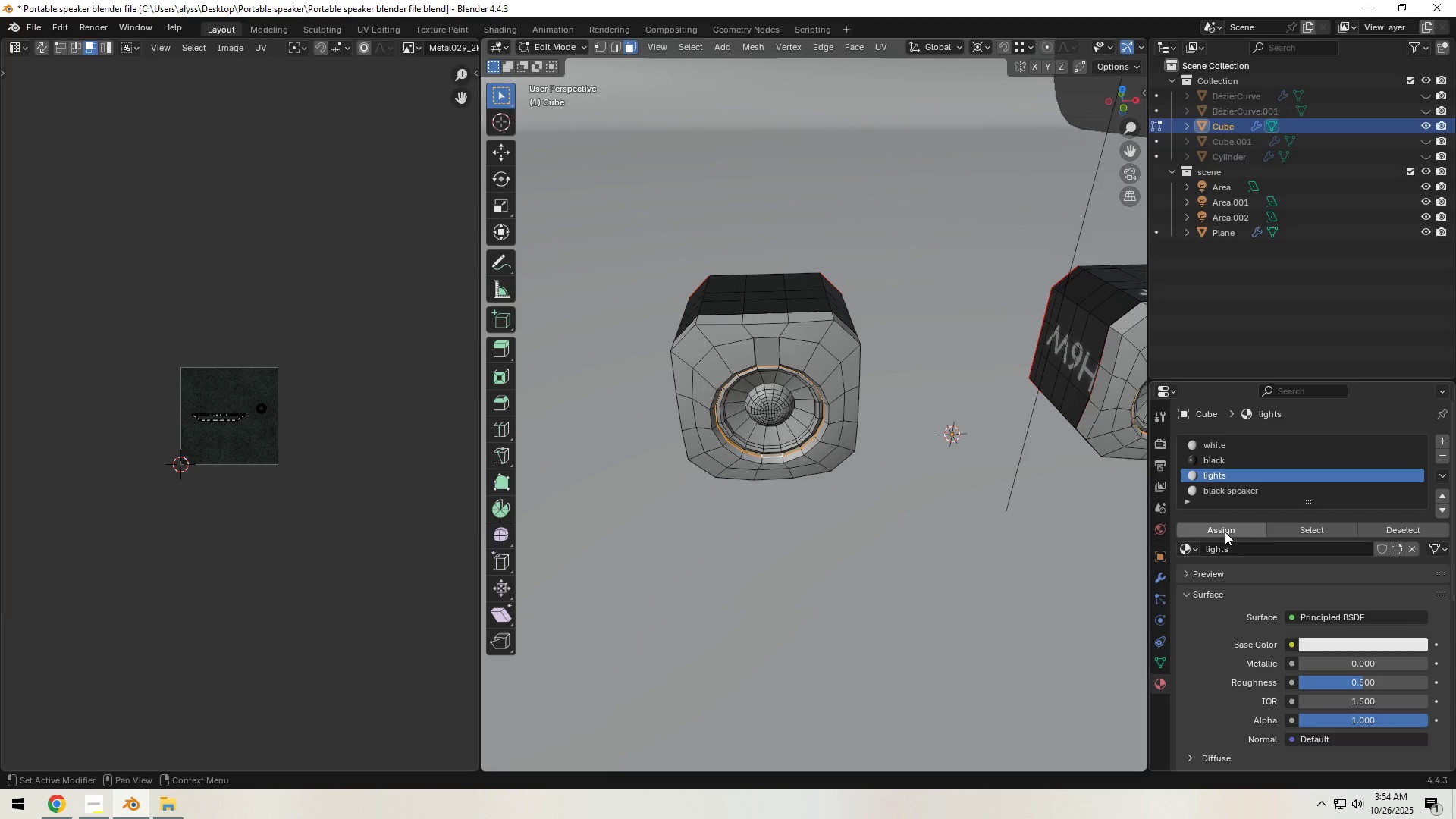 
left_click([1225, 532])
 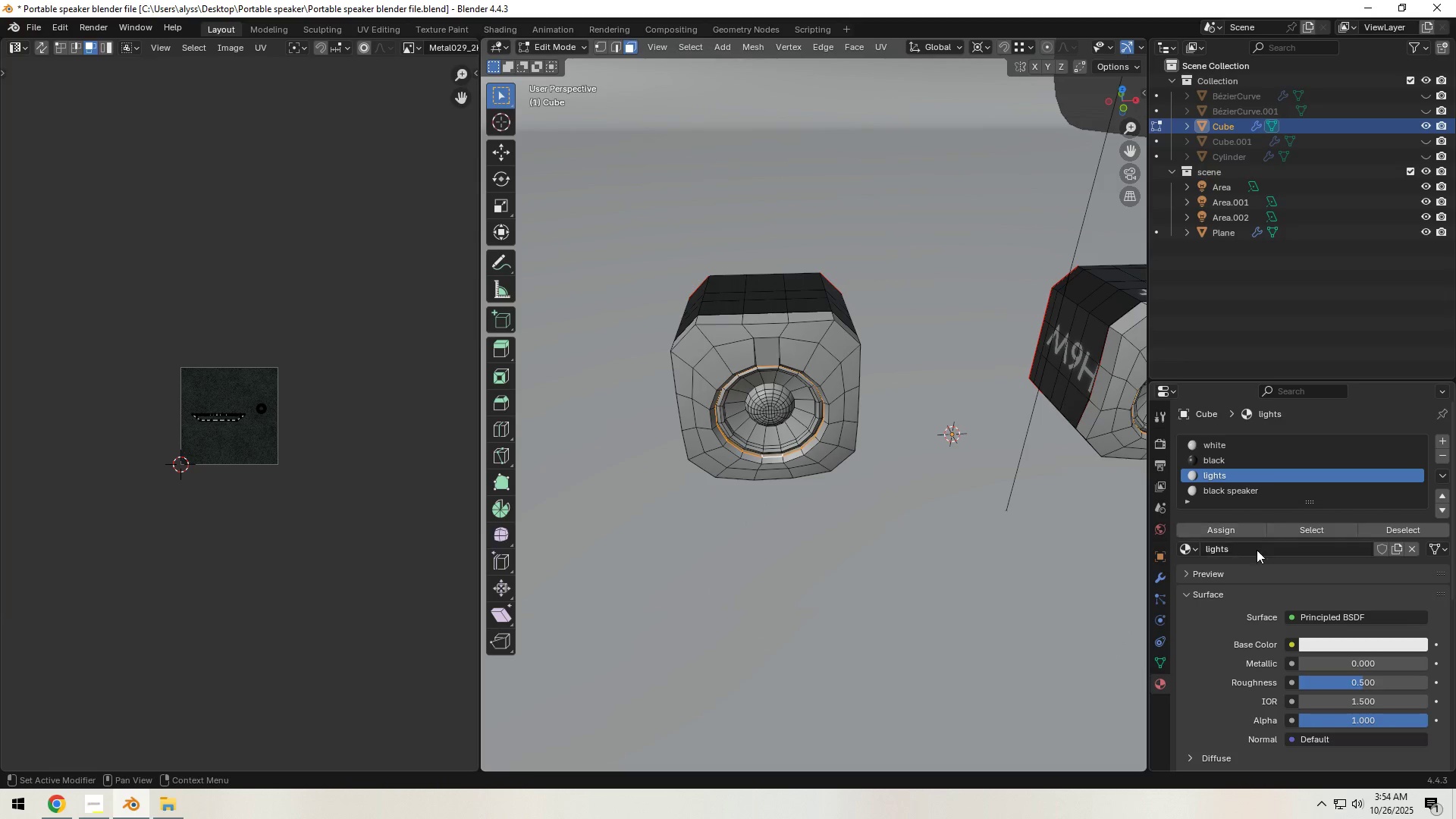 
scroll: coordinate [1292, 673], scroll_direction: down, amount: 5.0
 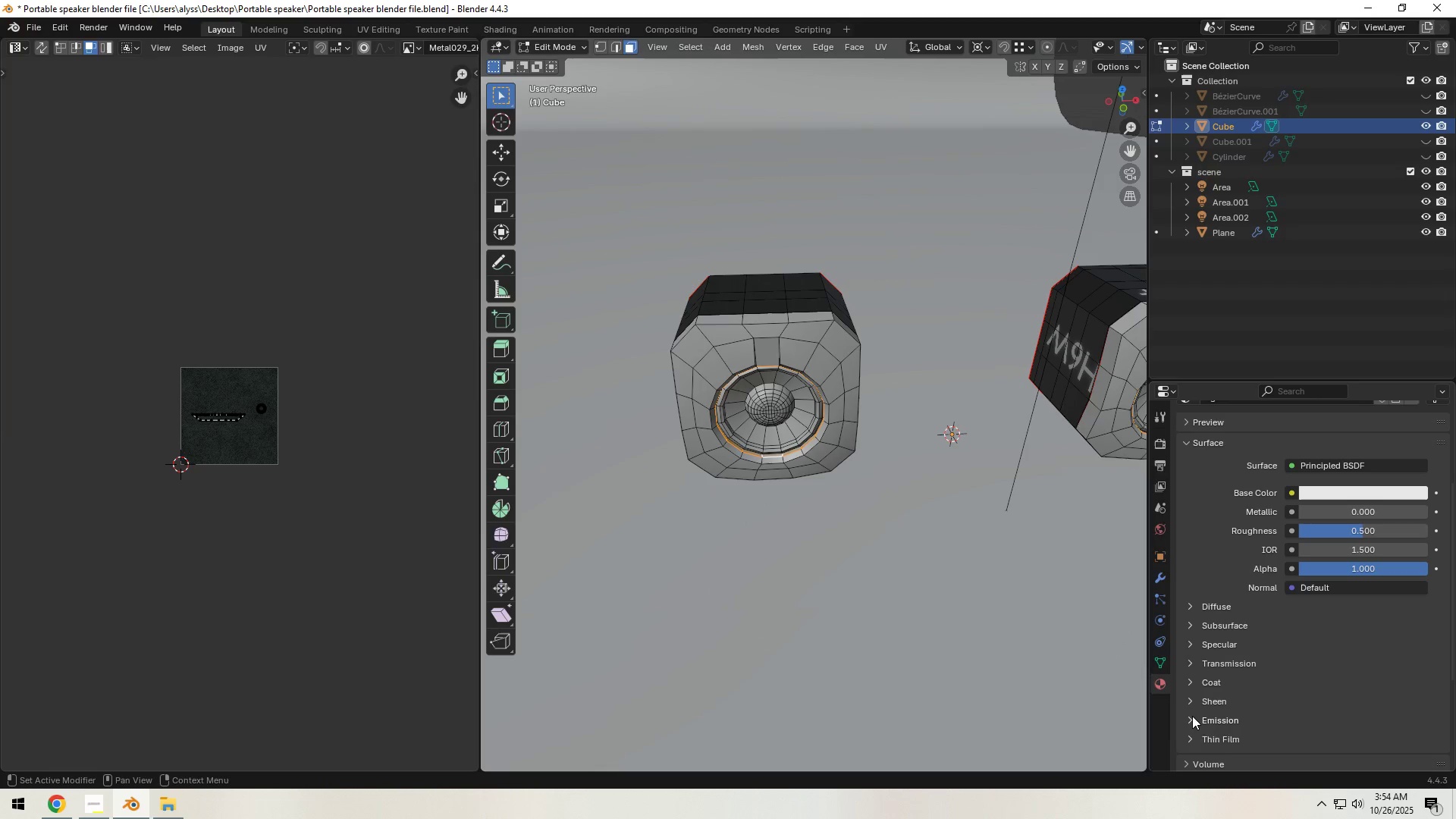 
left_click([1193, 720])
 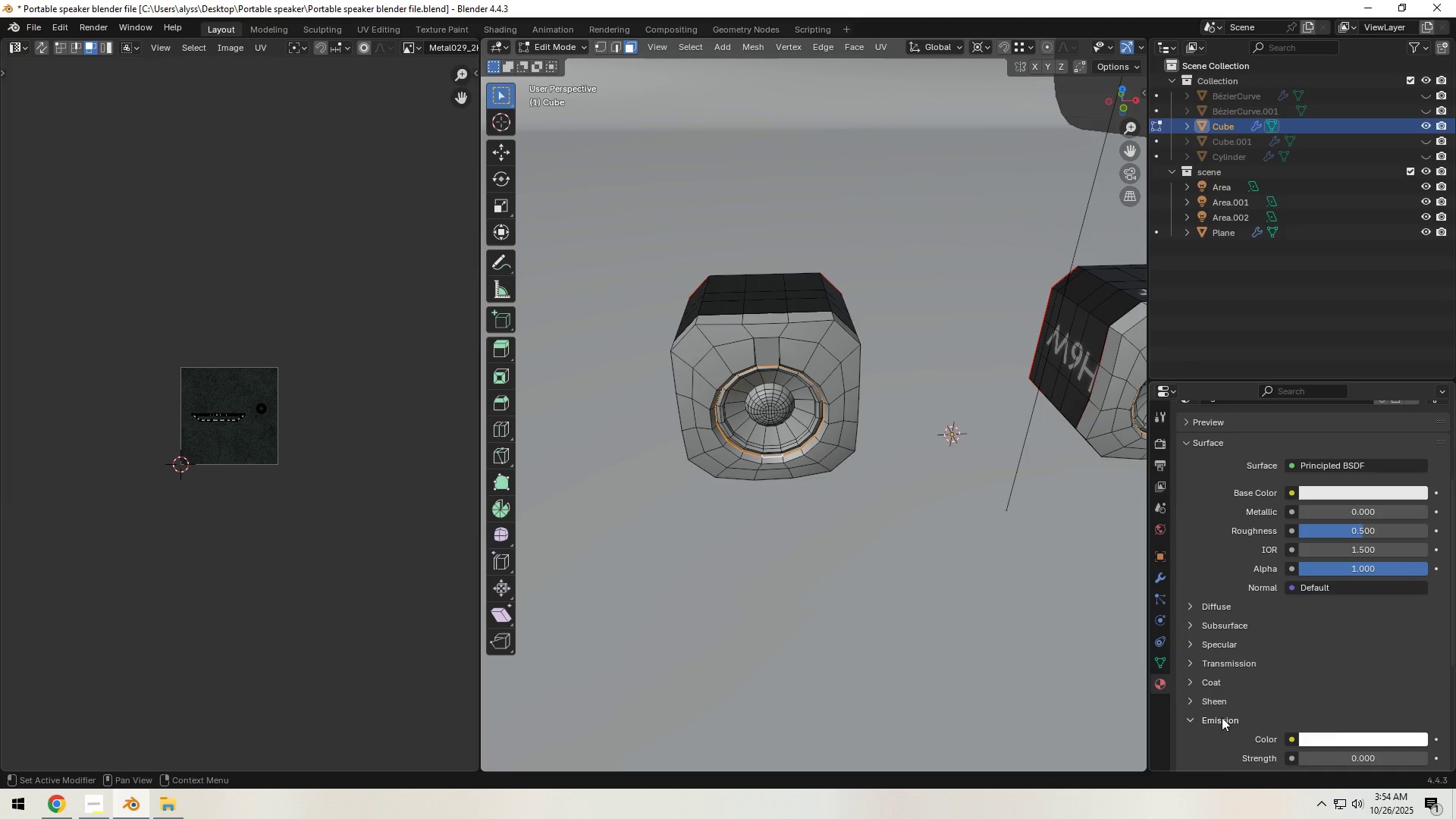 
scroll: coordinate [1235, 717], scroll_direction: down, amount: 2.0
 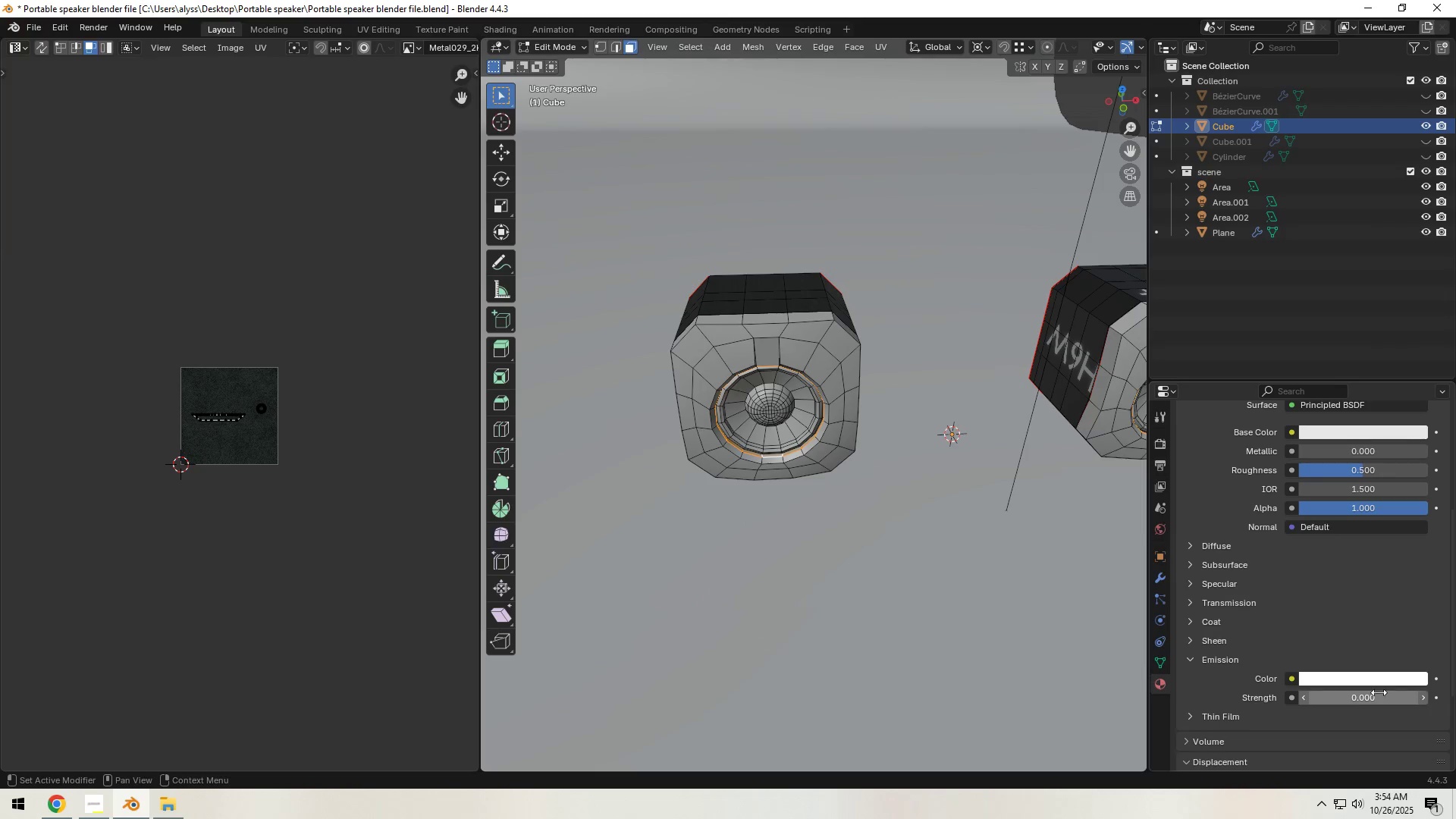 
left_click([1379, 695])
 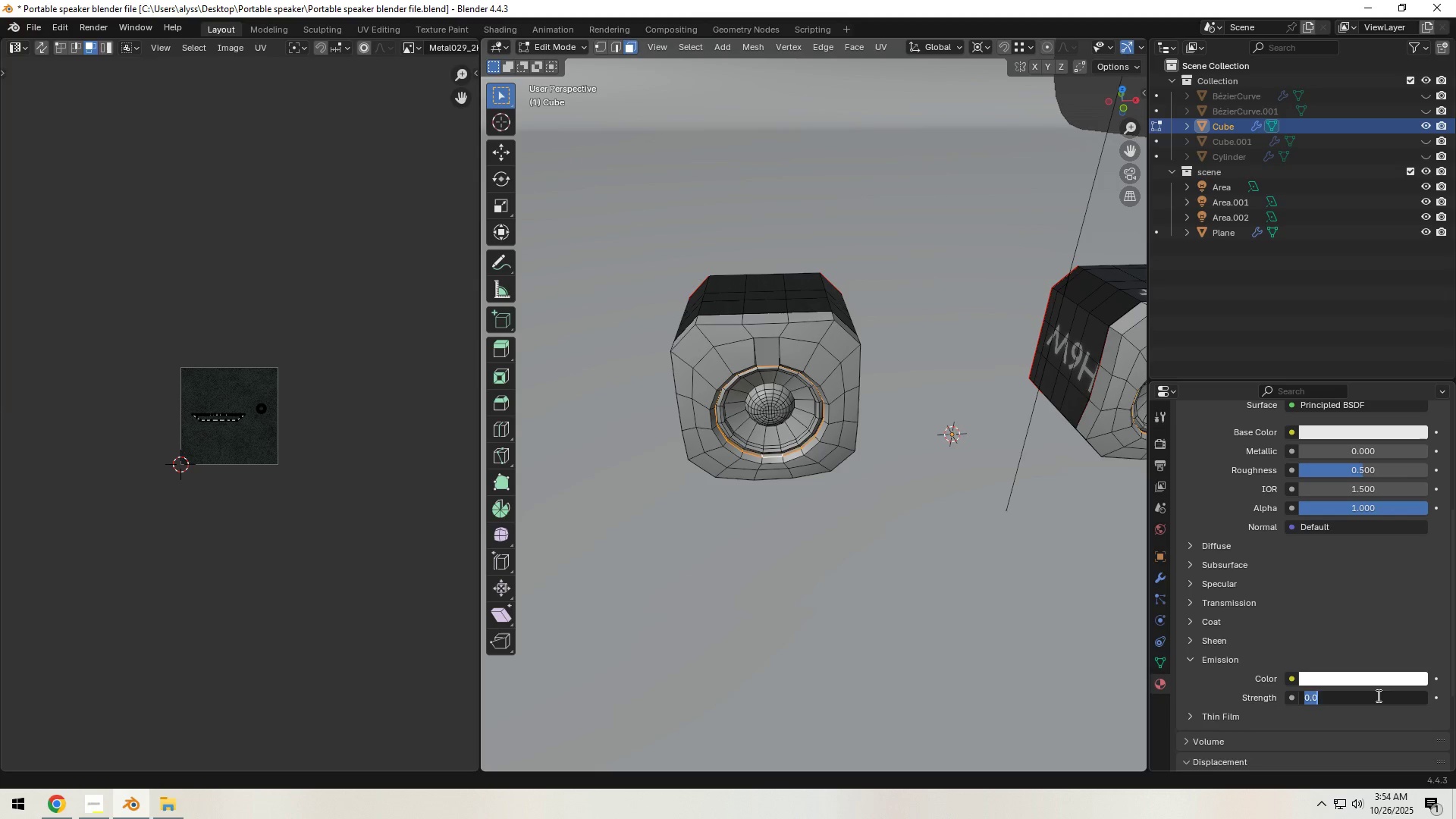 
key(Numpad1)
 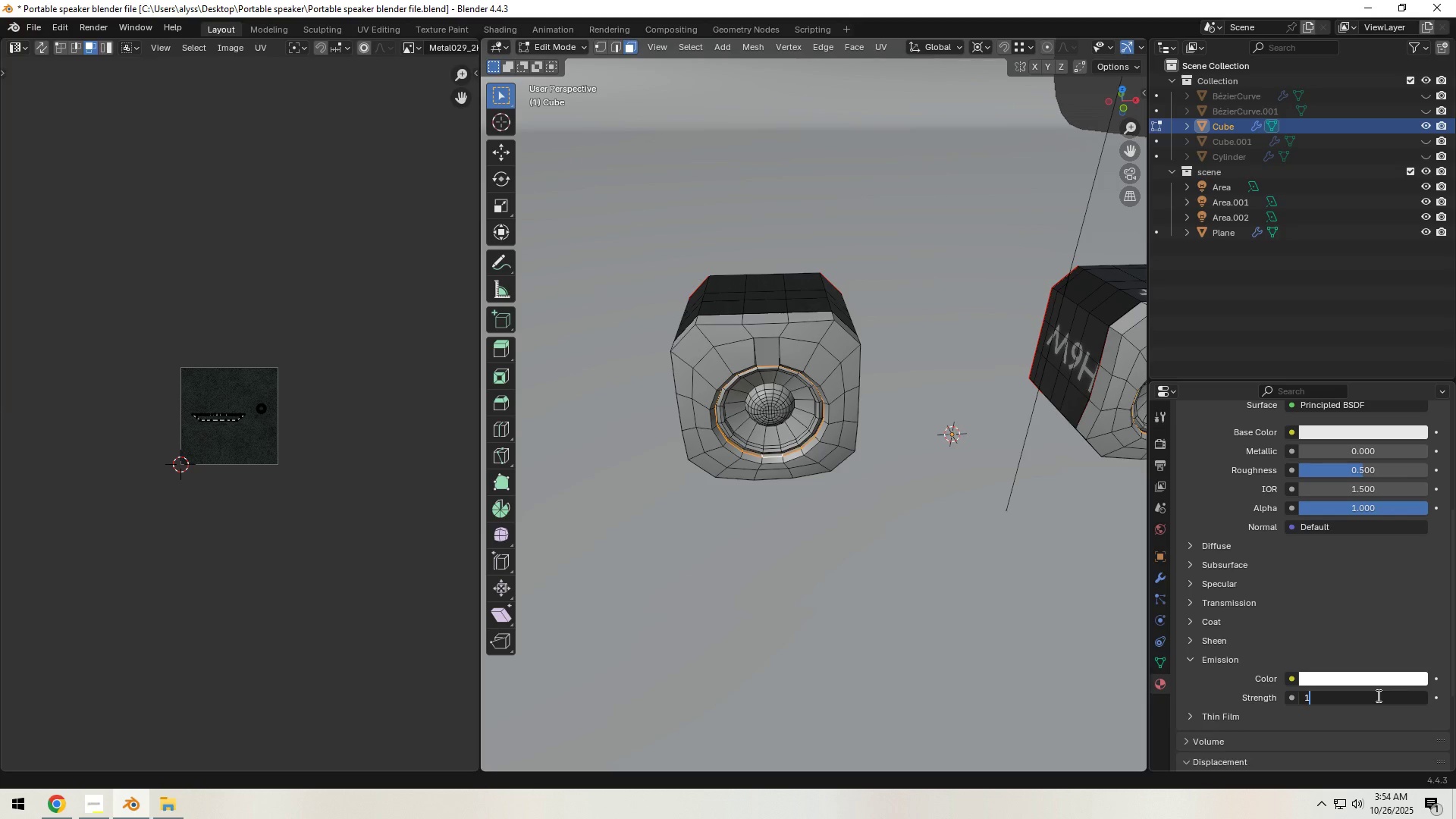 
key(NumpadEnter)
 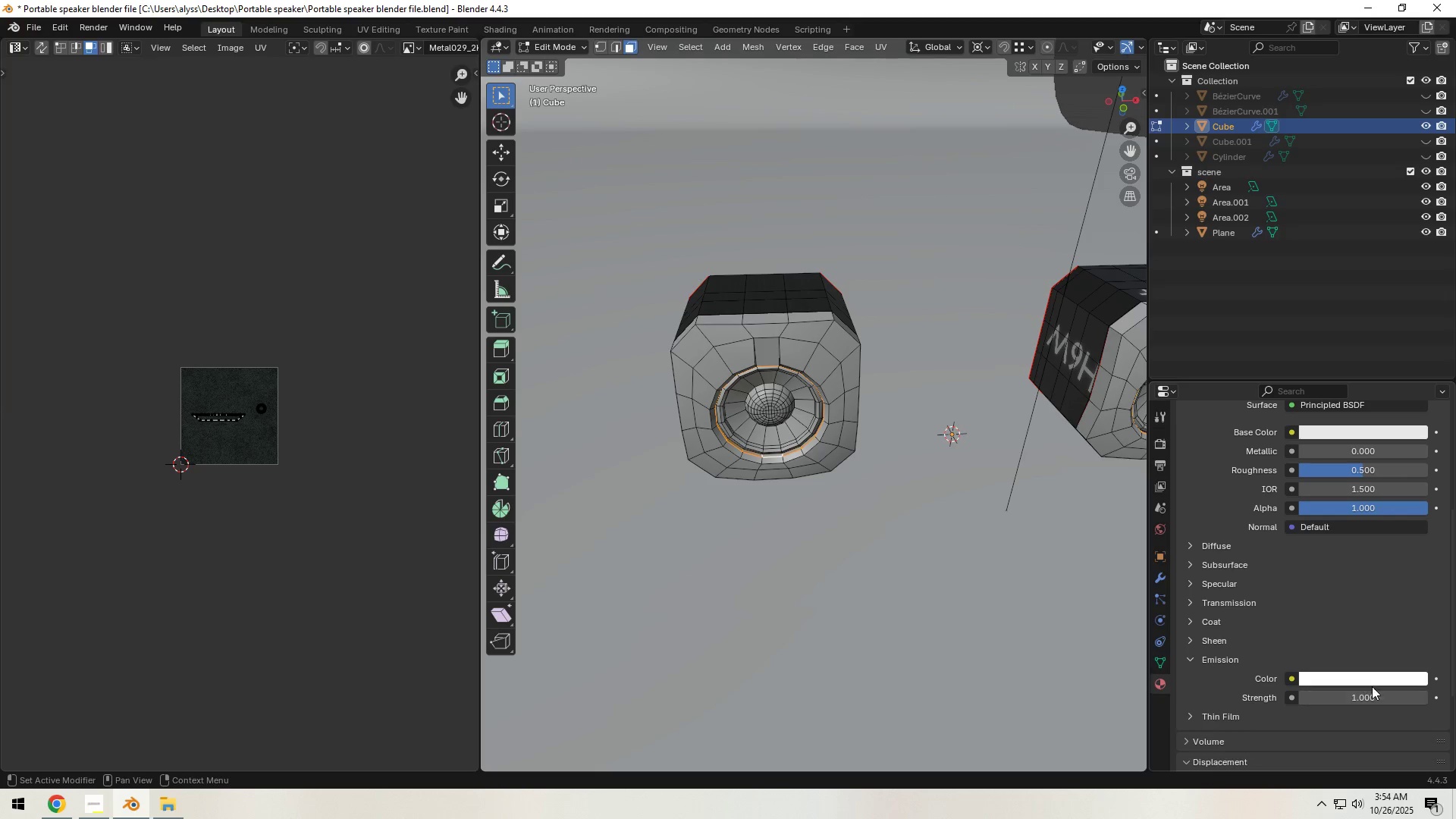 
left_click([1372, 680])
 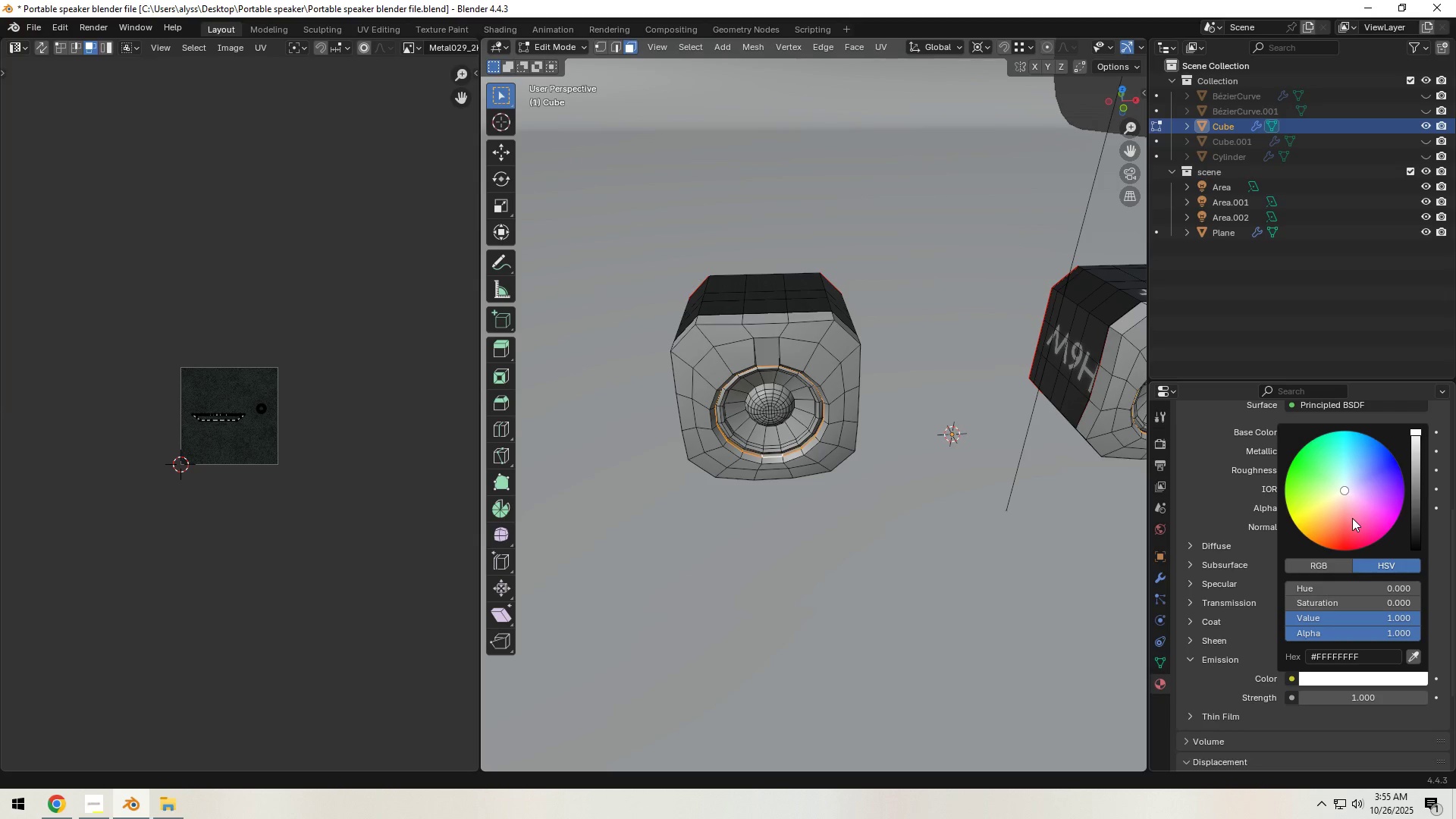 
left_click([1352, 518])
 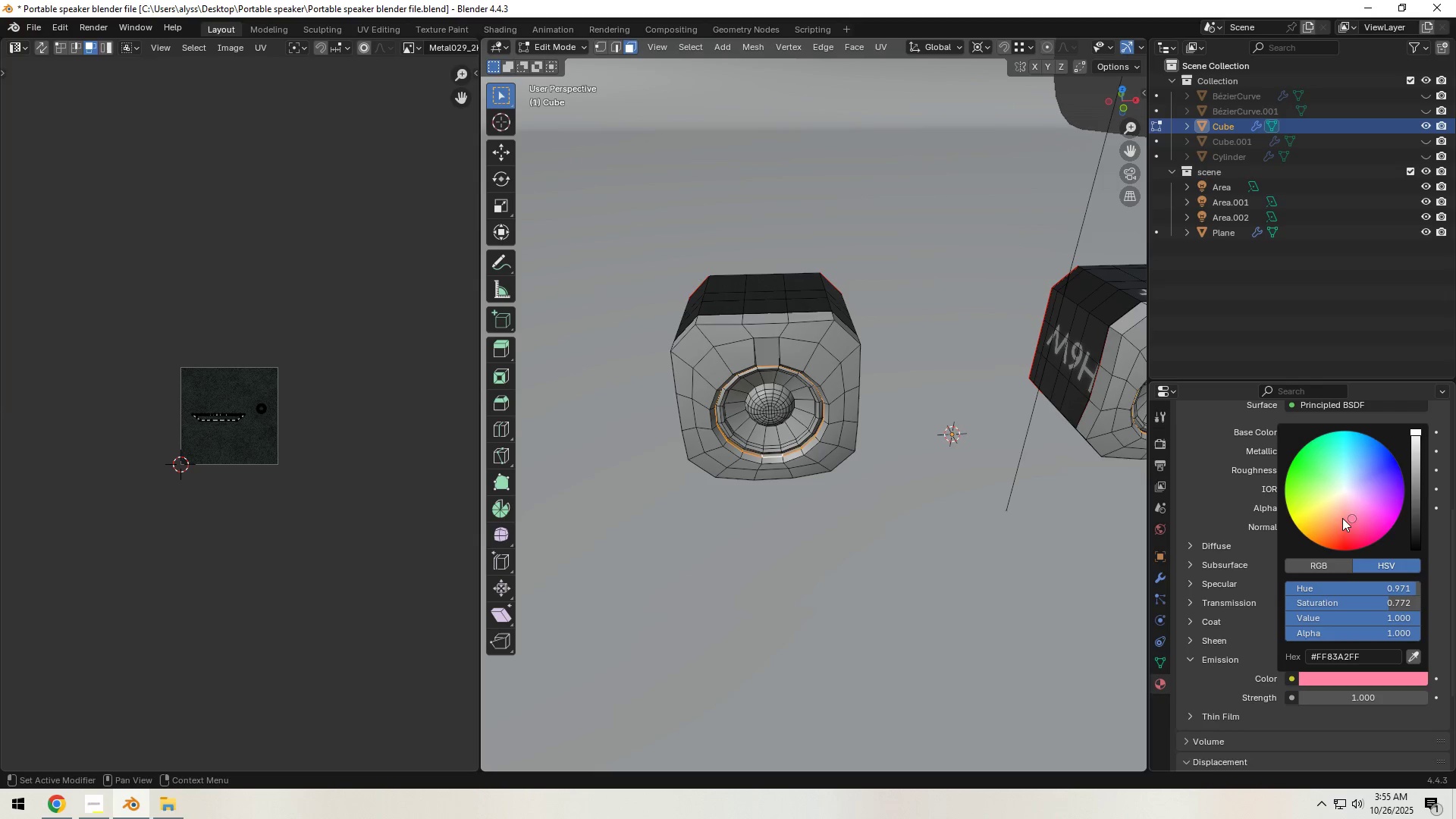 
left_click_drag(start_coordinate=[1351, 518], to_coordinate=[1354, 481])
 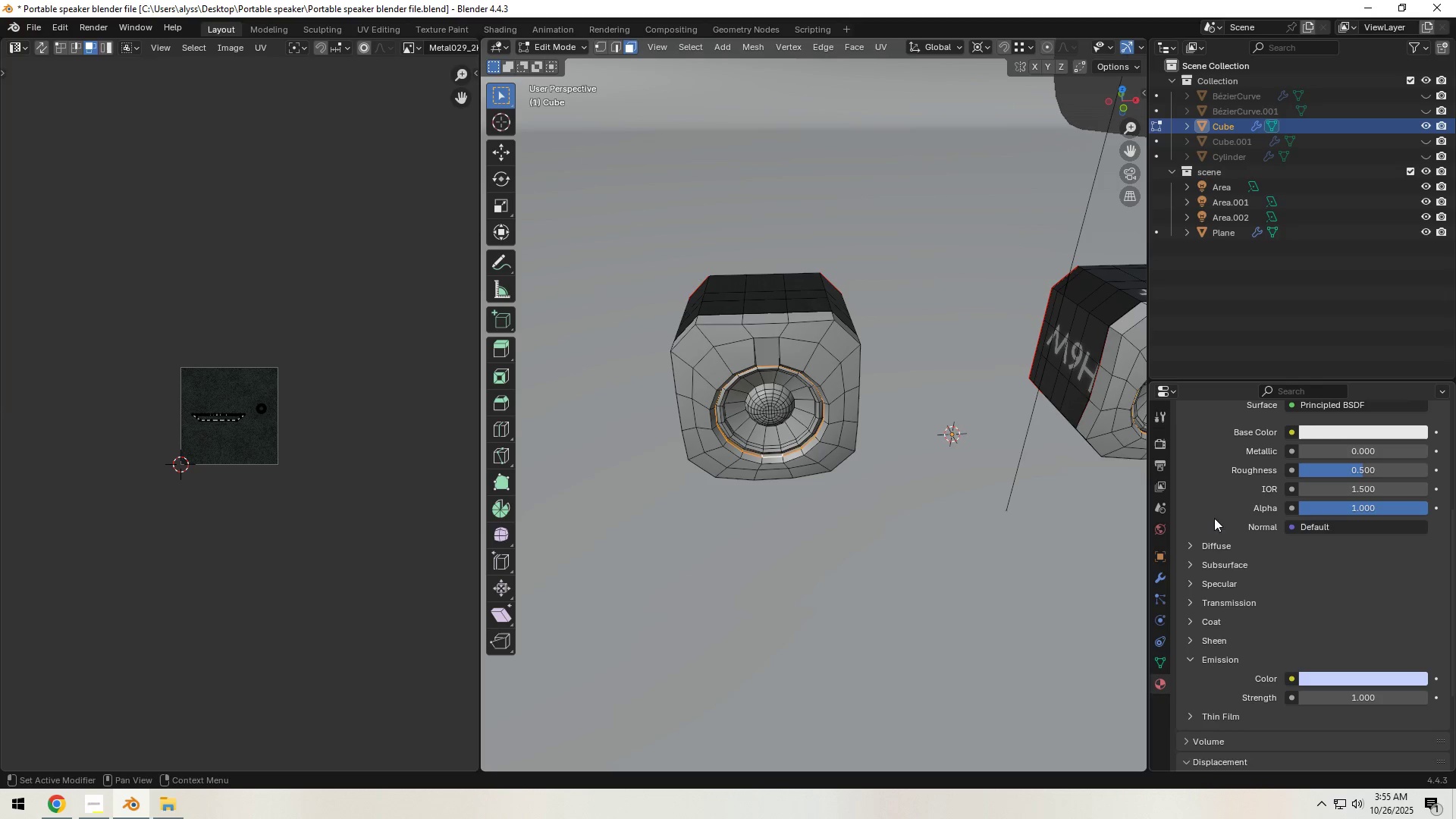 
scroll: coordinate [915, 539], scroll_direction: up, amount: 11.0
 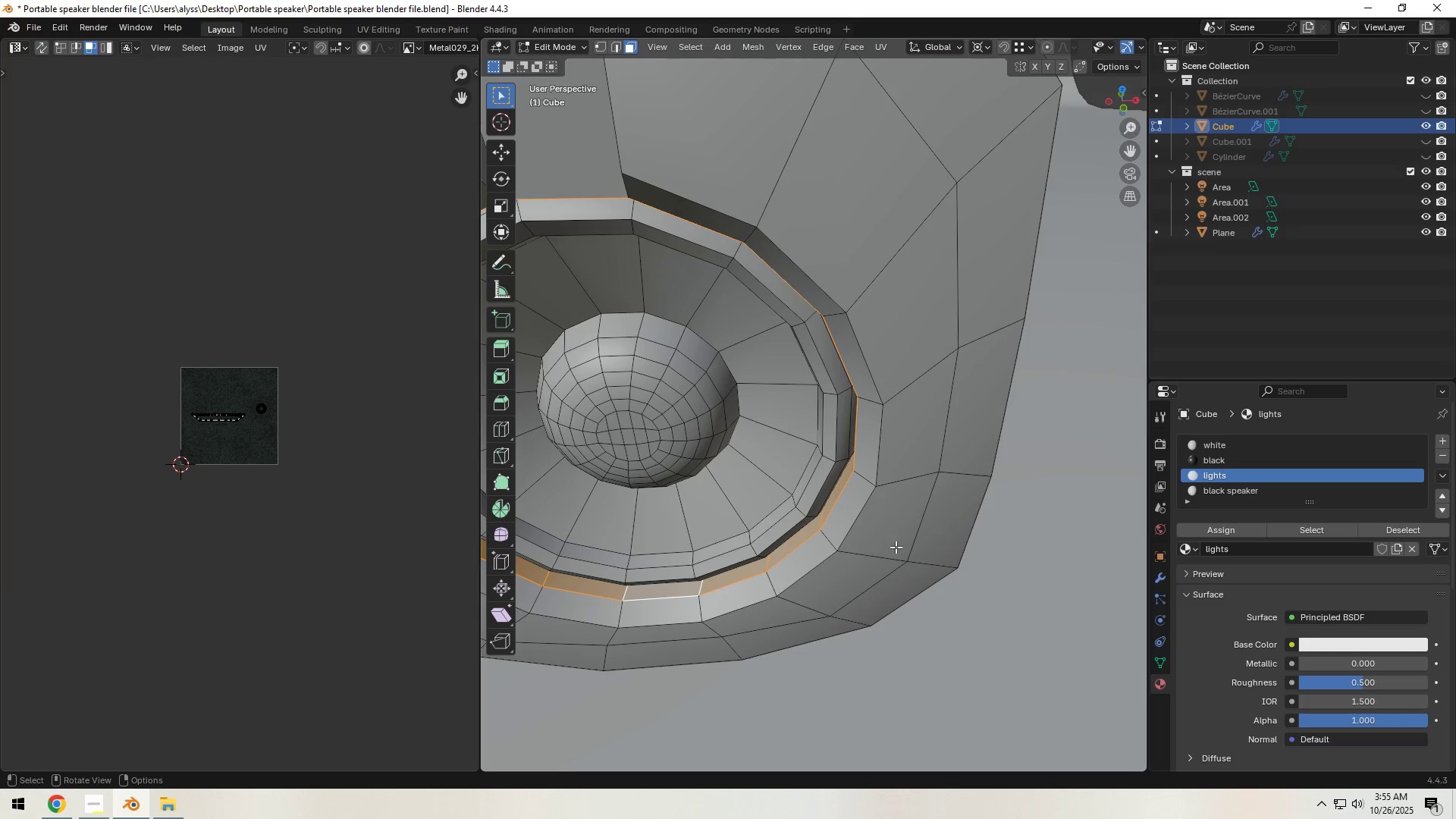 
hold_key(key=ShiftLeft, duration=0.35)
 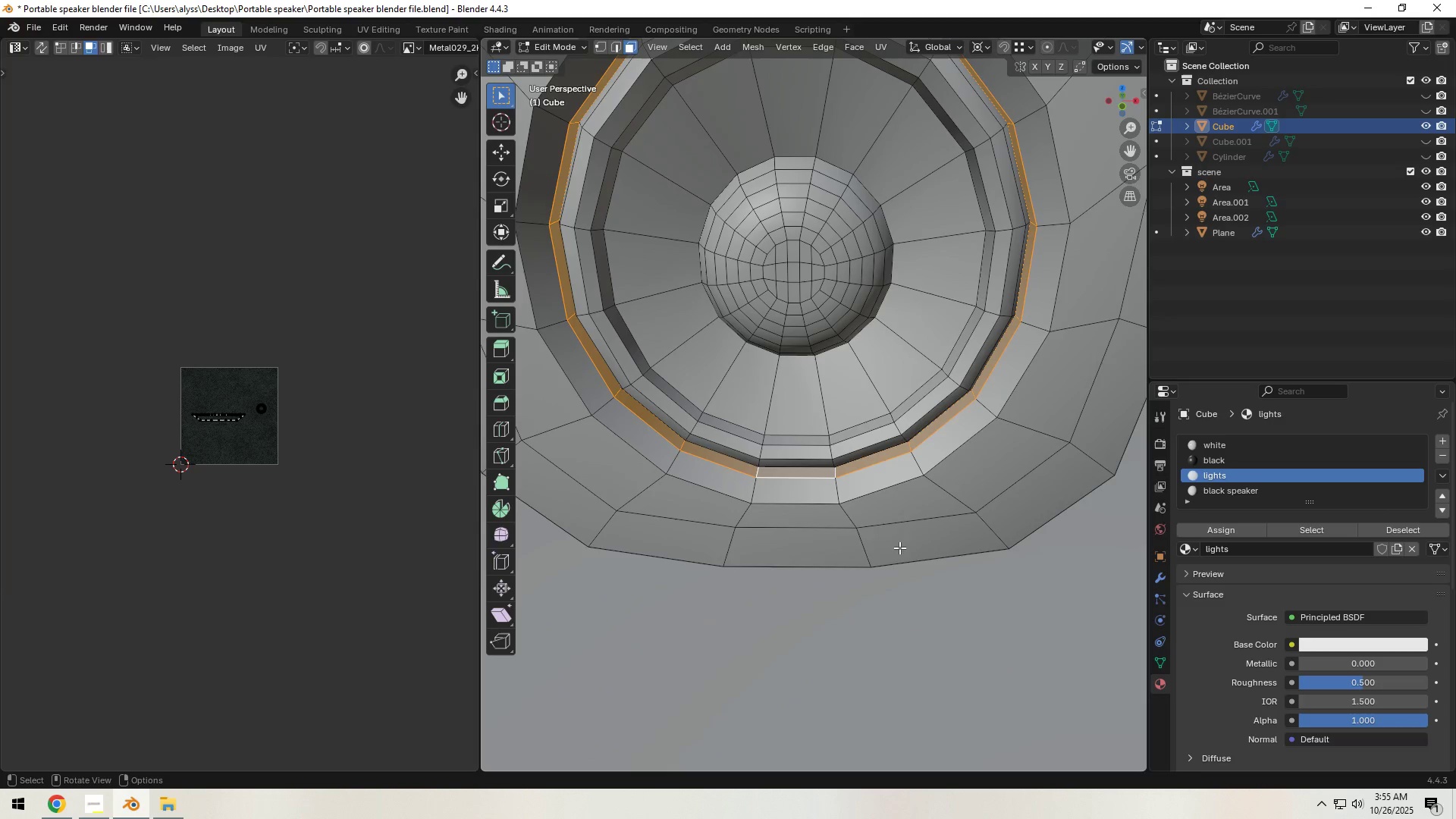 
hold_key(key=ShiftLeft, duration=0.34)
 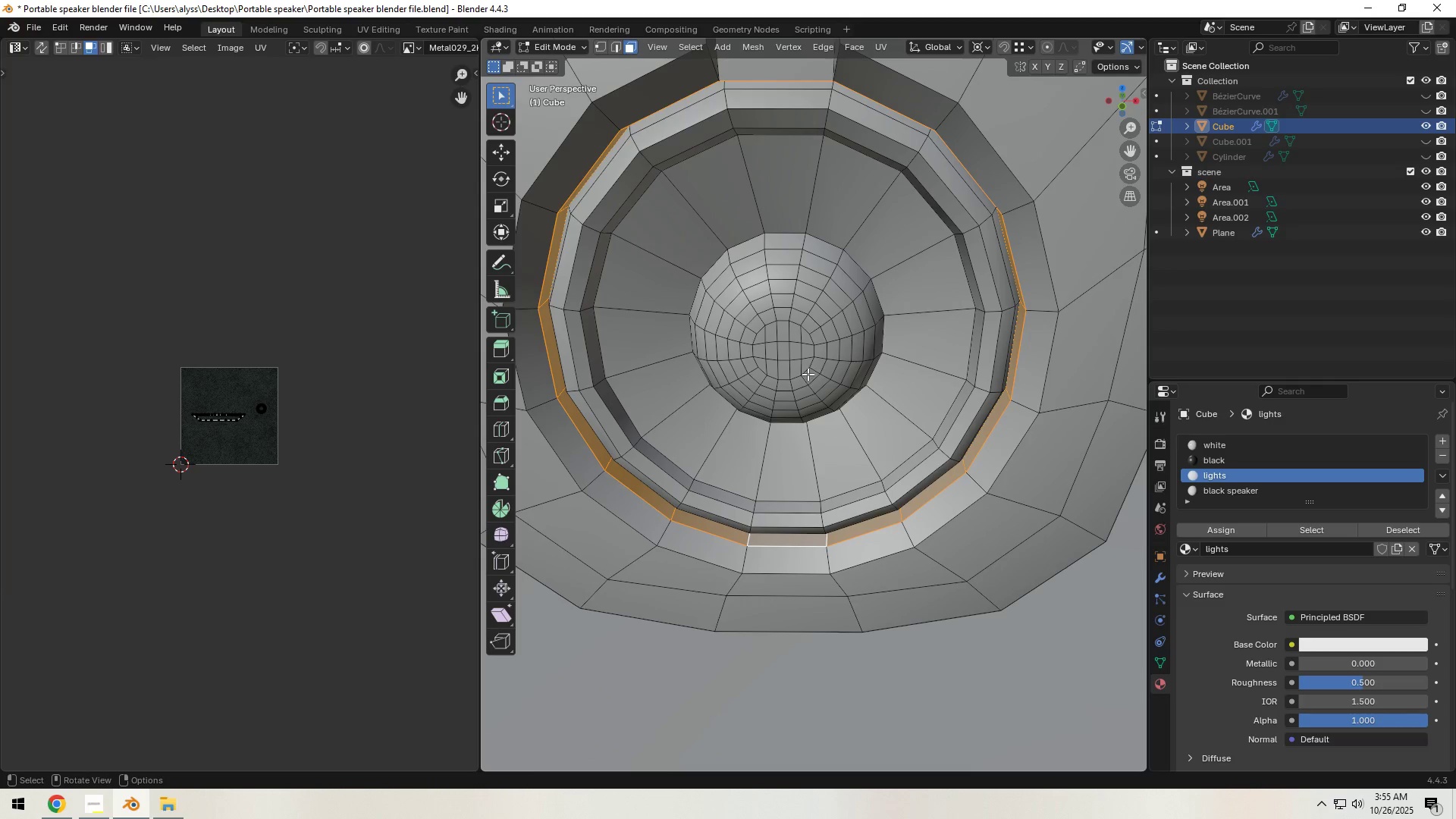 
key(2)
 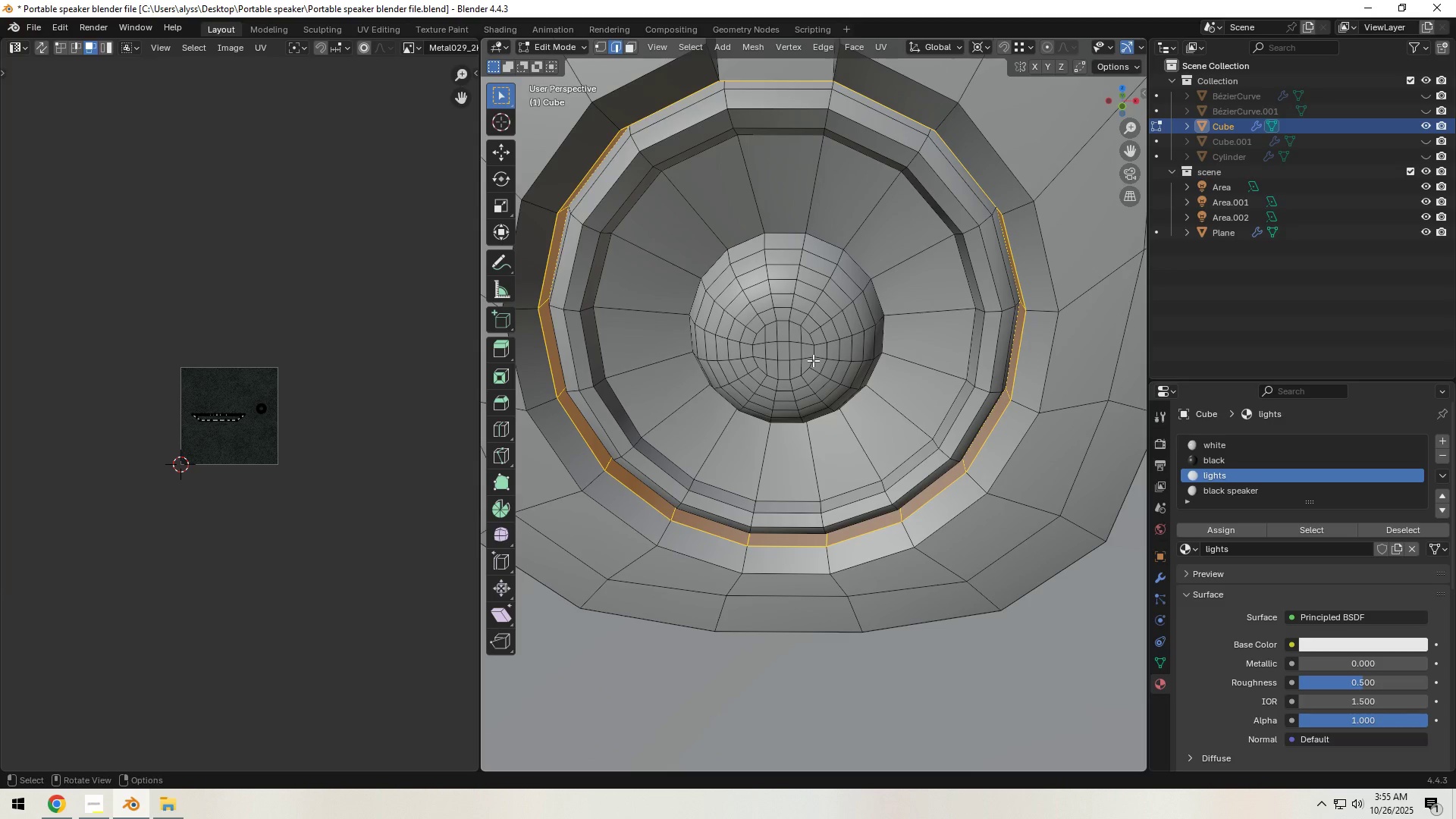 
hold_key(key=AltLeft, duration=4.68)
left_click([813, 360])
 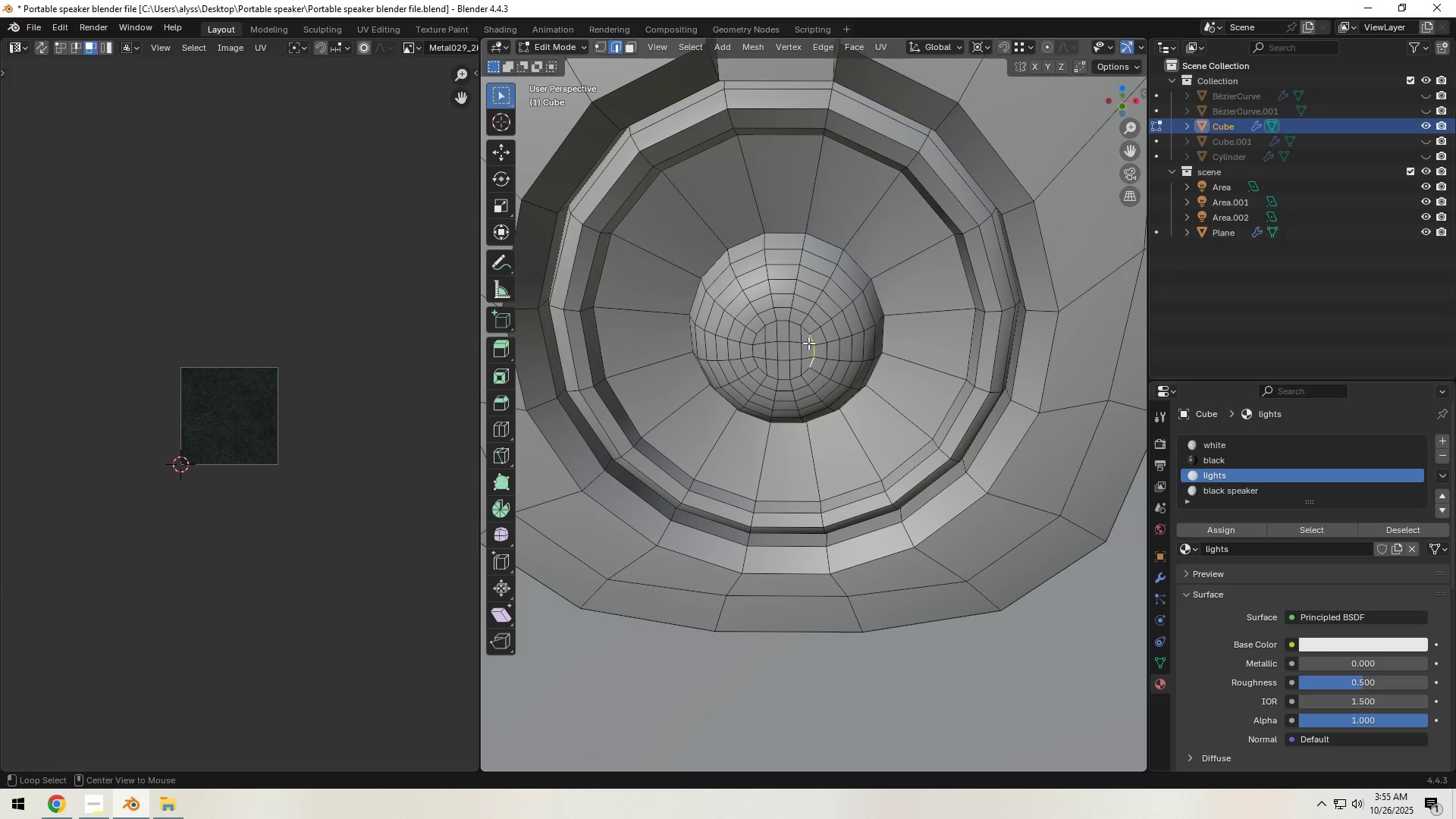 
hold_key(key=ShiftLeft, duration=1.53)
left_click([803, 331])
 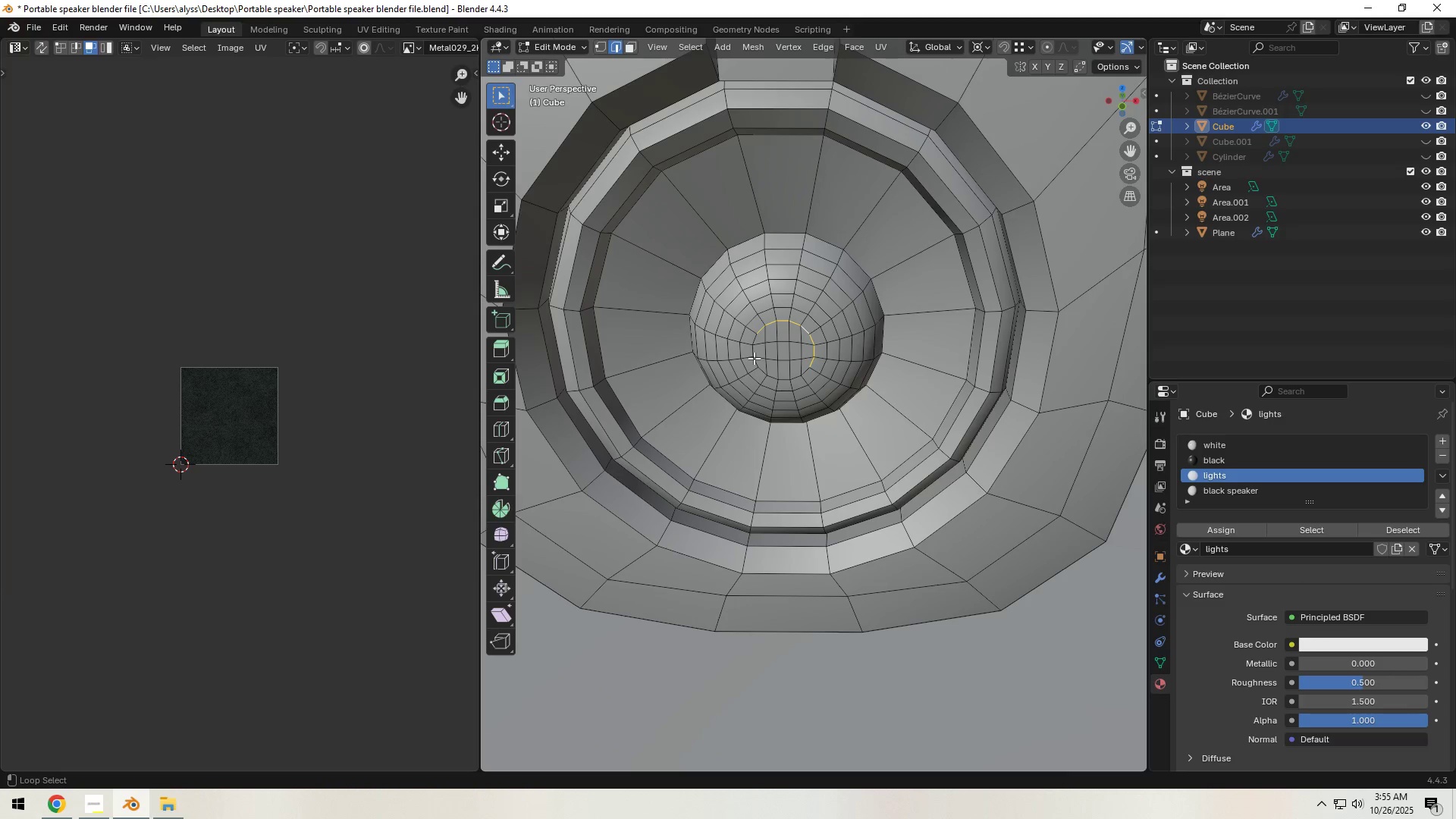 
hold_key(key=ShiftLeft, duration=1.52)
left_click([754, 360])
 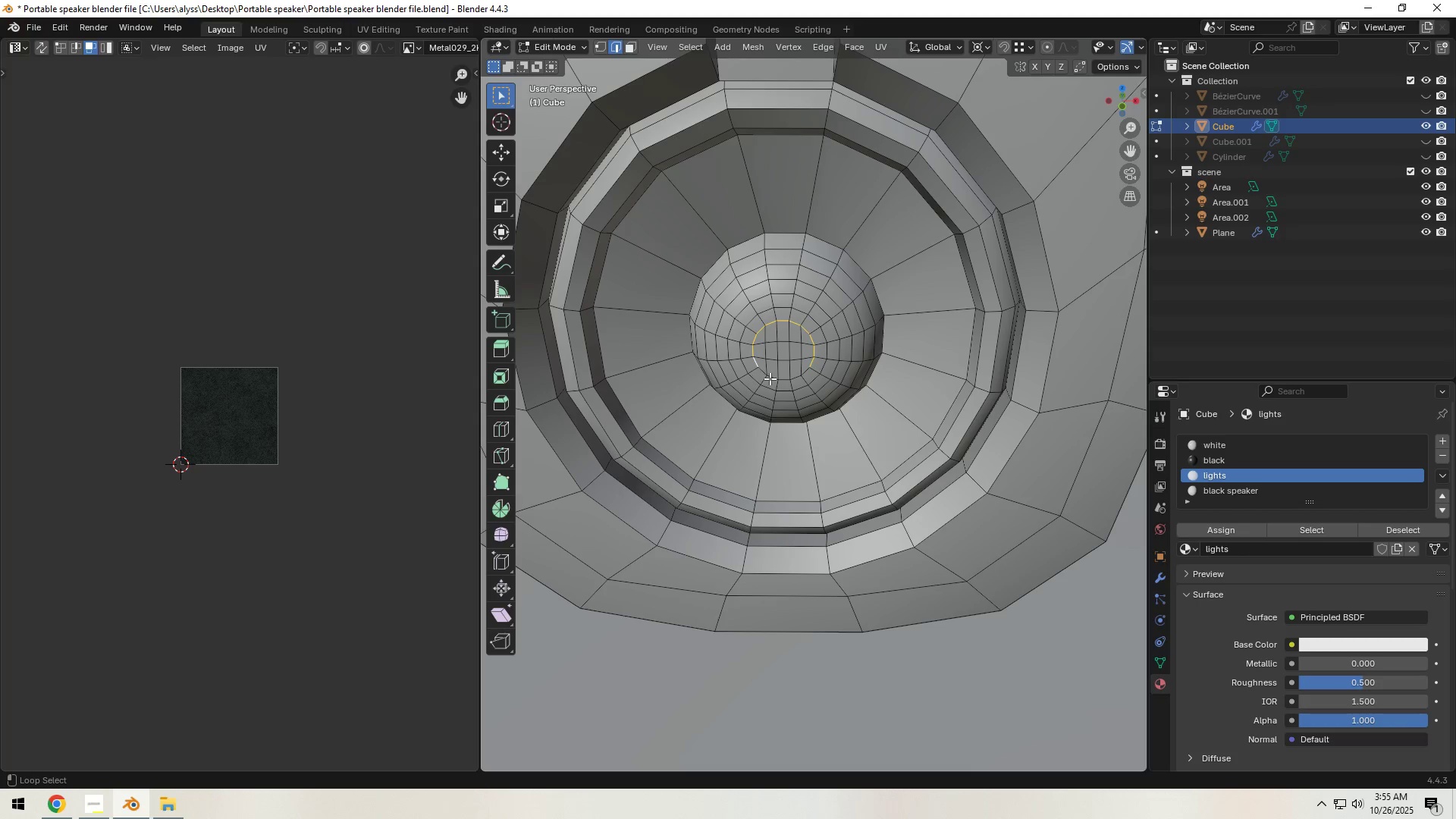 
hold_key(key=ShiftLeft, duration=0.87)
left_click([780, 379])
 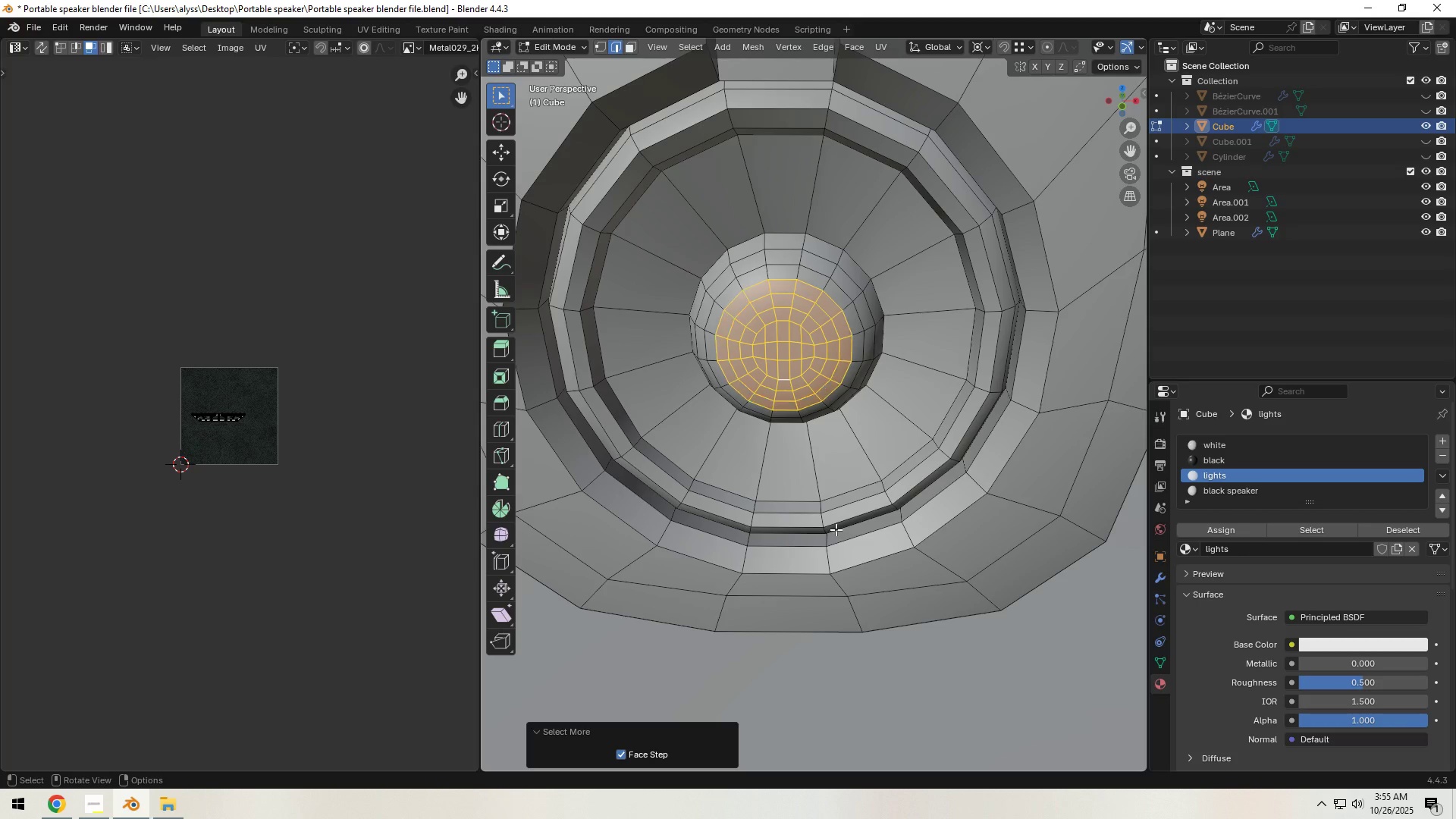 
triple_click([836, 529])
 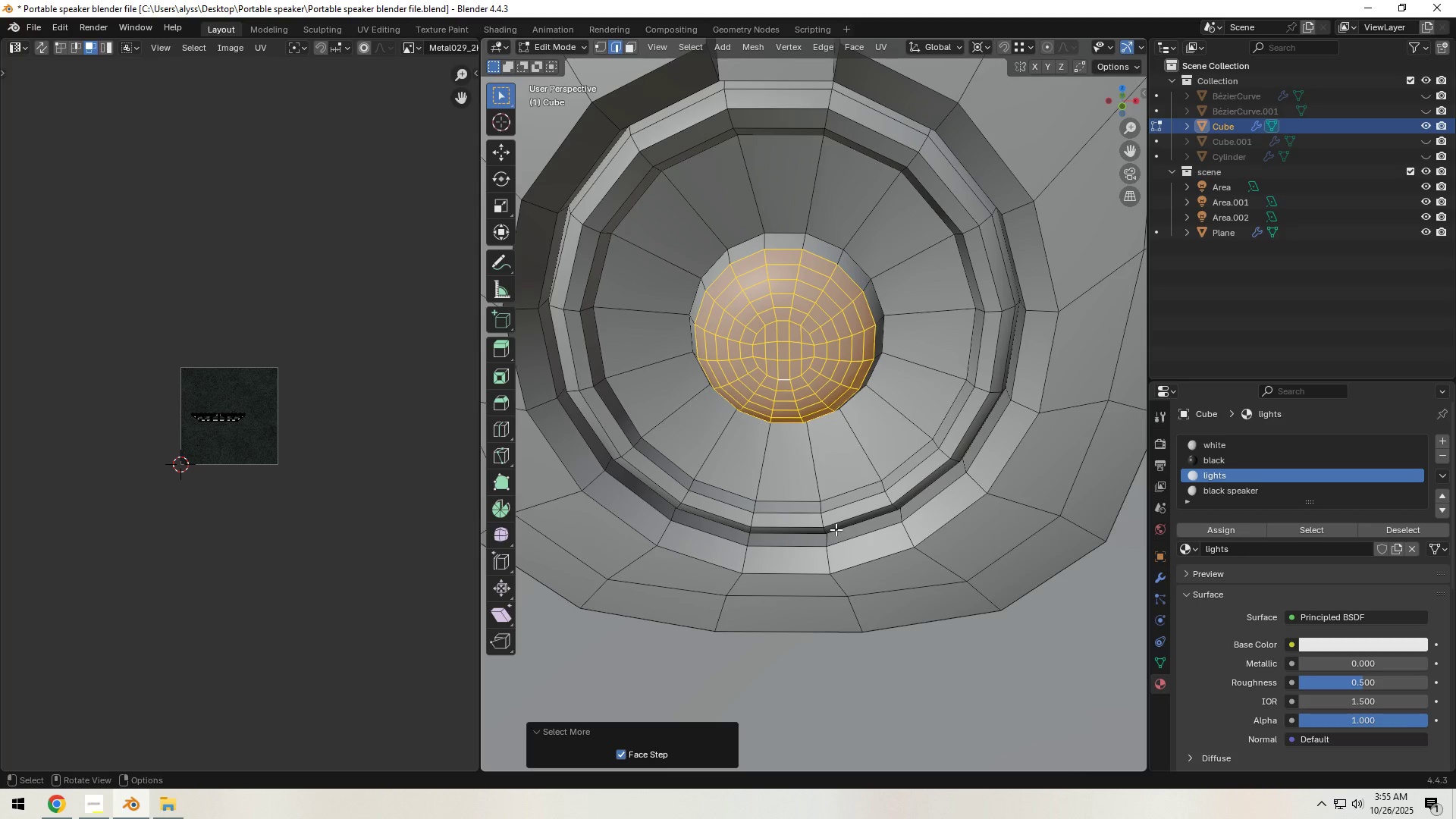 
triple_click([836, 529])
 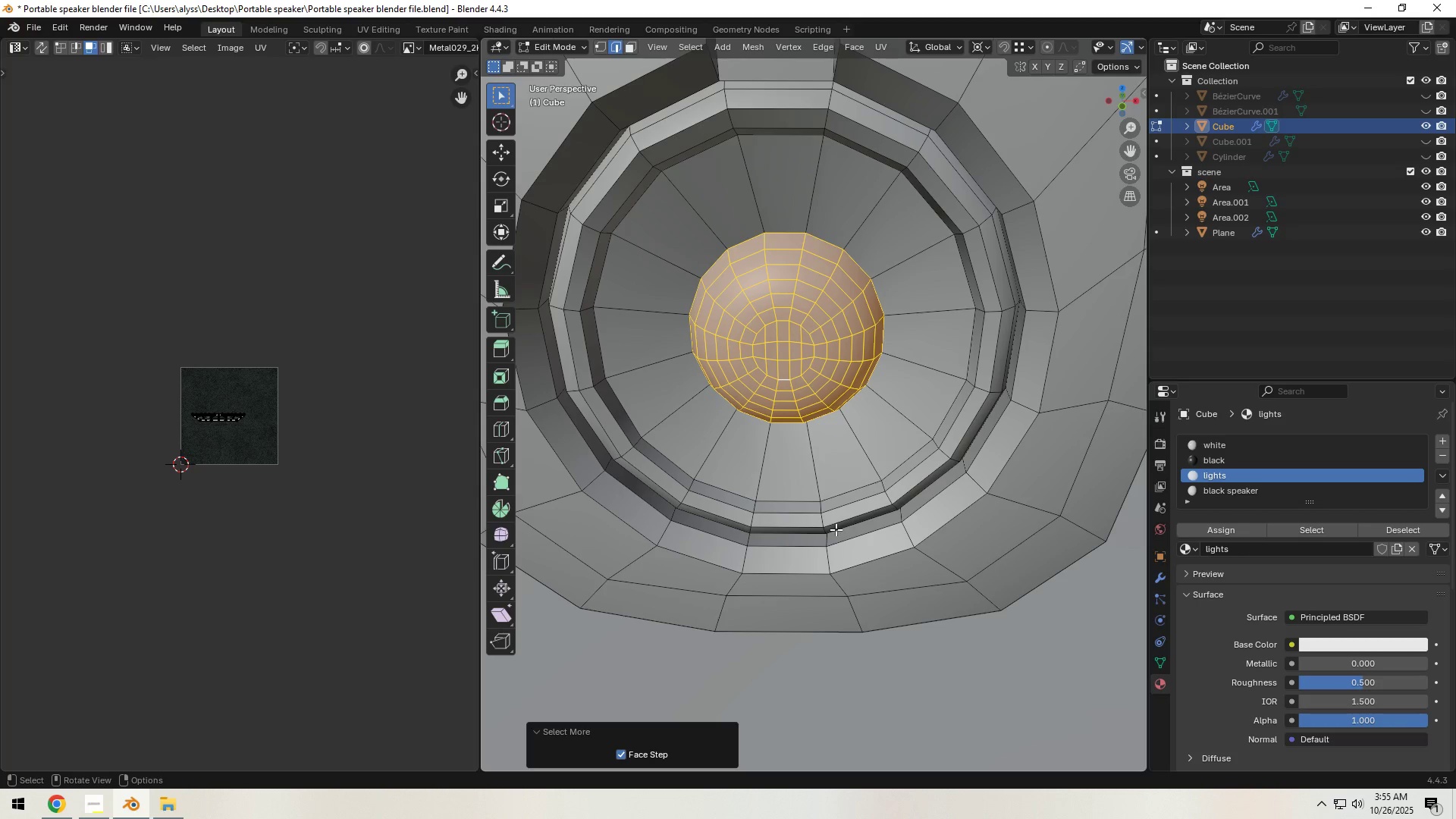 
triple_click([836, 529])
 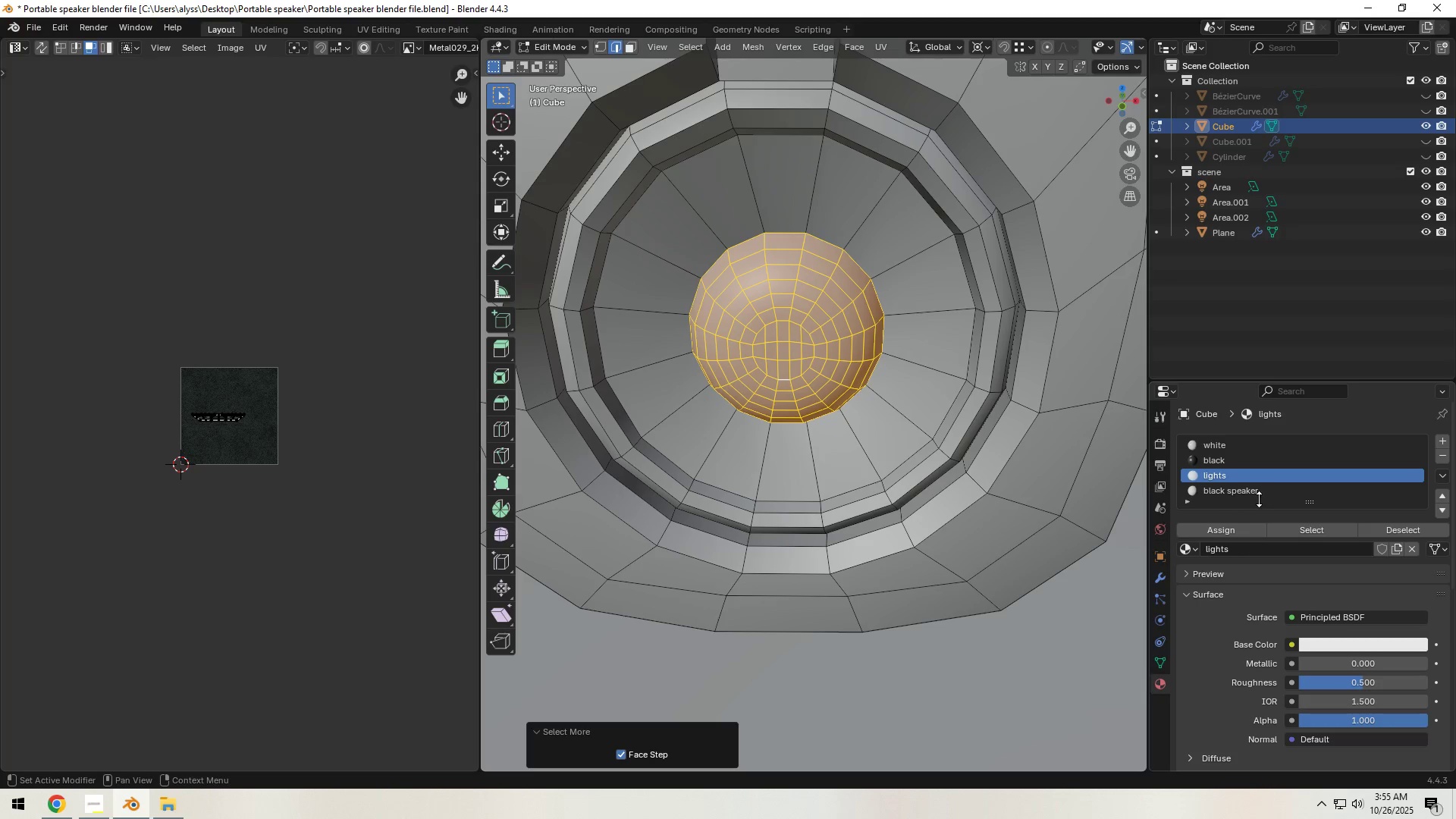 
left_click([1234, 491])
 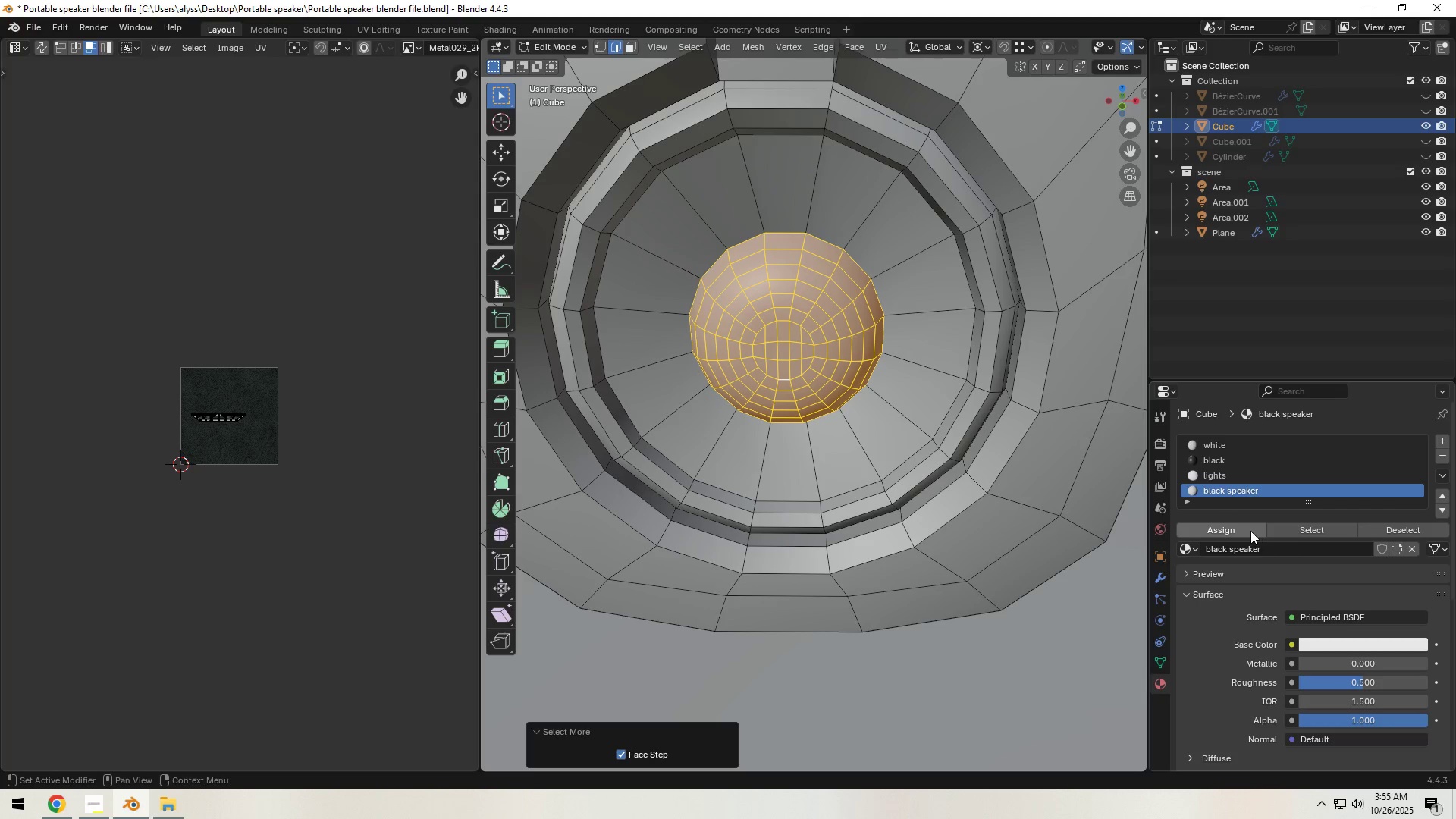 
left_click([1247, 530])
 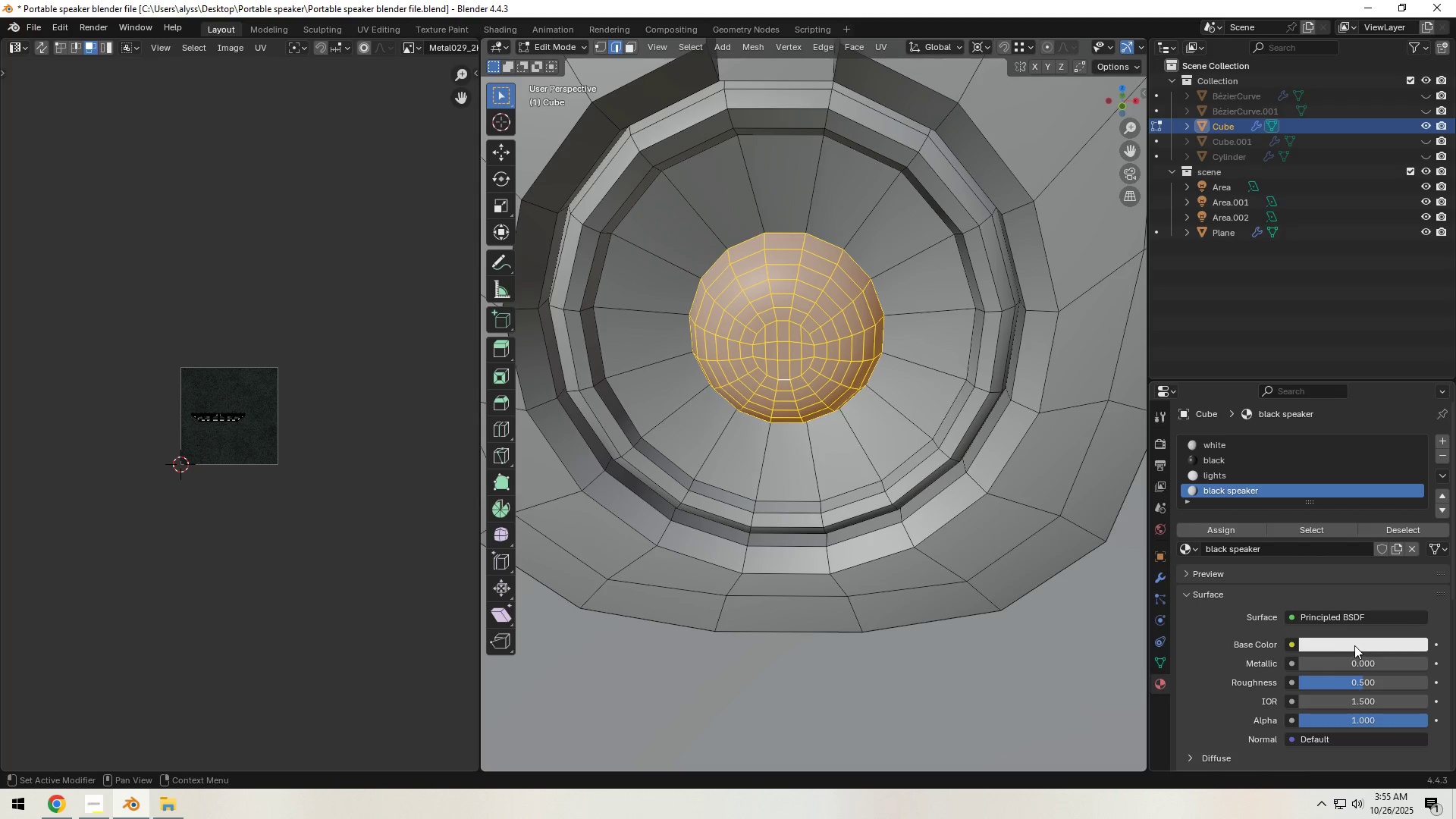 
left_click([1354, 645])
 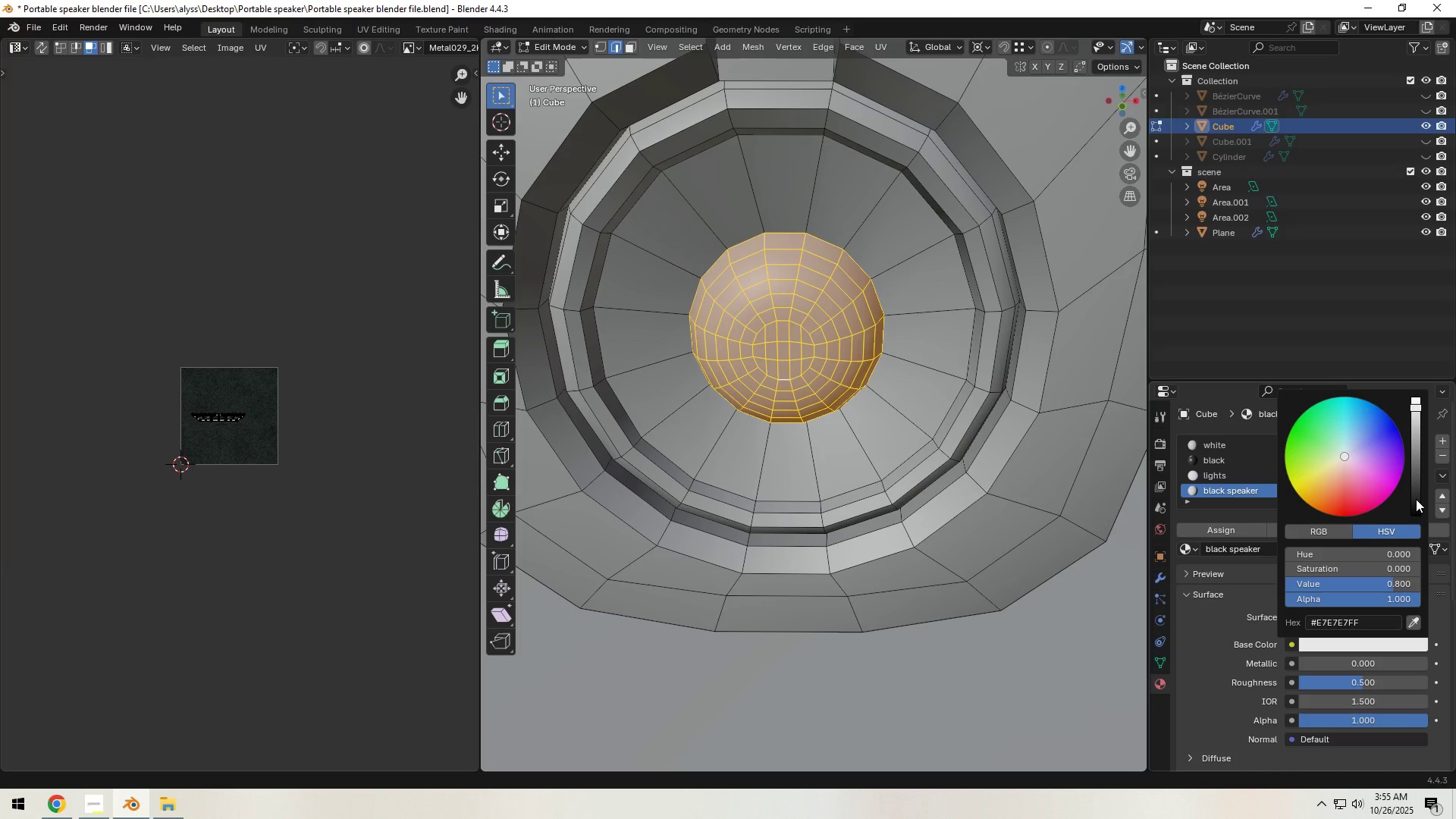 
left_click_drag(start_coordinate=[1417, 501], to_coordinate=[1420, 419])
 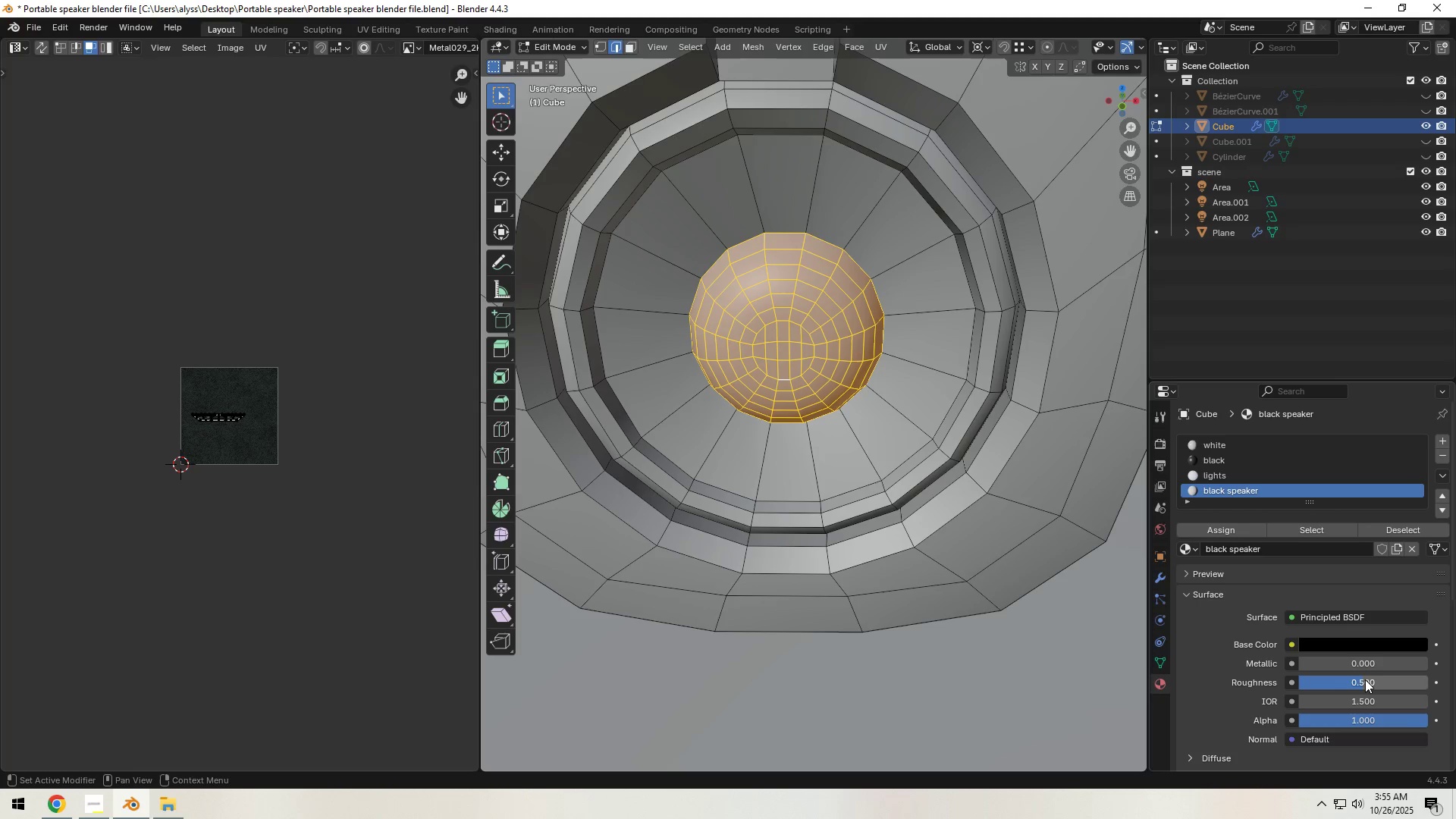 
left_click_drag(start_coordinate=[1366, 680], to_coordinate=[1199, 214])
 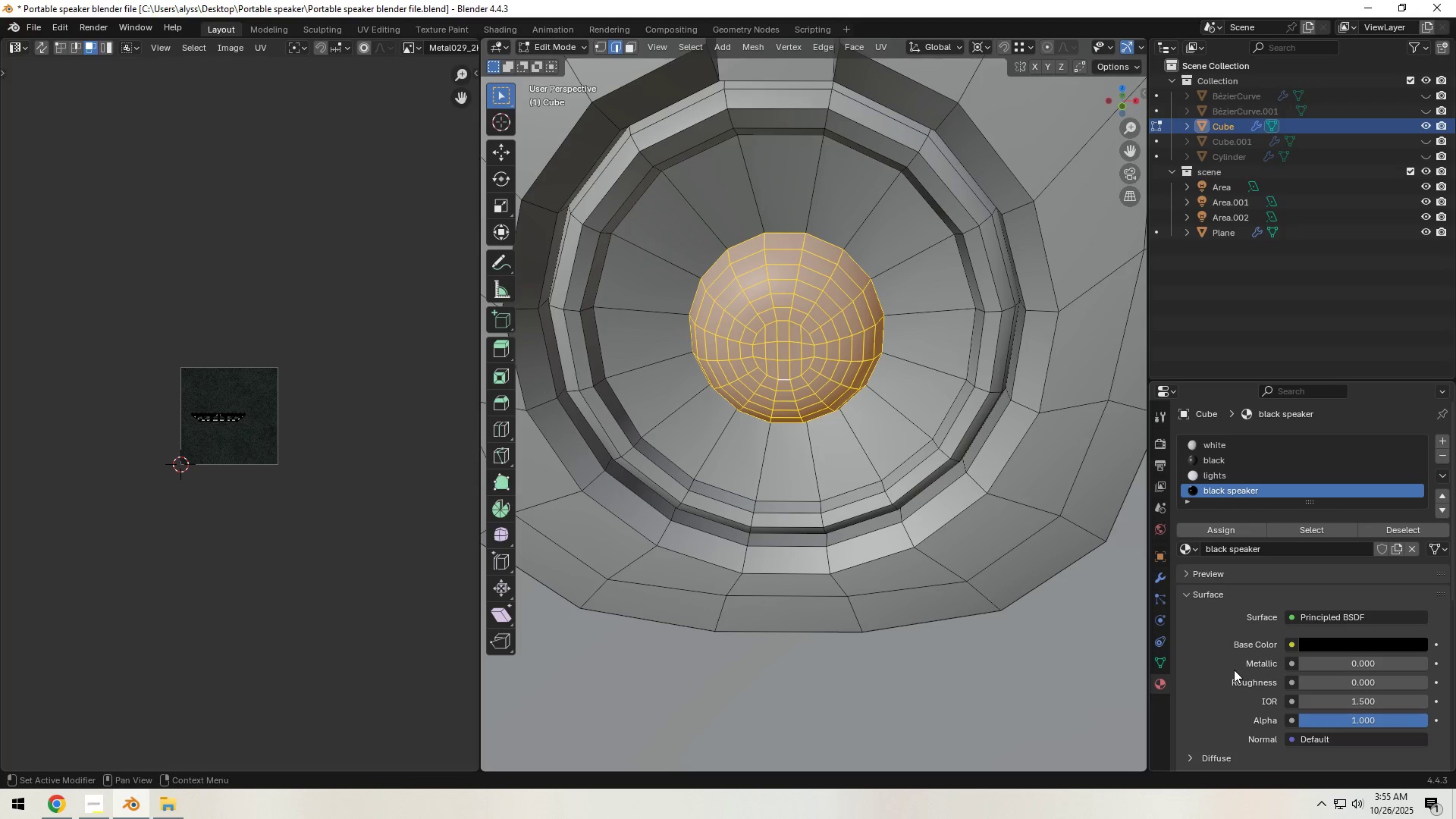 
left_click([1232, 670])
 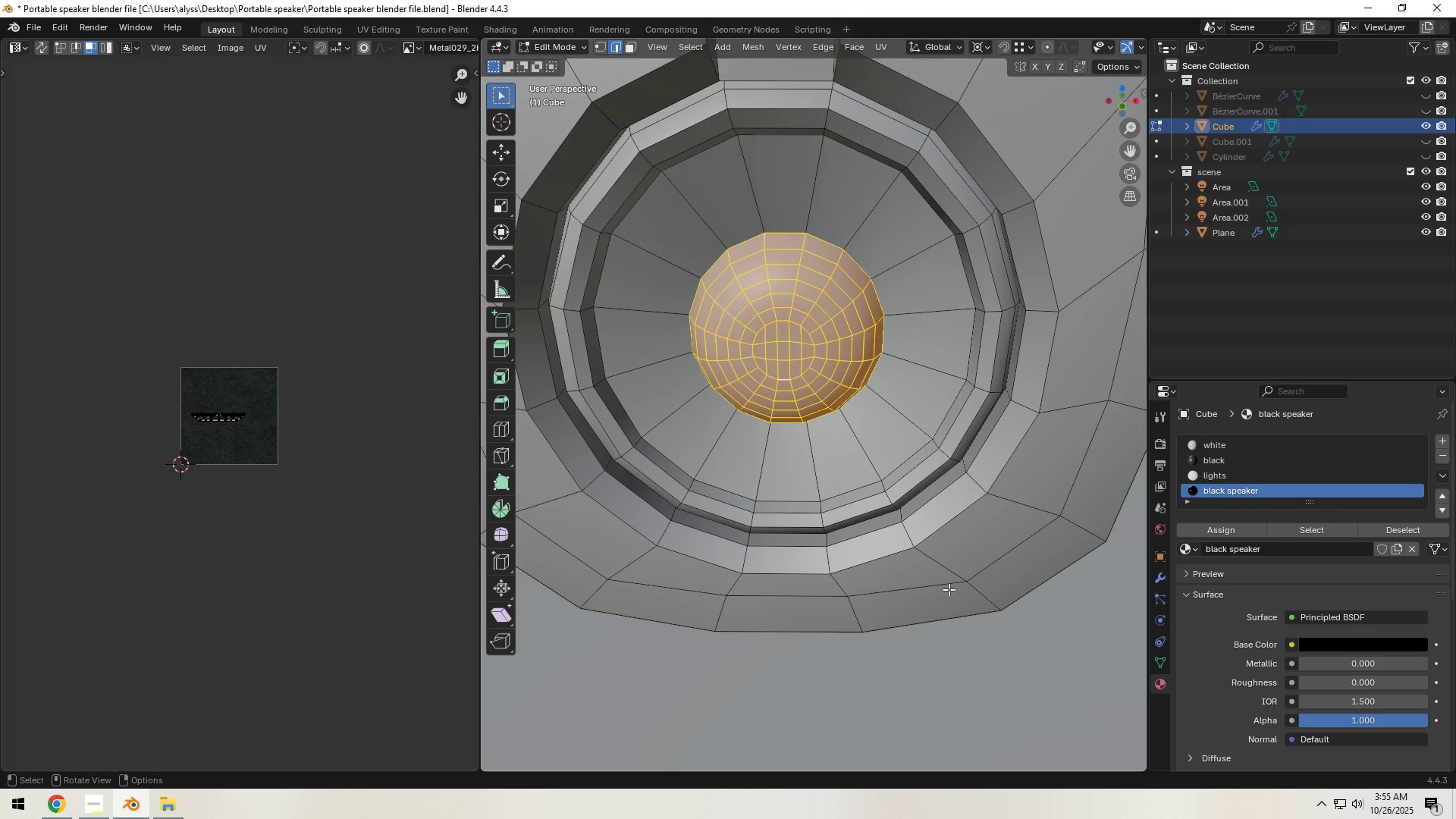 
scroll: coordinate [891, 532], scroll_direction: down, amount: 2.0
 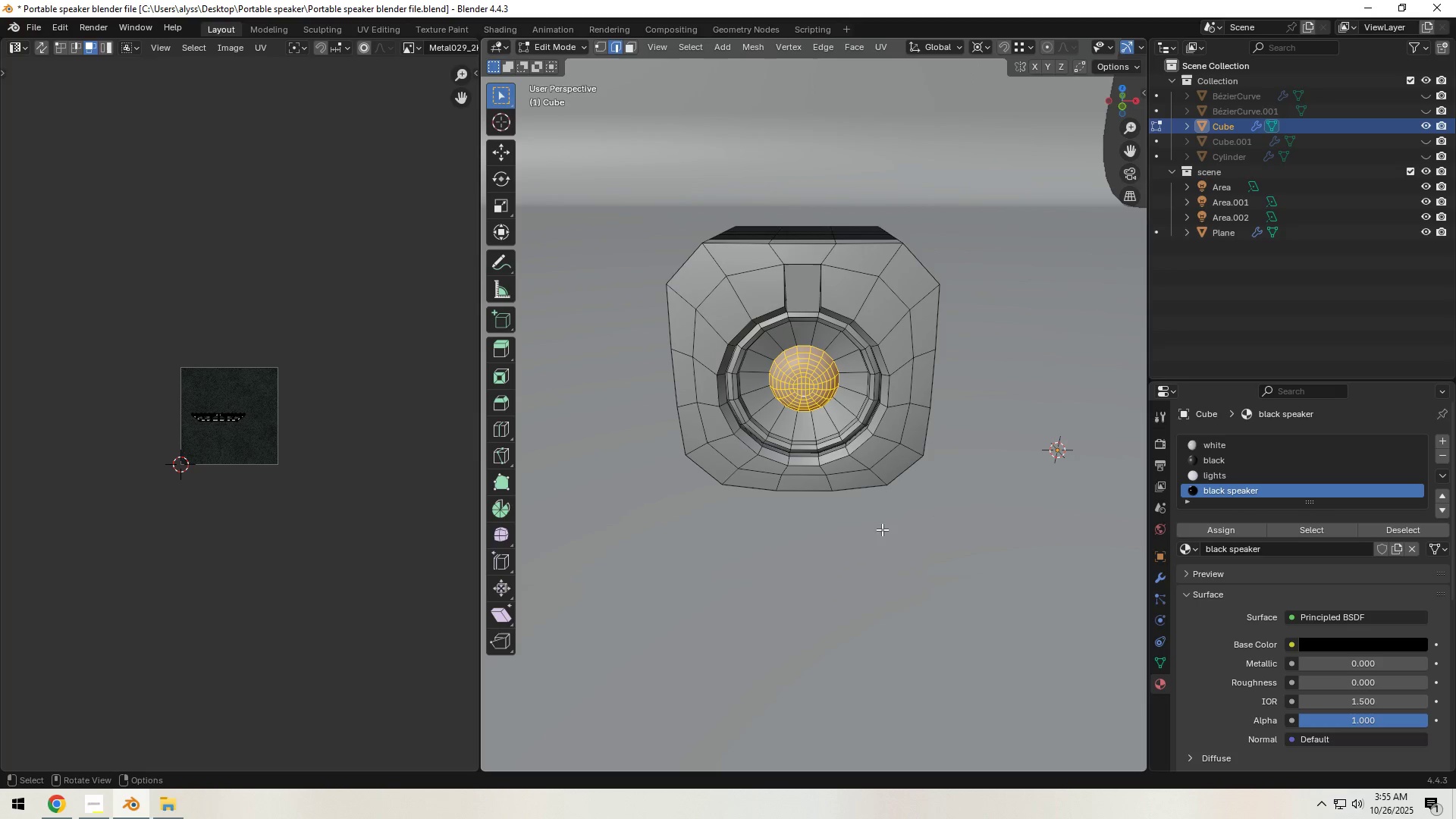 
key(Tab)
 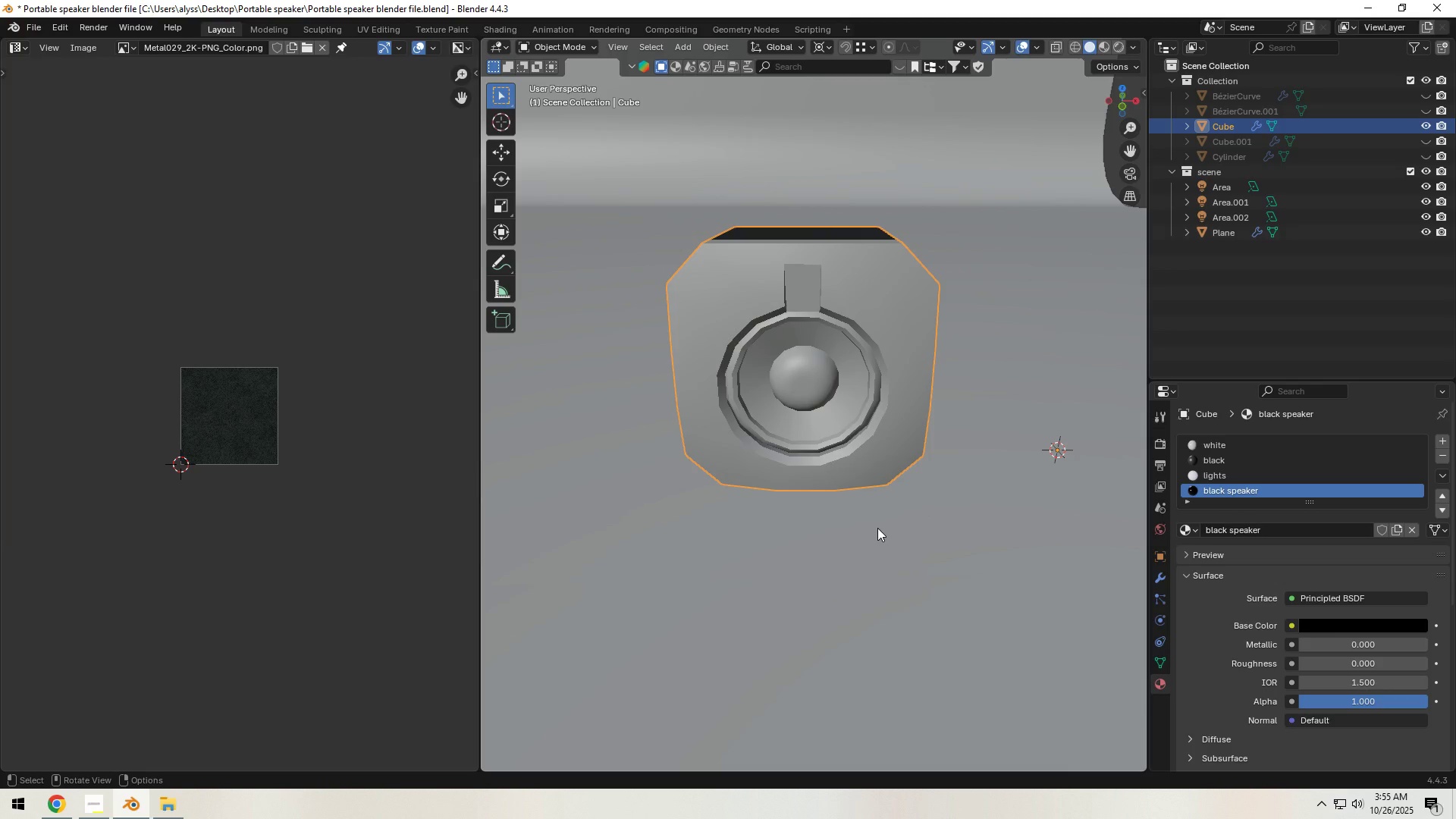 
scroll: coordinate [877, 528], scroll_direction: up, amount: 2.0
 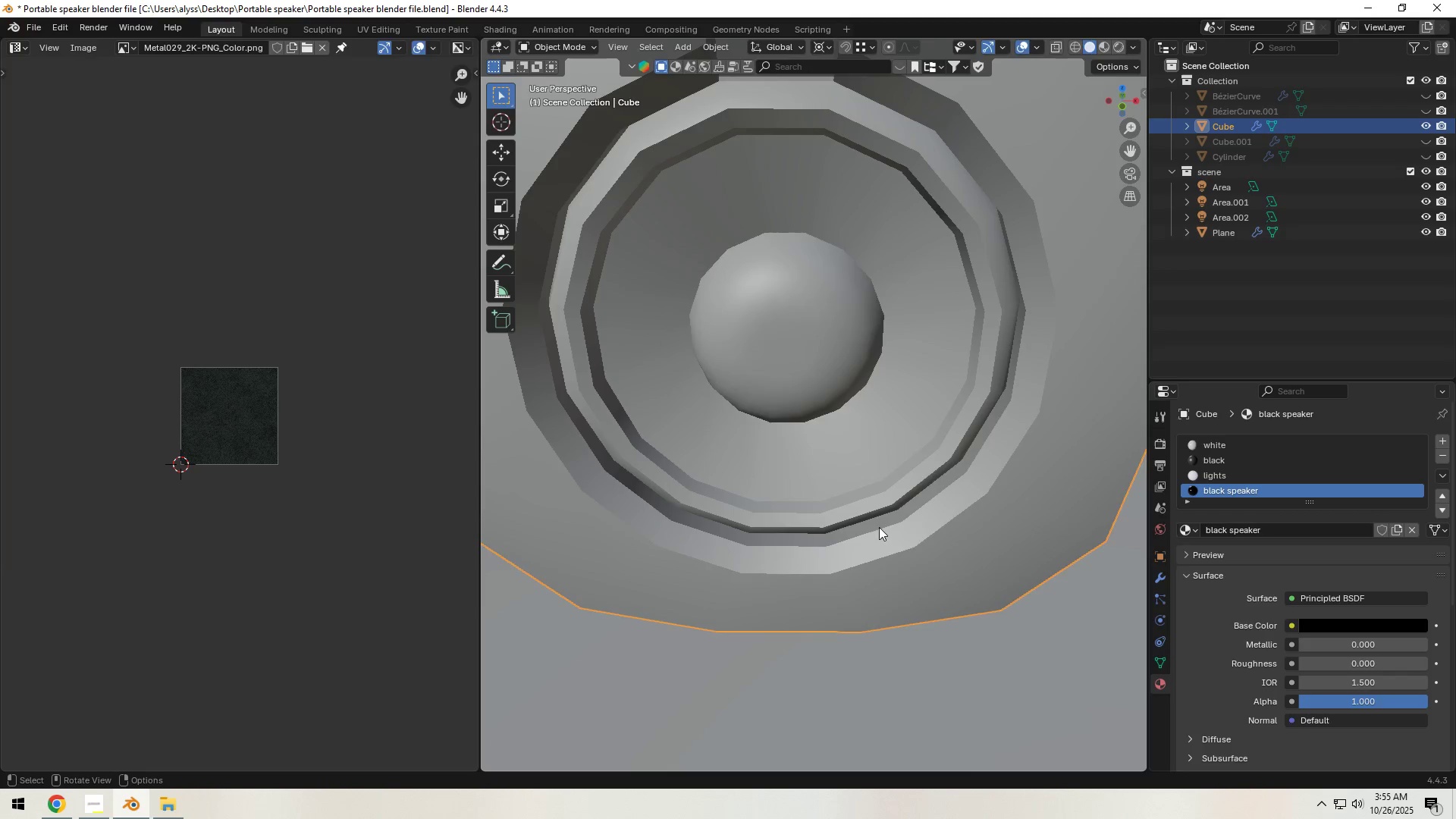 
key(Tab)
 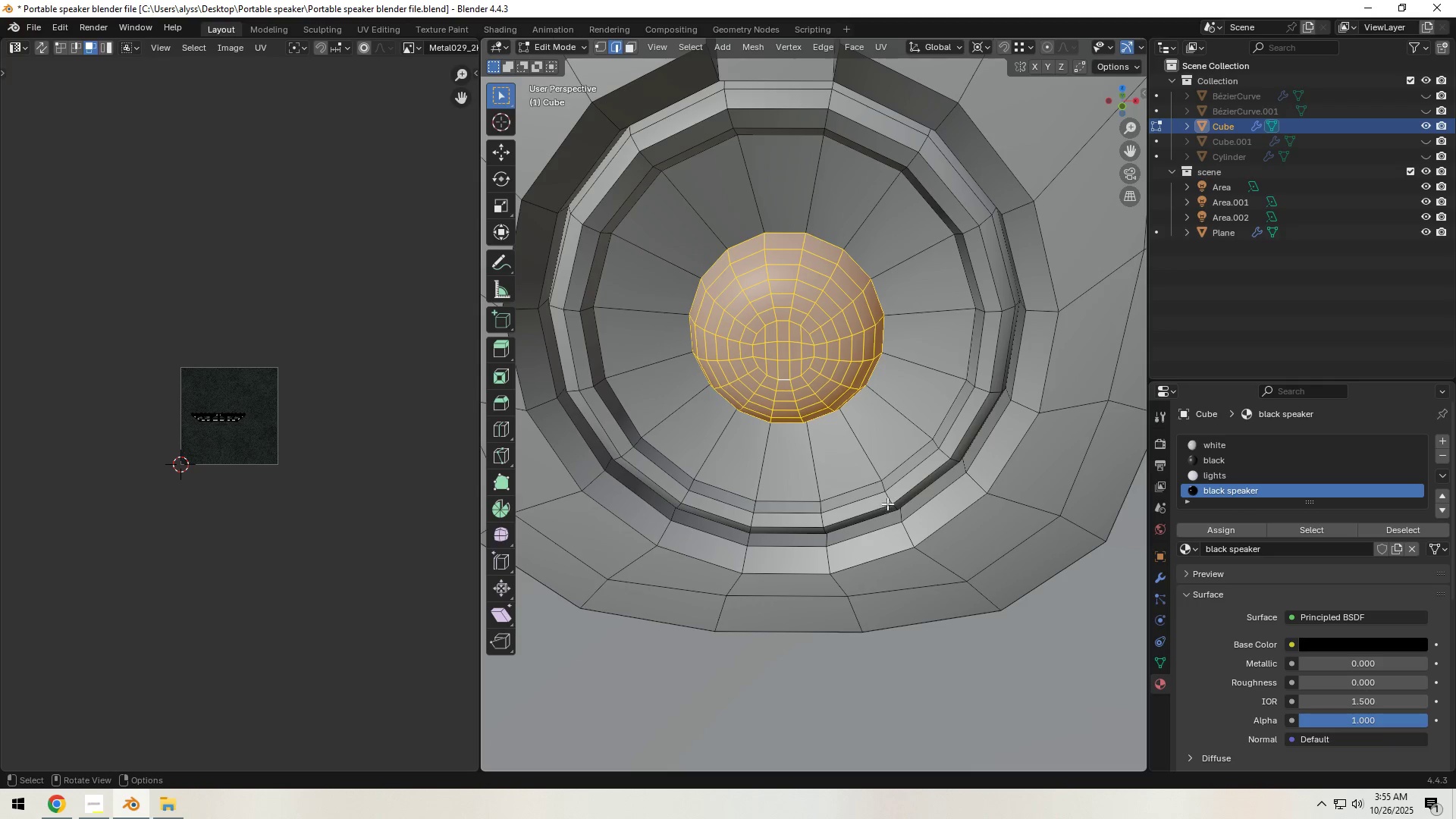 
hold_key(key=AltLeft, duration=1.2)
left_click([889, 499])
 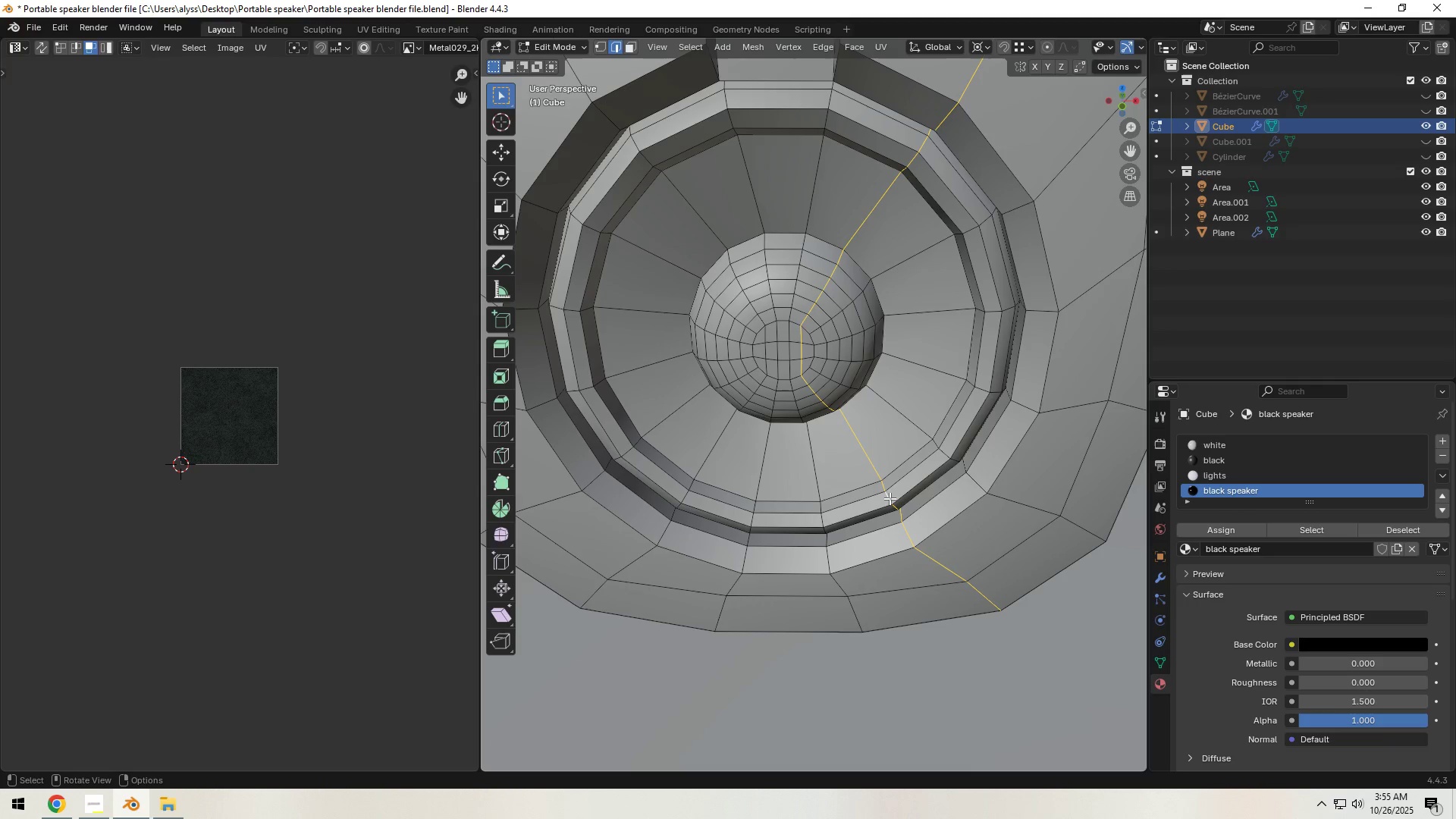 
key(2)
 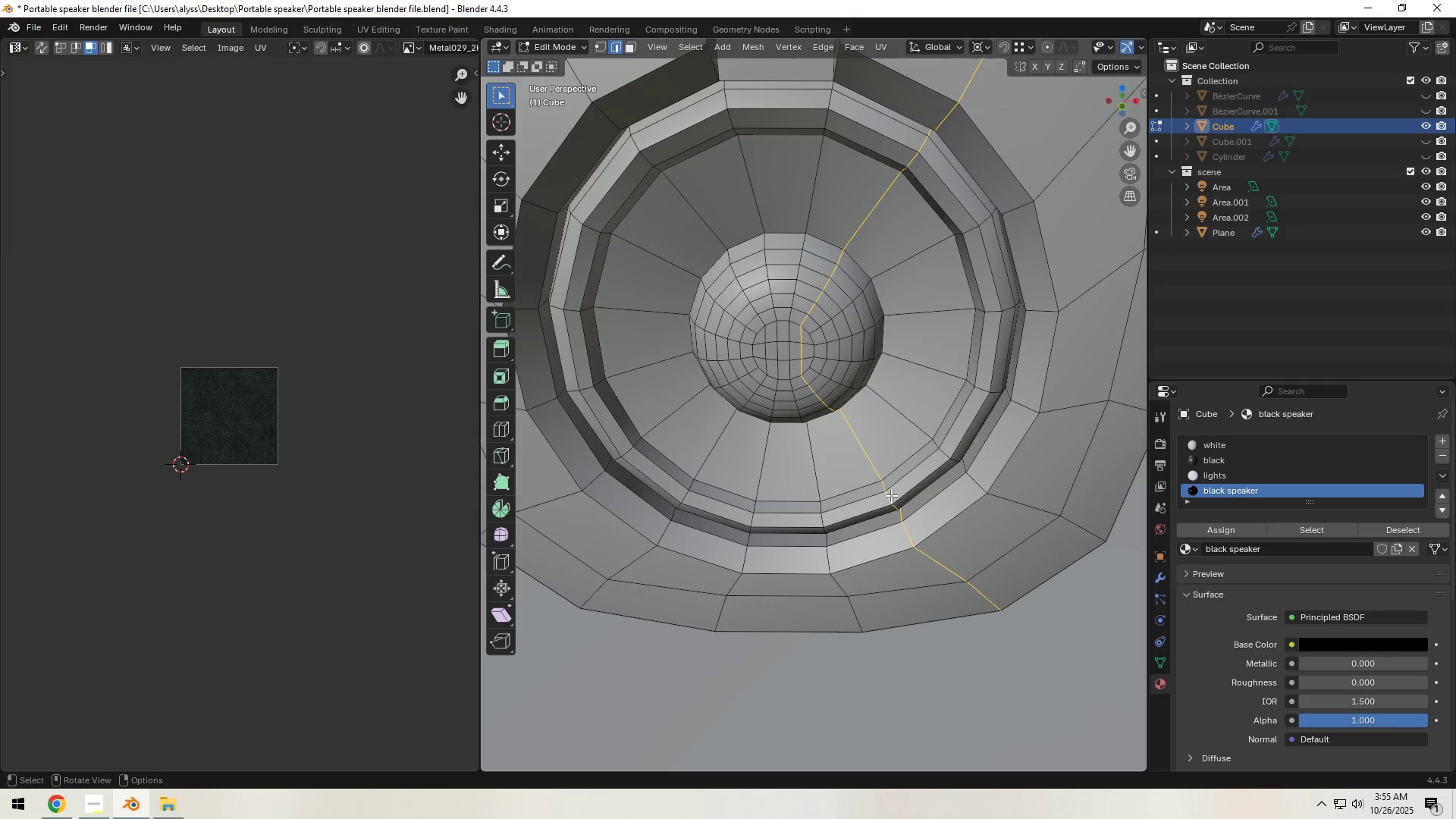 
hold_key(key=AltLeft, duration=0.64)
left_click([892, 495])
 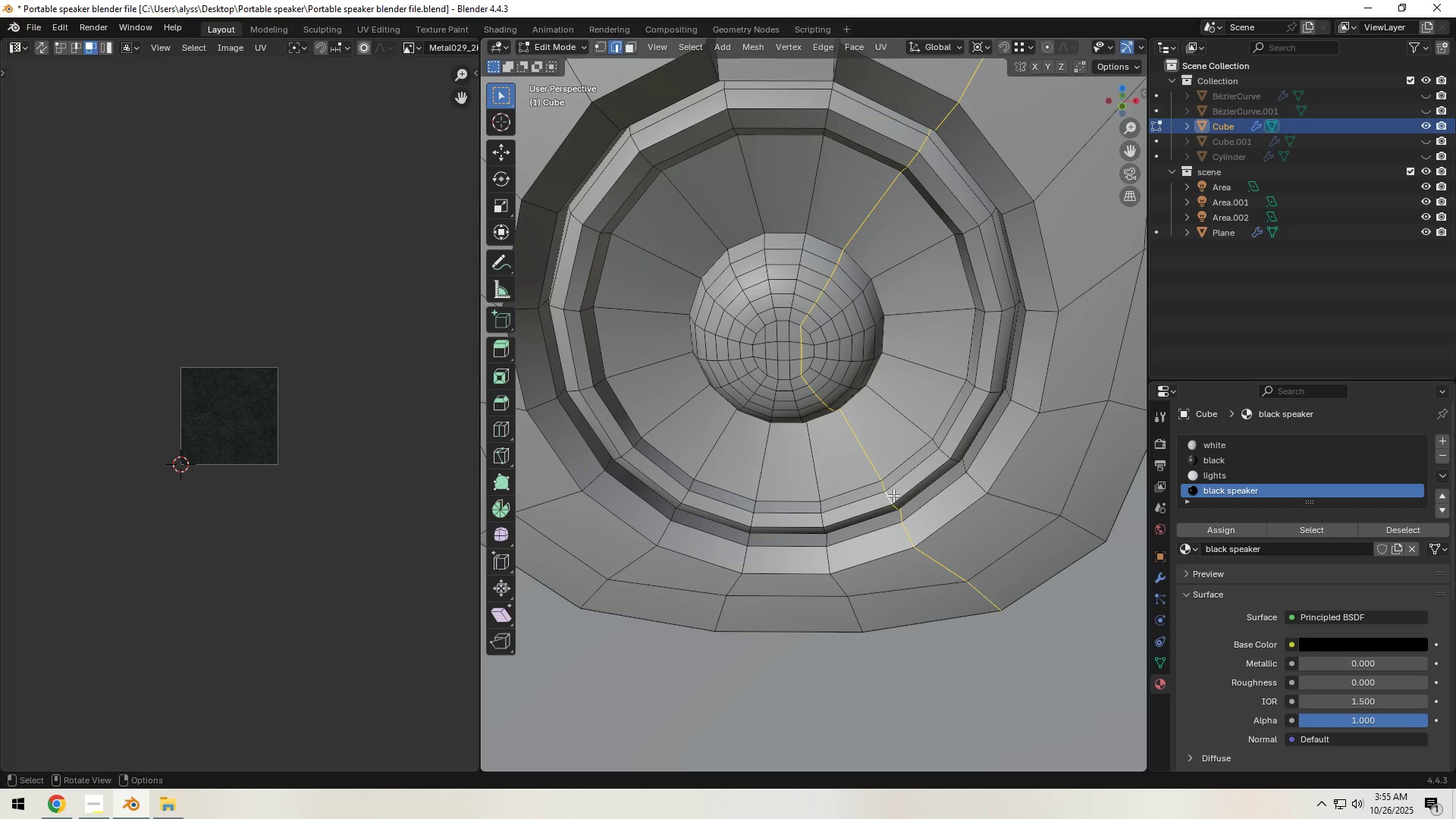 
left_click([893, 495])
 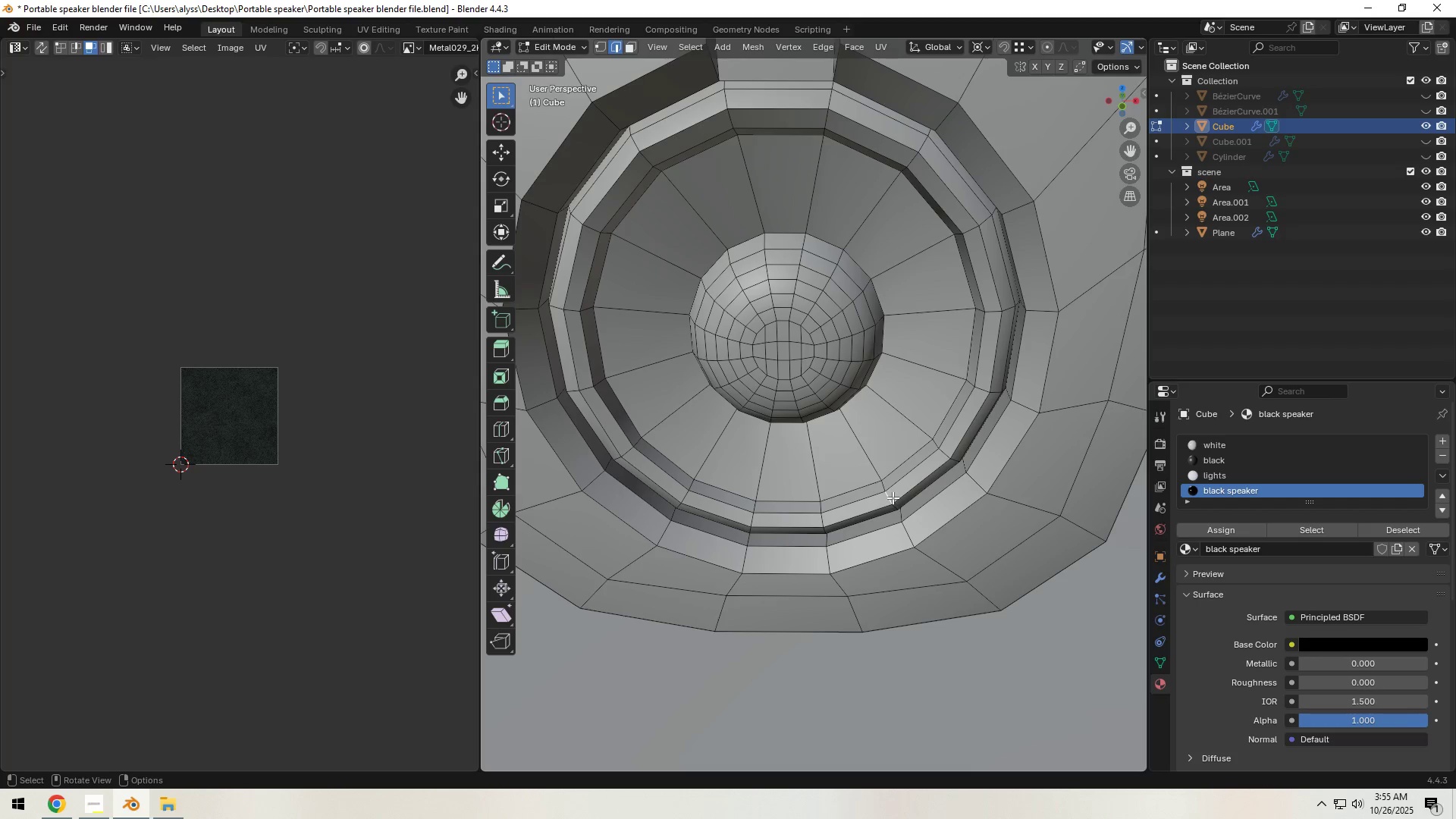 
key(3)
 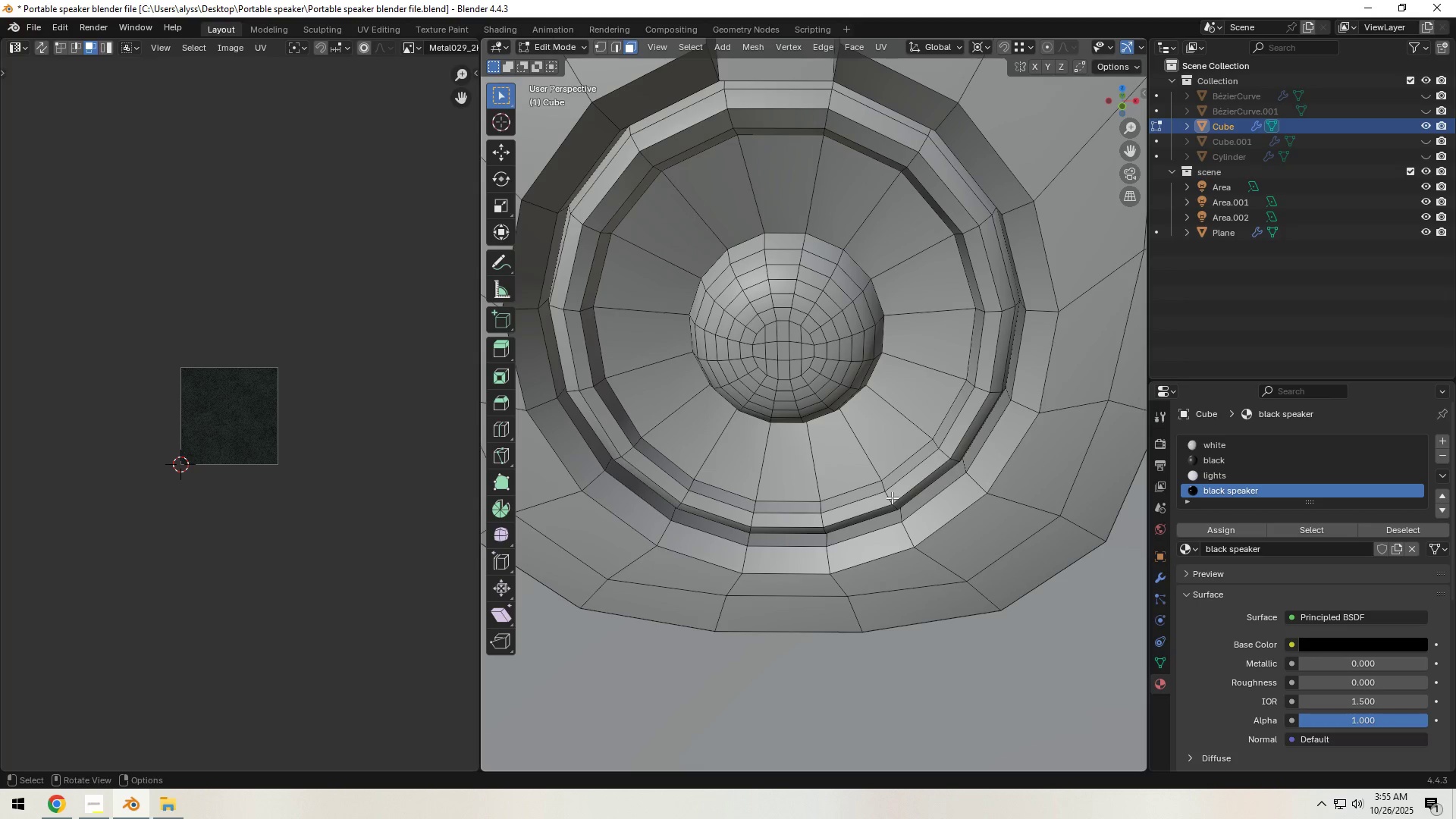 
hold_key(key=AltLeft, duration=2.06)
left_click([892, 497])
 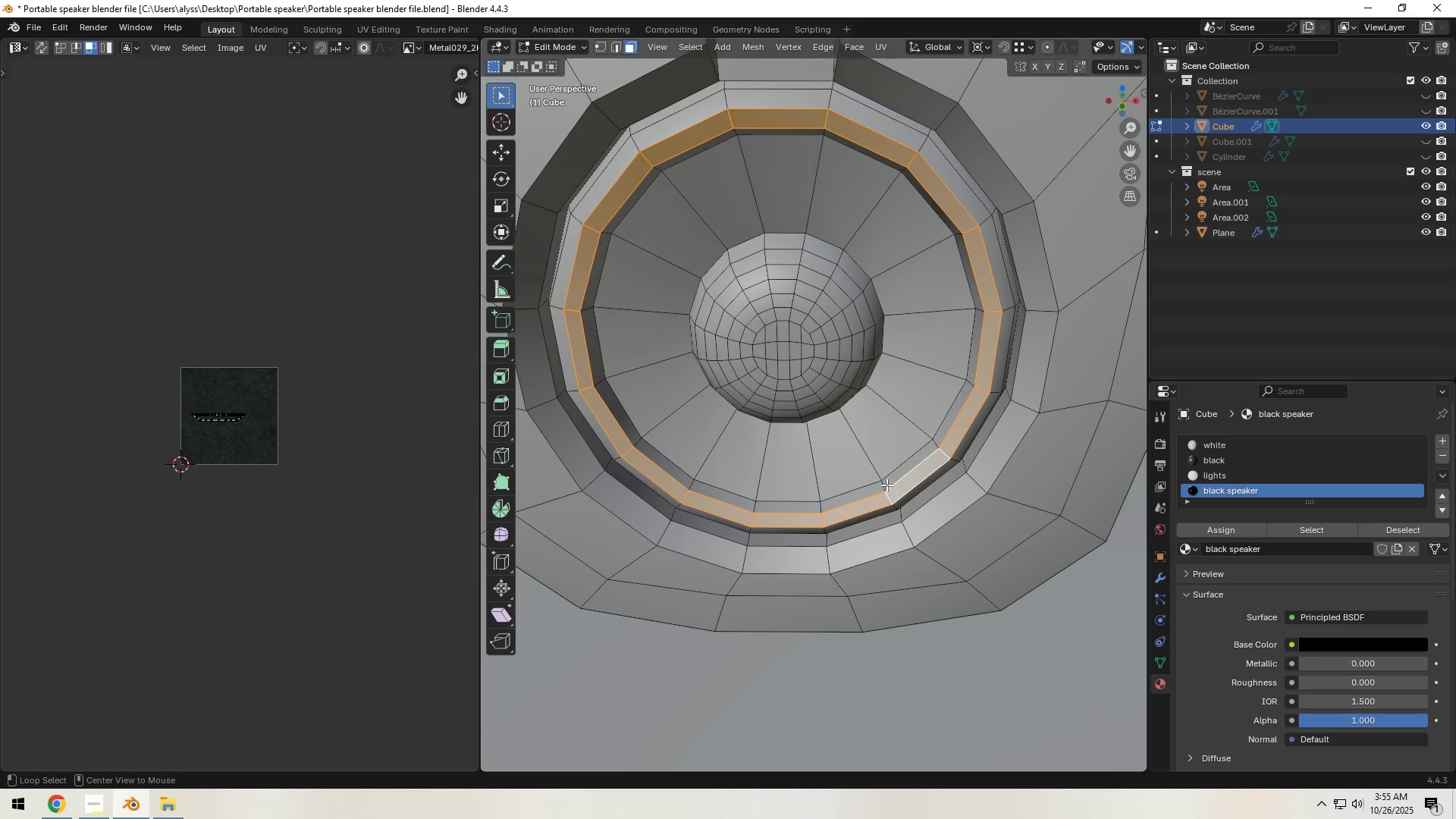 
hold_key(key=ShiftLeft, duration=0.94)
left_click([886, 484])
 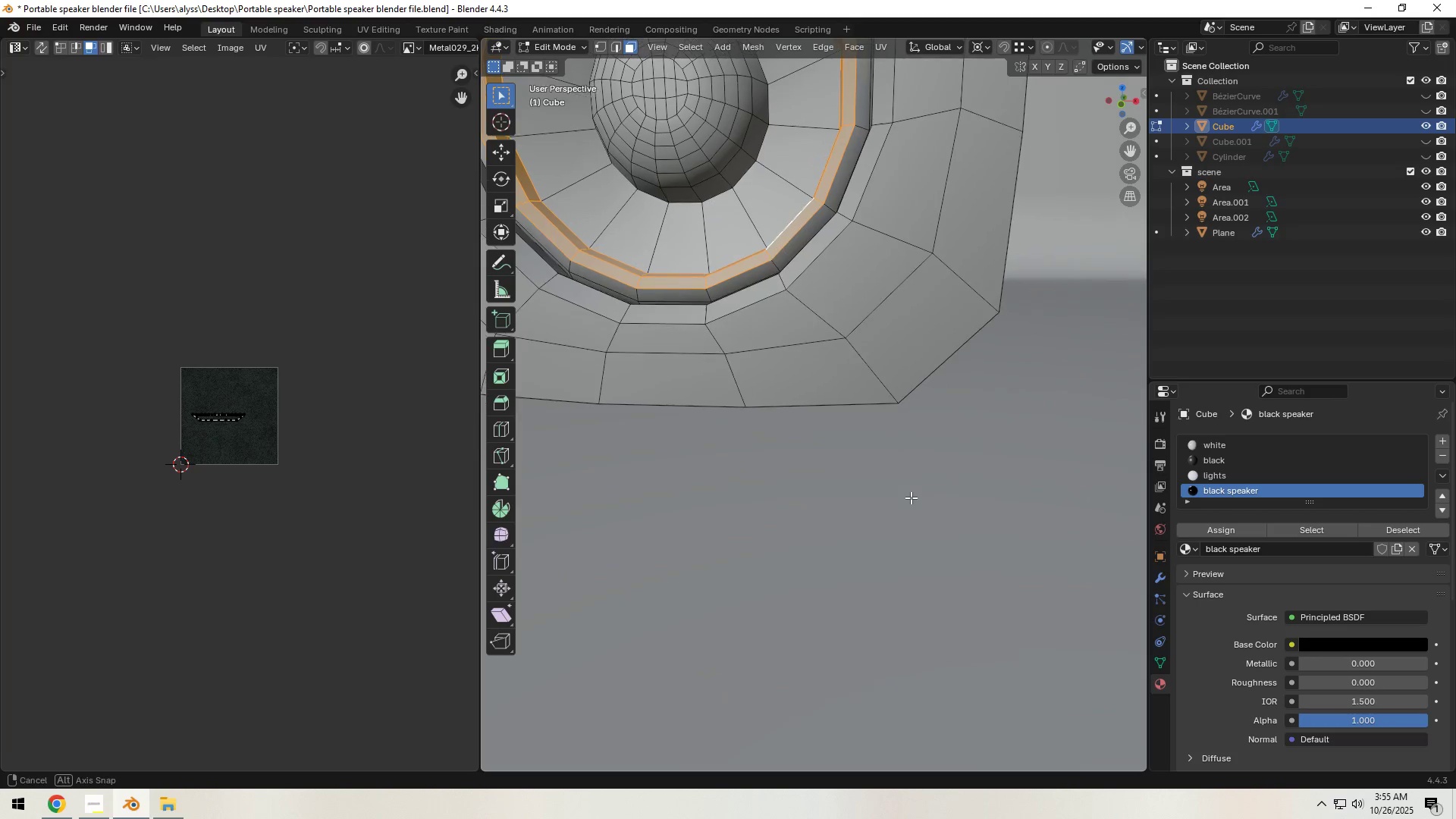 
hold_key(key=ShiftLeft, duration=2.7)
 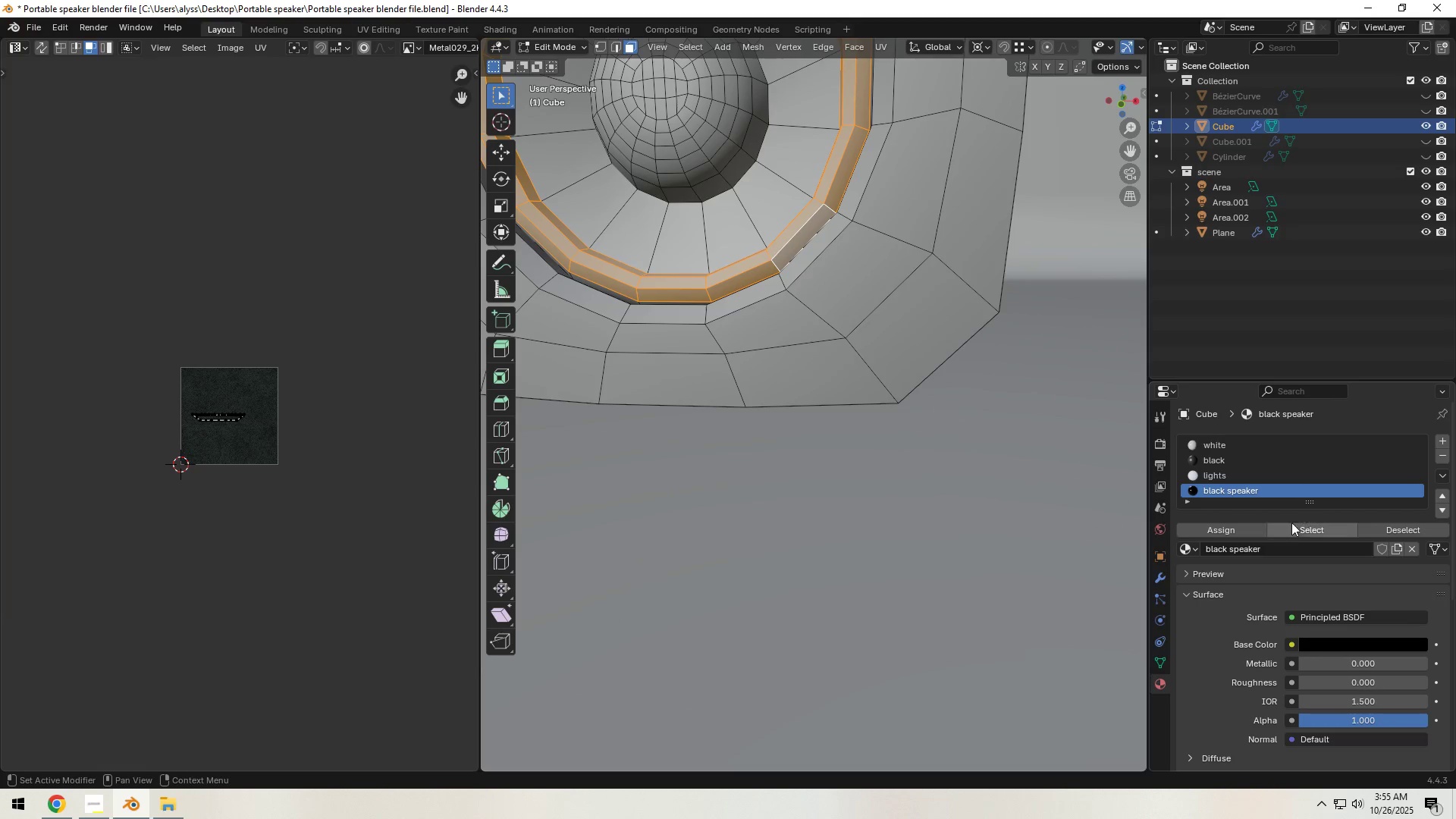 
hold_key(key=AltLeft, duration=1.53)
 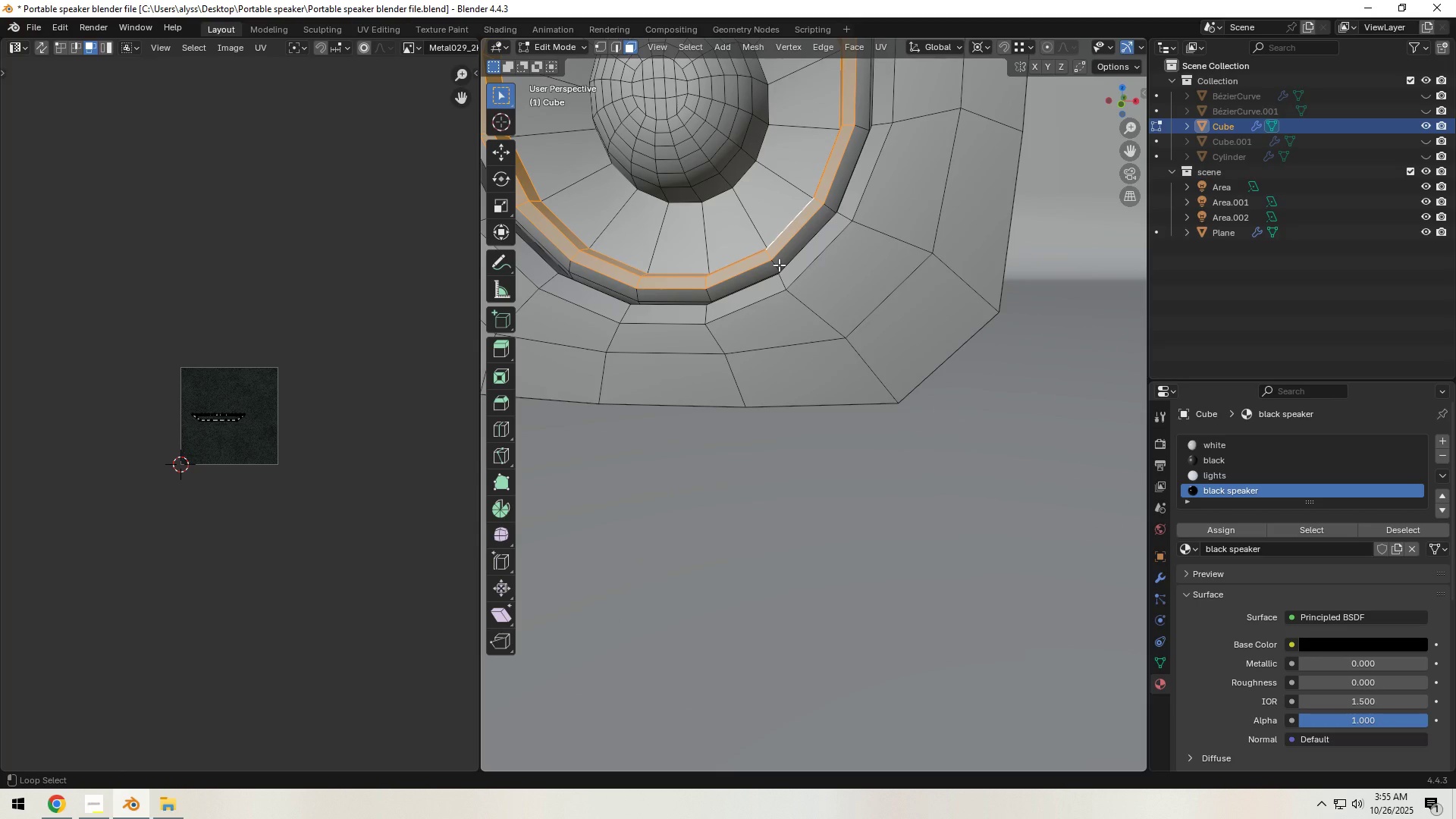 
hold_key(key=AltLeft, duration=0.98)
left_click([779, 265])
 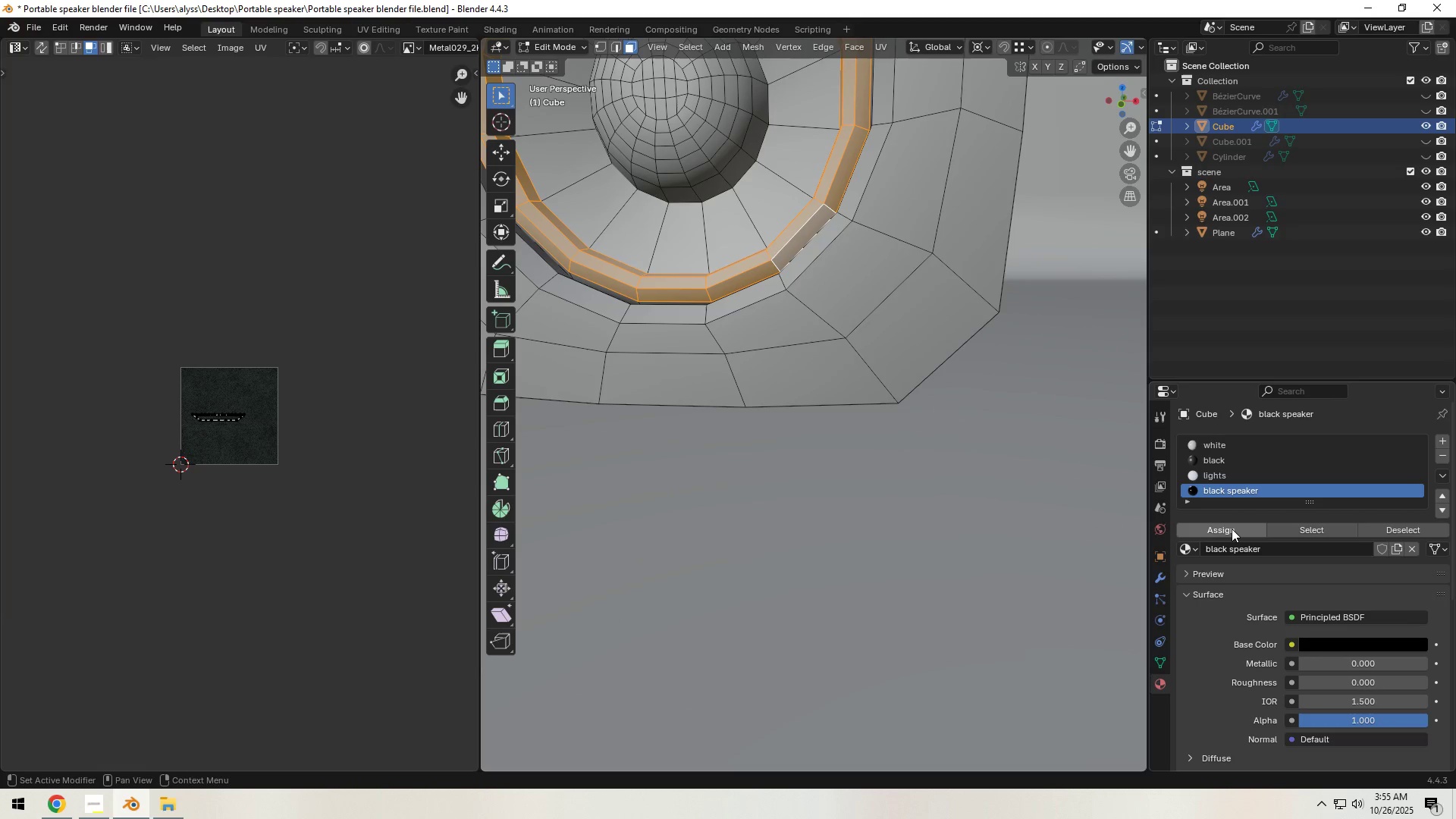 
scroll: coordinate [968, 522], scroll_direction: down, amount: 3.0
 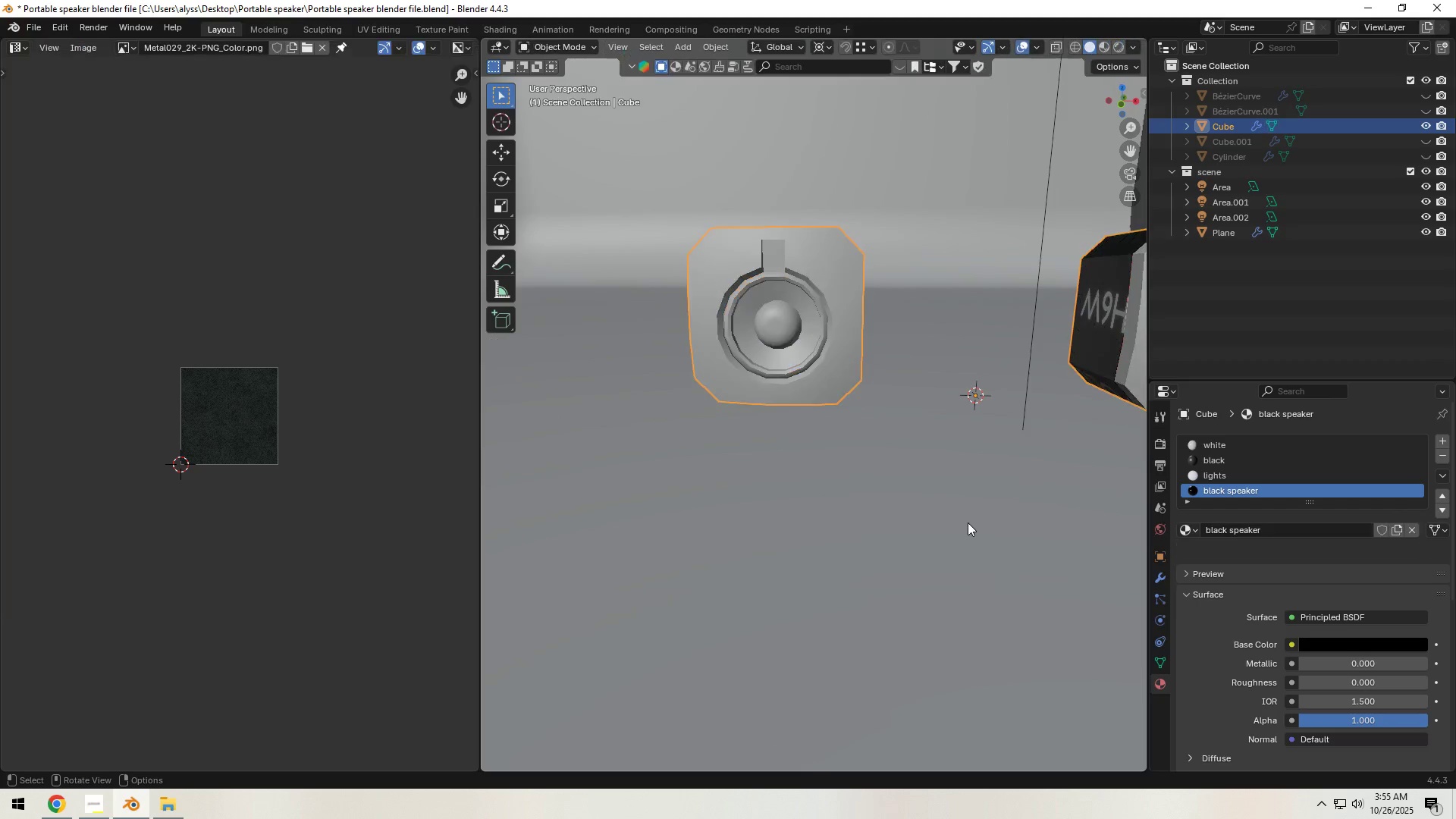 
key(Tab)
 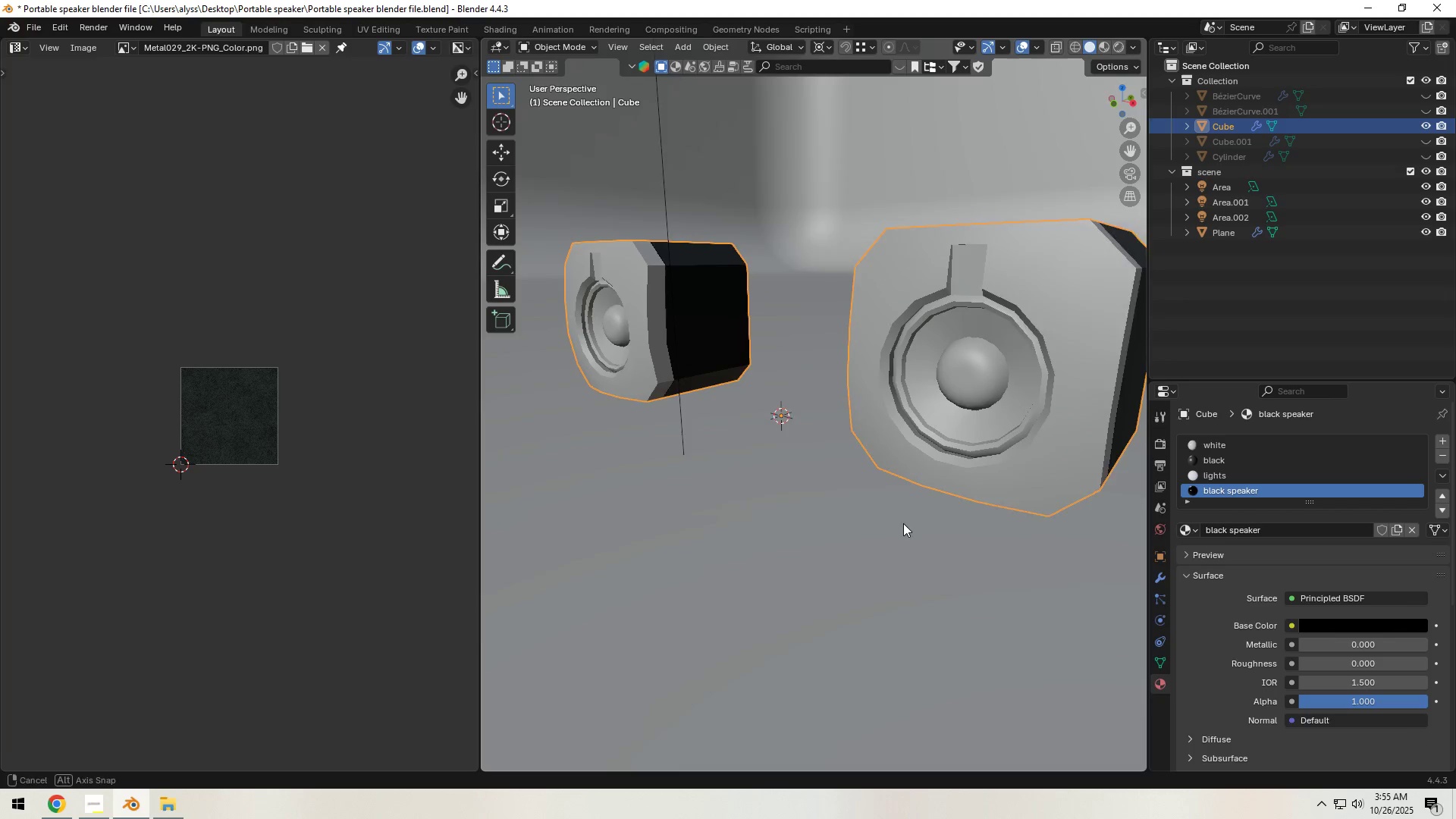 
scroll: coordinate [904, 525], scroll_direction: down, amount: 2.0
 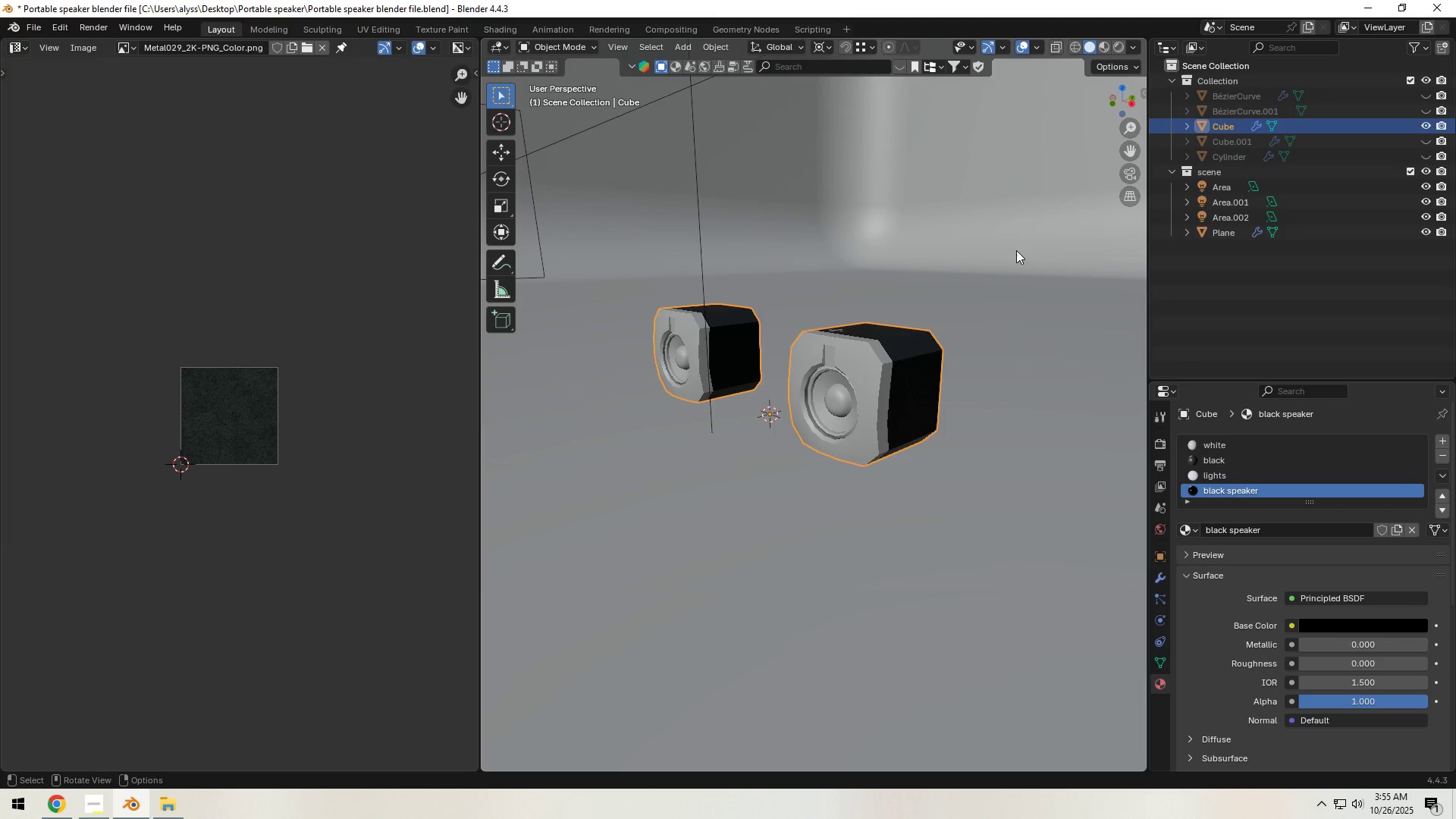 
key(Control+S)
 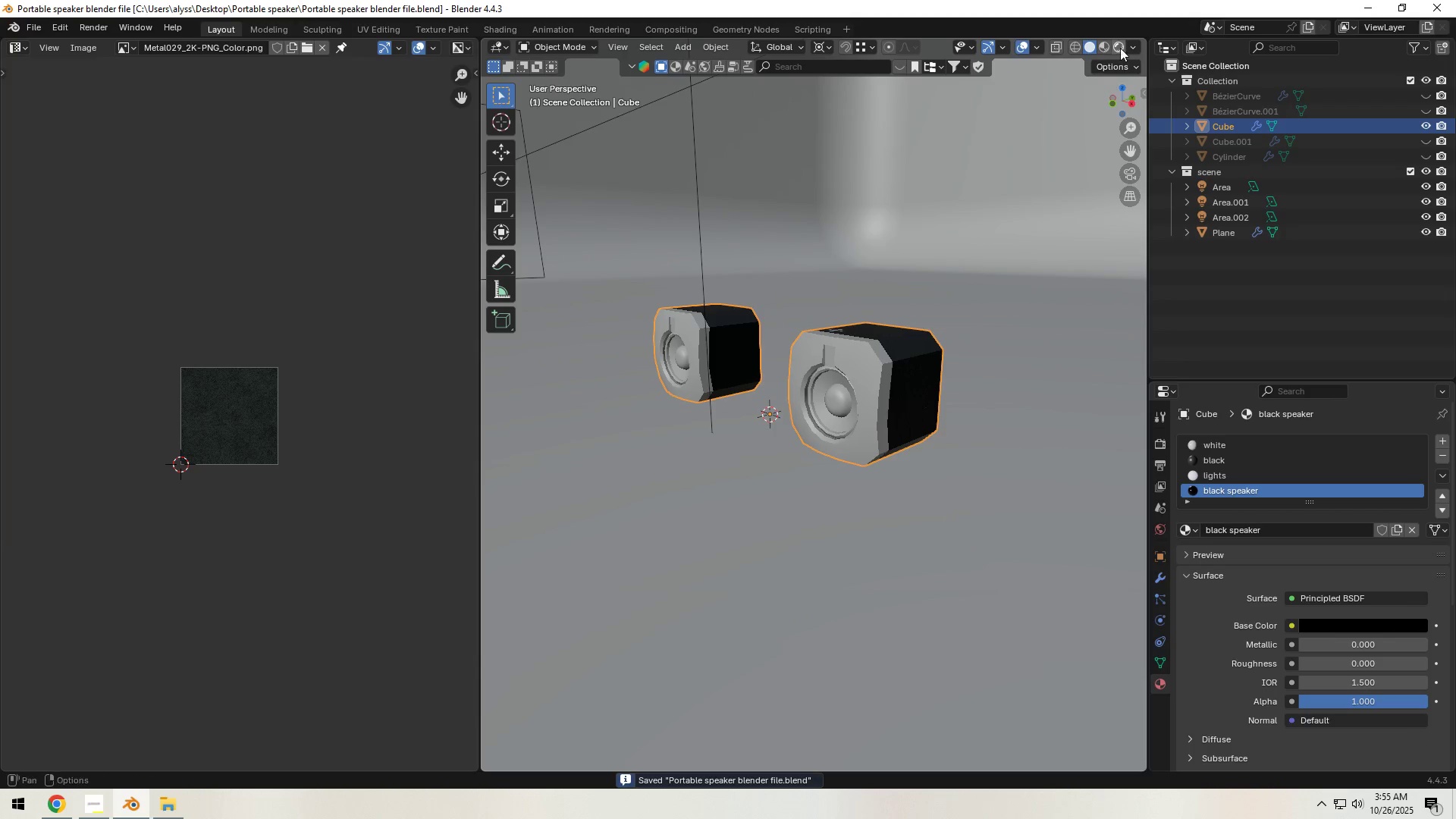 
left_click([1120, 48])
 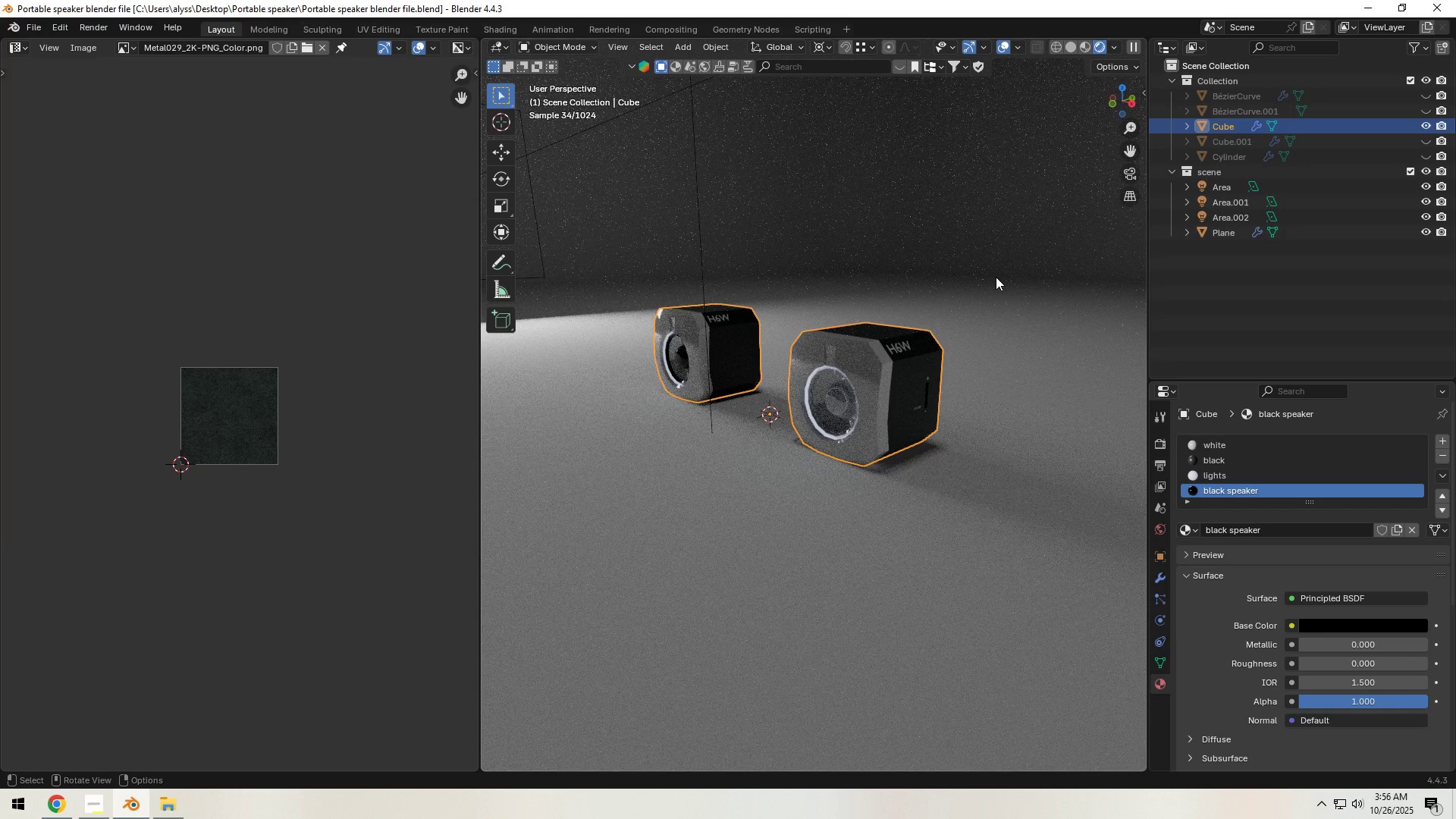 
wait(15.91)
 